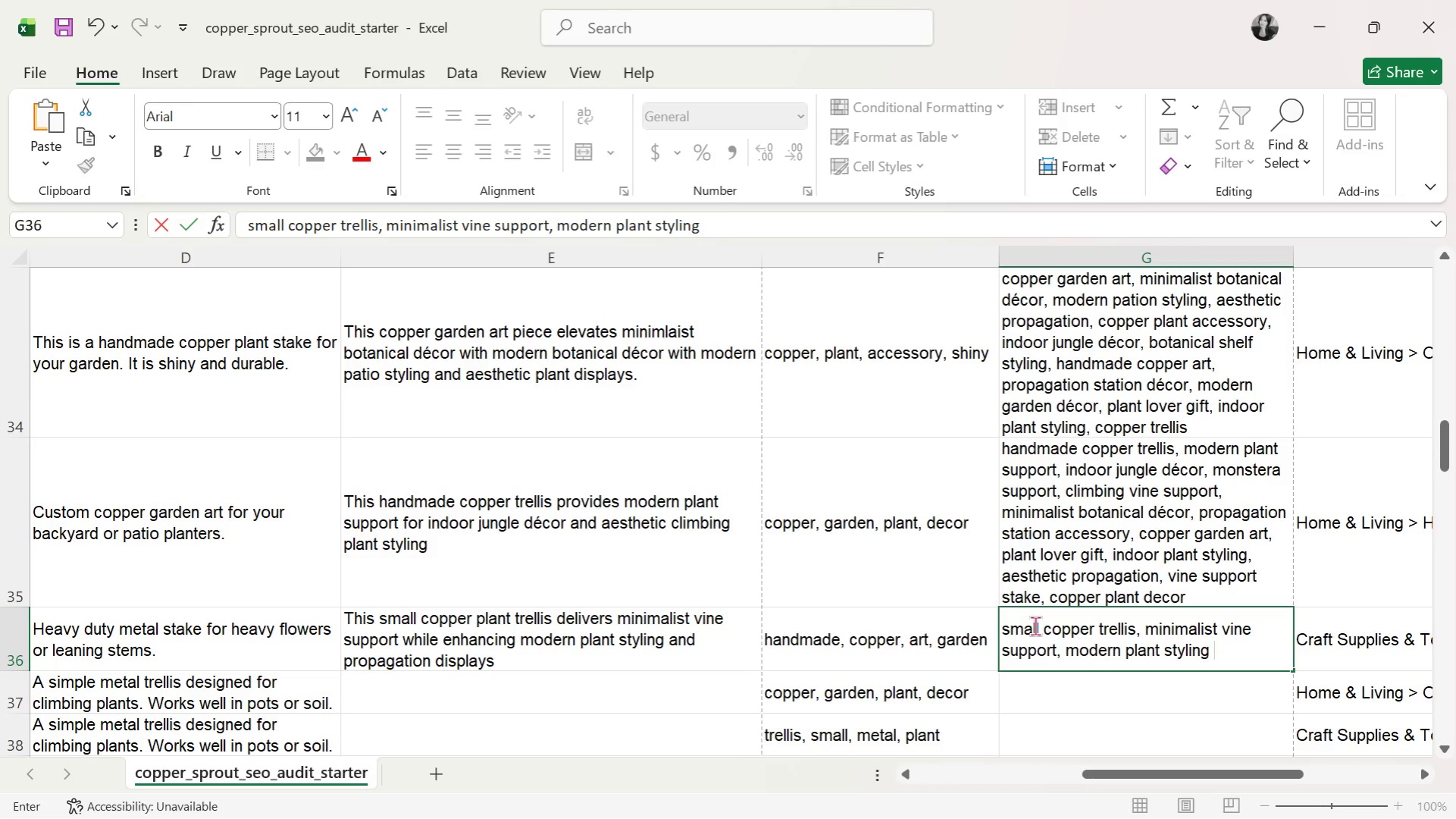 
key(Backspace)
type(, monstera support, aesthetic propagation, climbing vine support, indoor jungle decor, copper art)
key(Backspace)
key(Backspace)
key(Backspace)
key(Backspace)
key(Backspace)
type(r)
 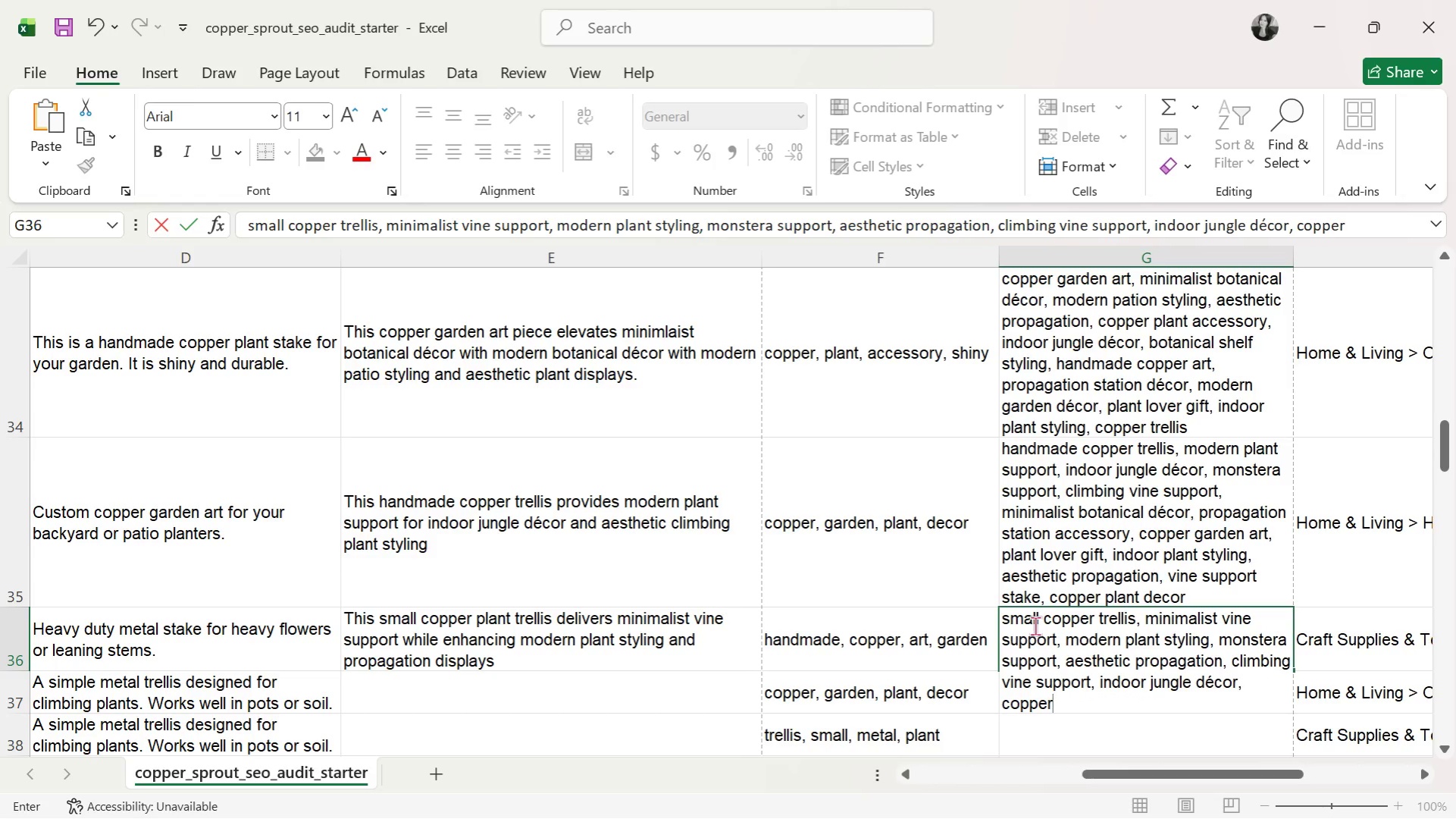 
type( garden )
 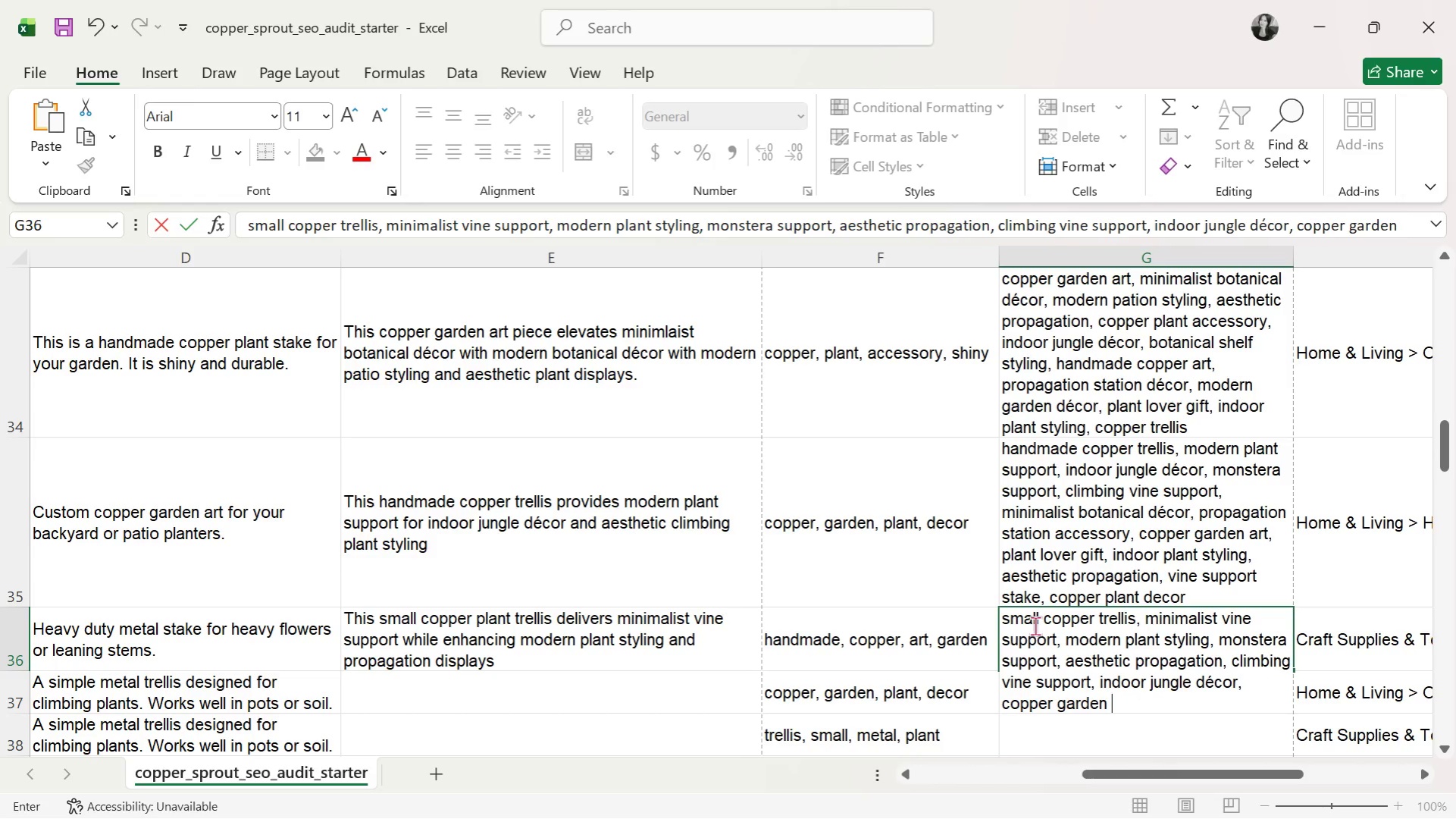 
type(accessory)
 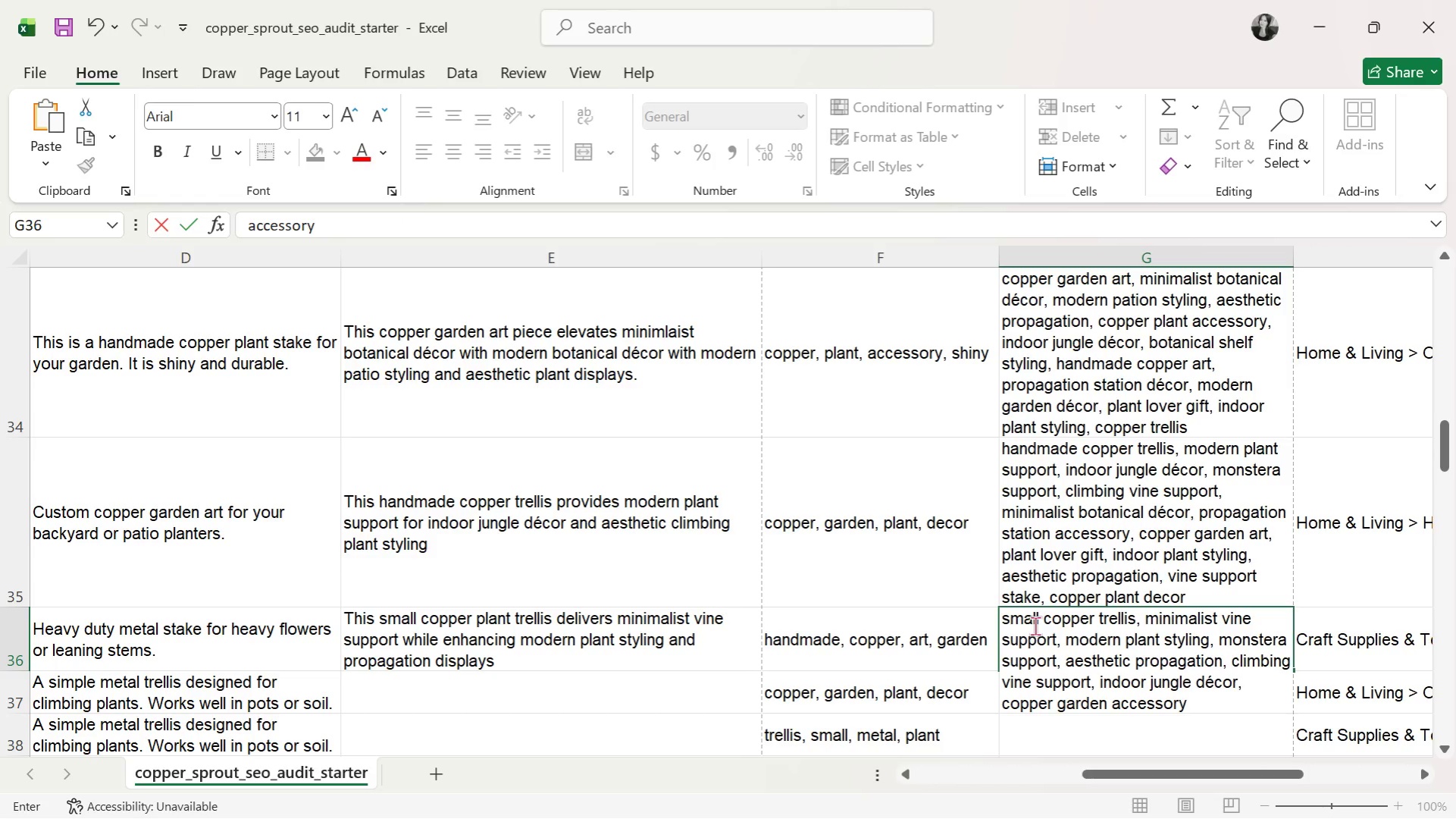 
type(, propagation station cedor)
key(Backspace)
key(Backspace)
key(Backspace)
key(Backspace)
key(Backspace)
type(decor, handame)
key(Backspace)
key(Backspace)
key(Backspace)
type(made copper art, plant lover gis)
key(Backspace)
type(ft,  )
key(Backspace)
key(Backspace)
type( botanical shelf stylinmg, indoor)
 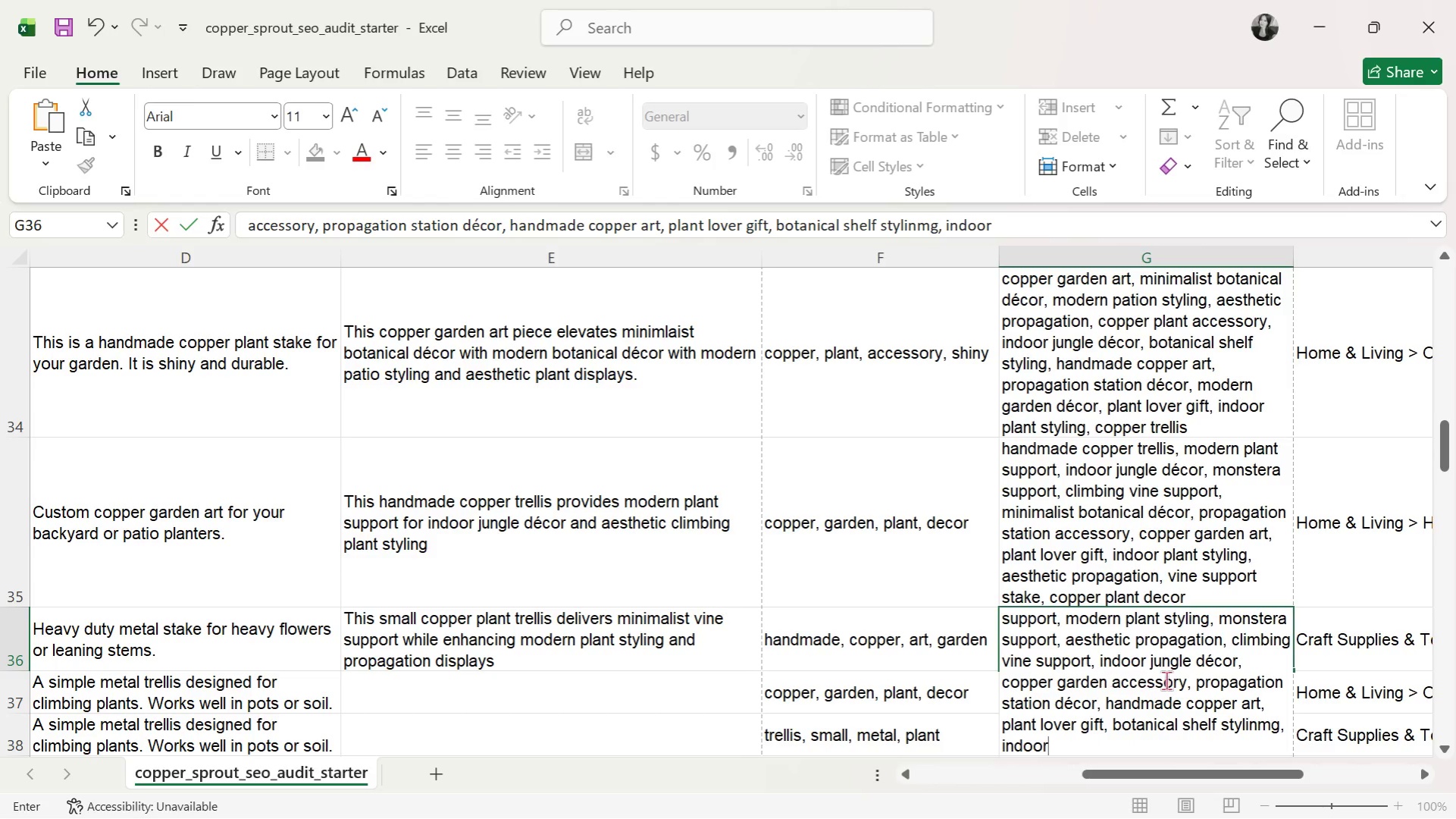 
left_click([1263, 723])
 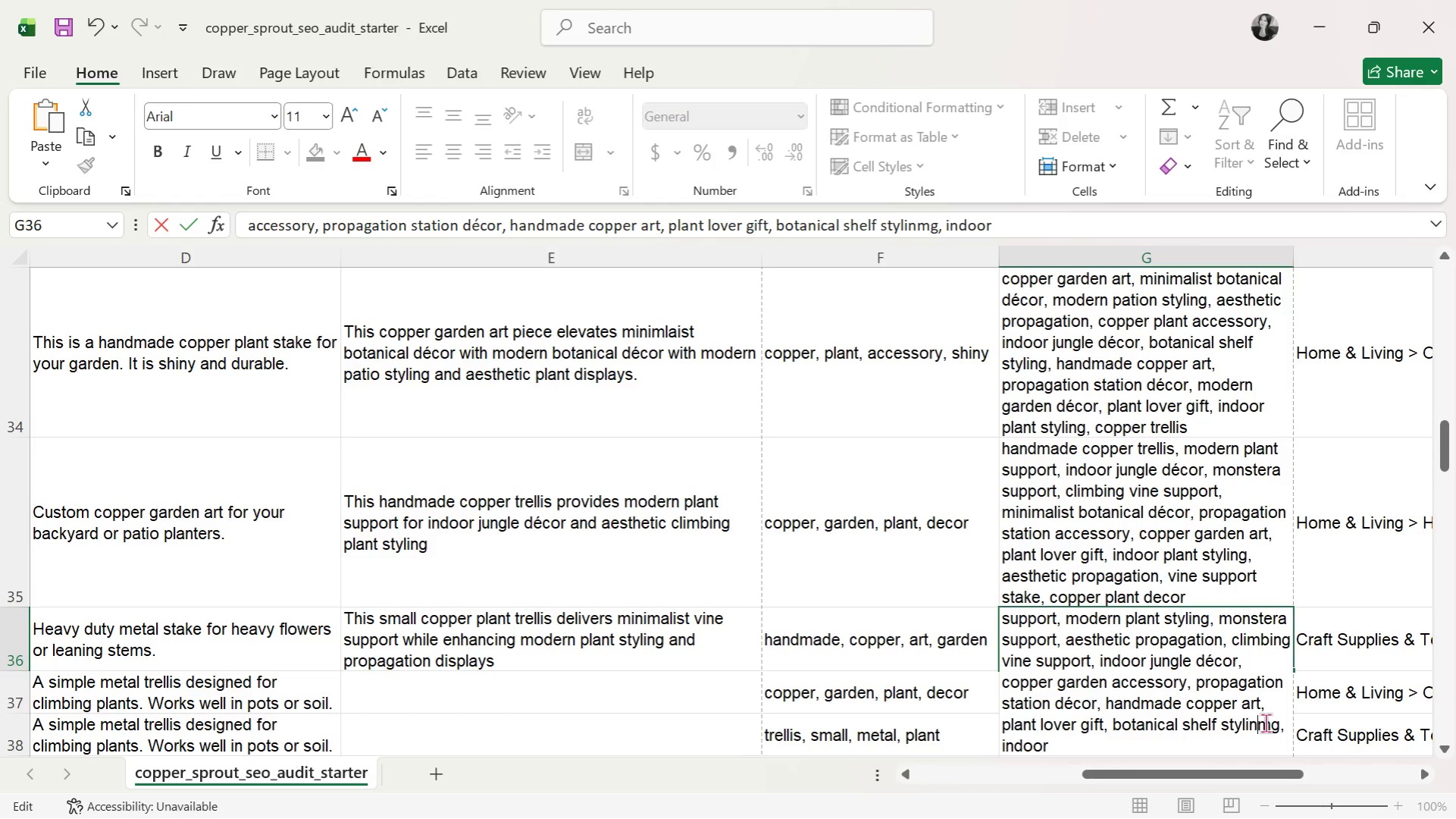 
left_click([1265, 723])
 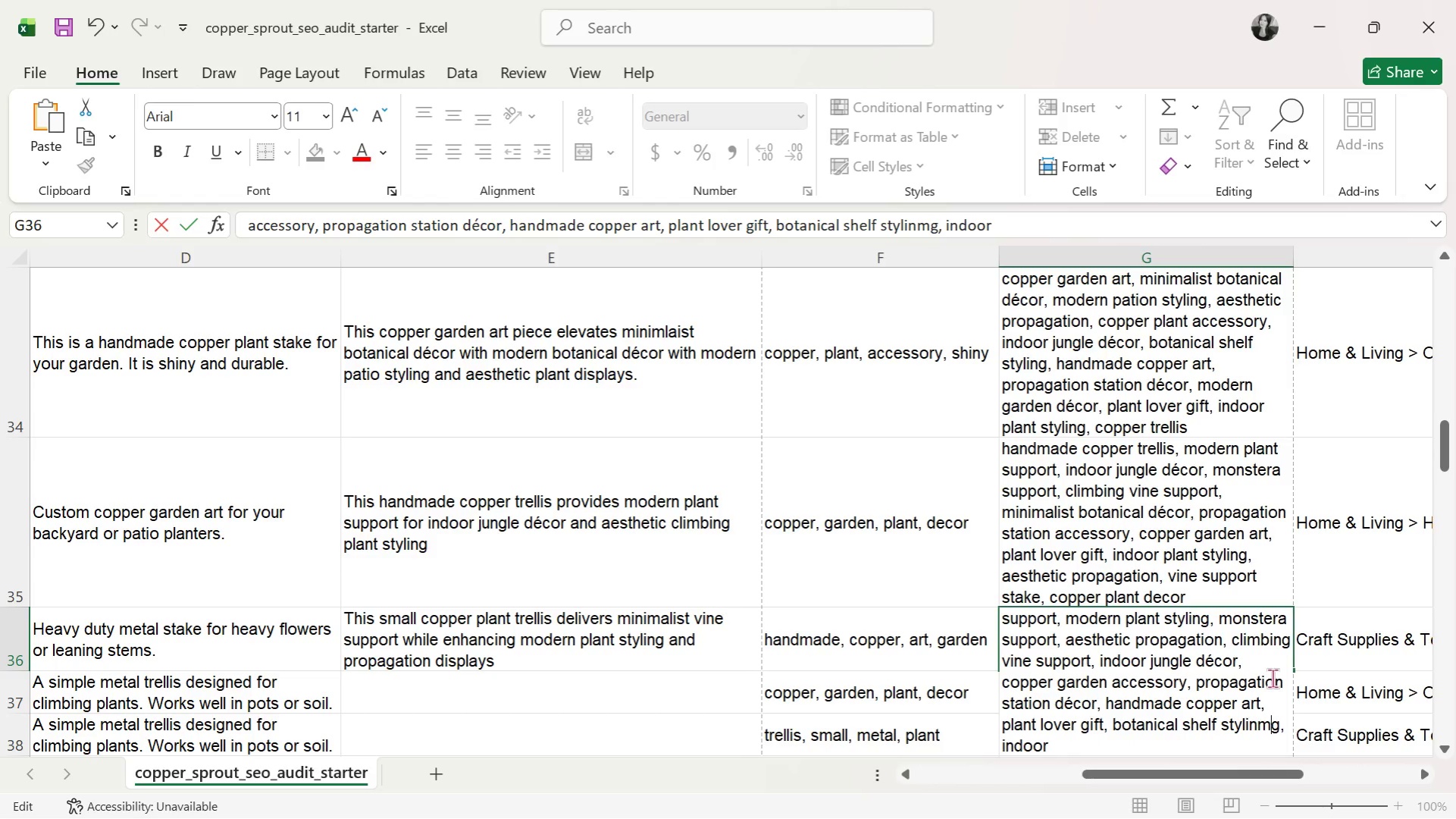 
key(Backspace)
 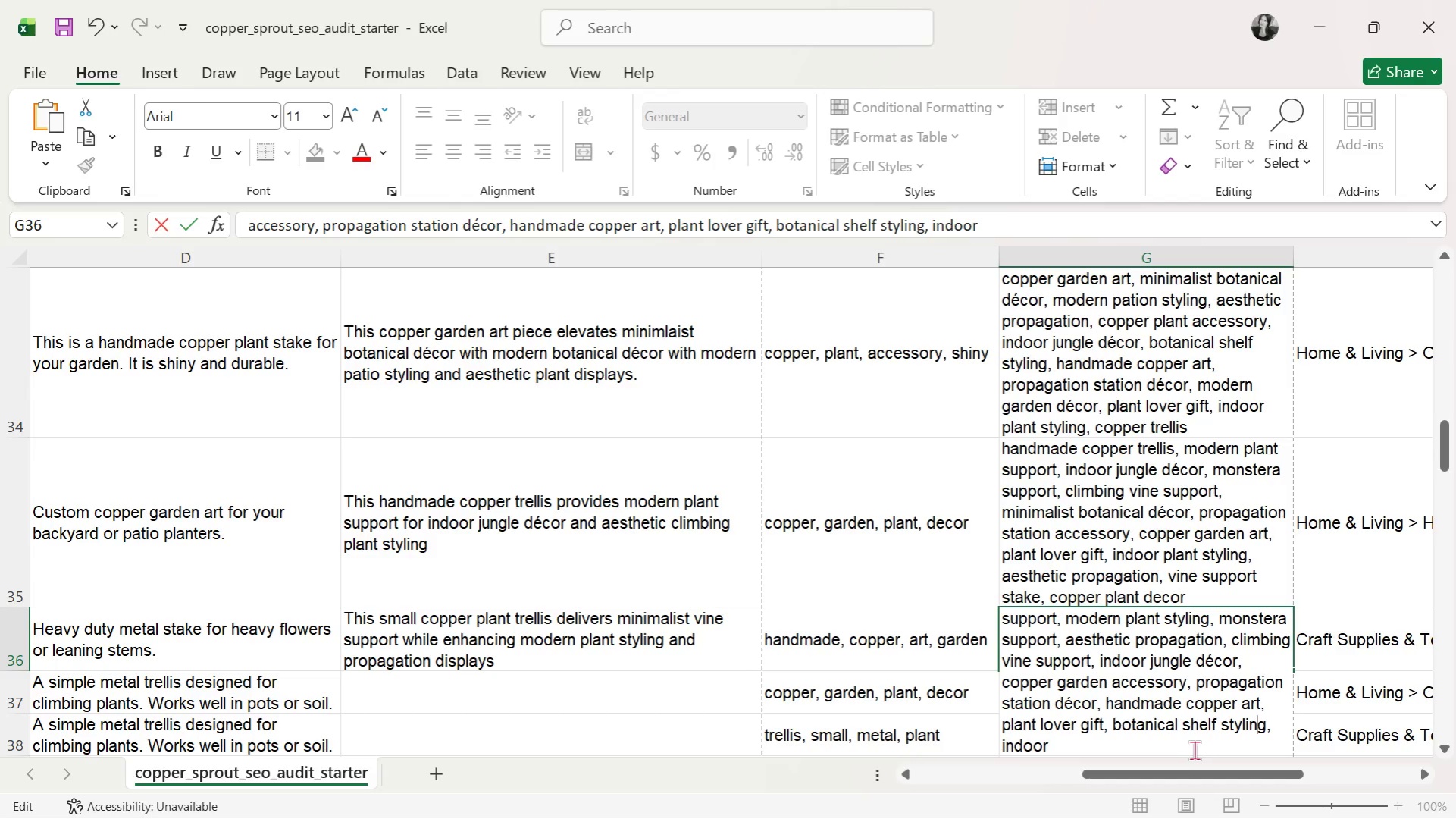 
left_click([1191, 749])
 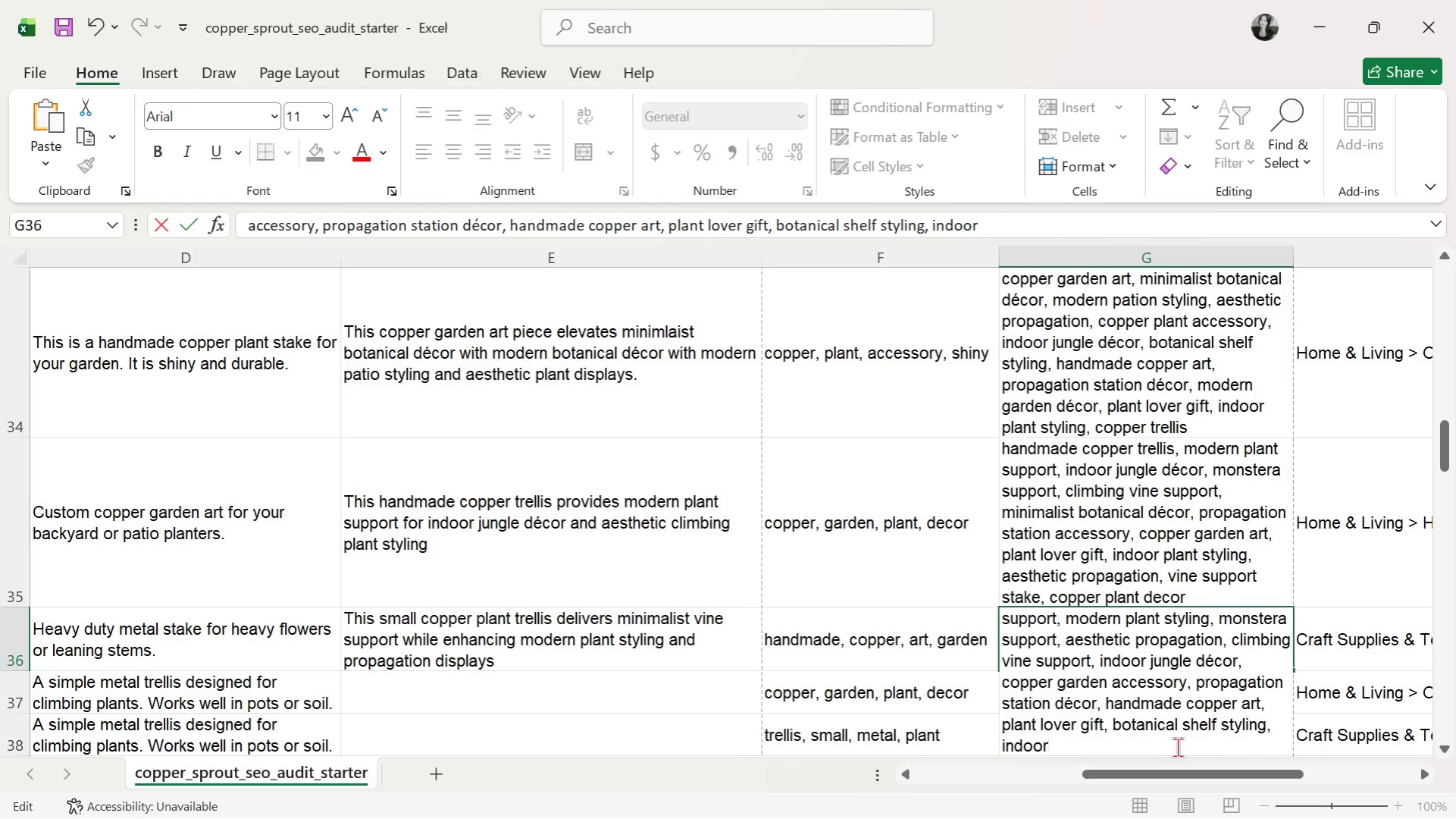 
type( plant decor)
 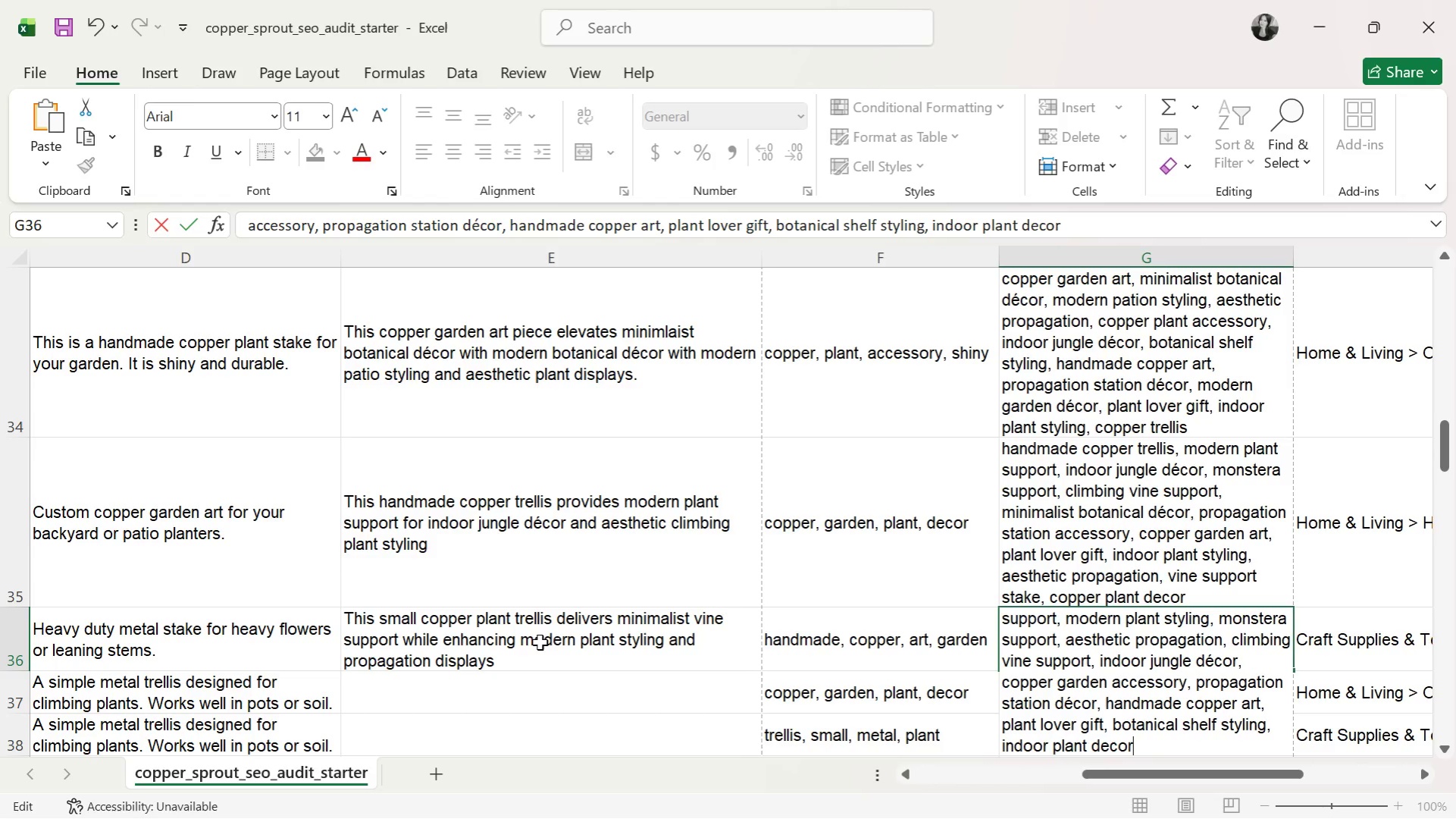 
left_click([509, 692])
 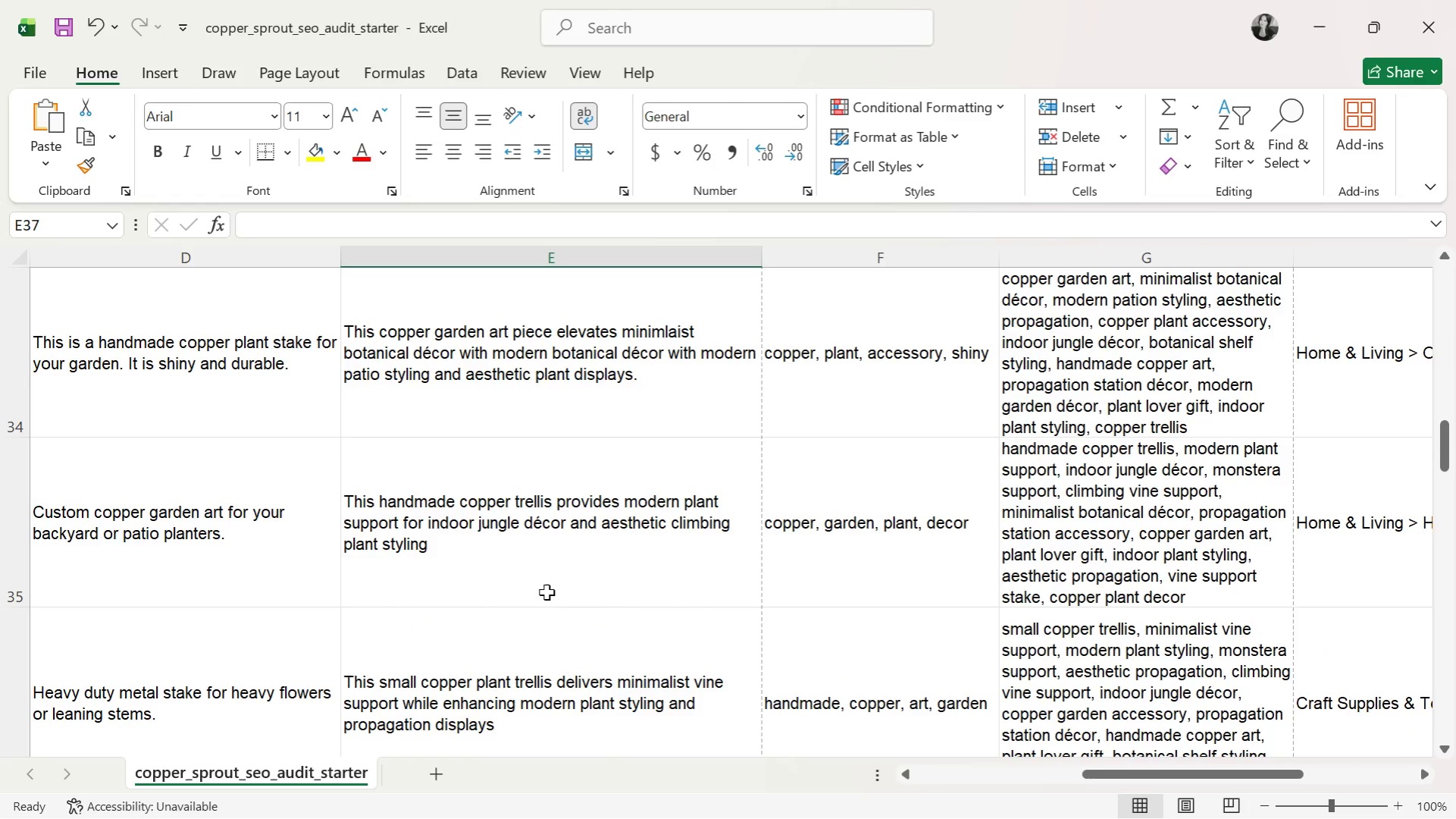 
scroll: coordinate [547, 579], scroll_direction: down, amount: 1.0
 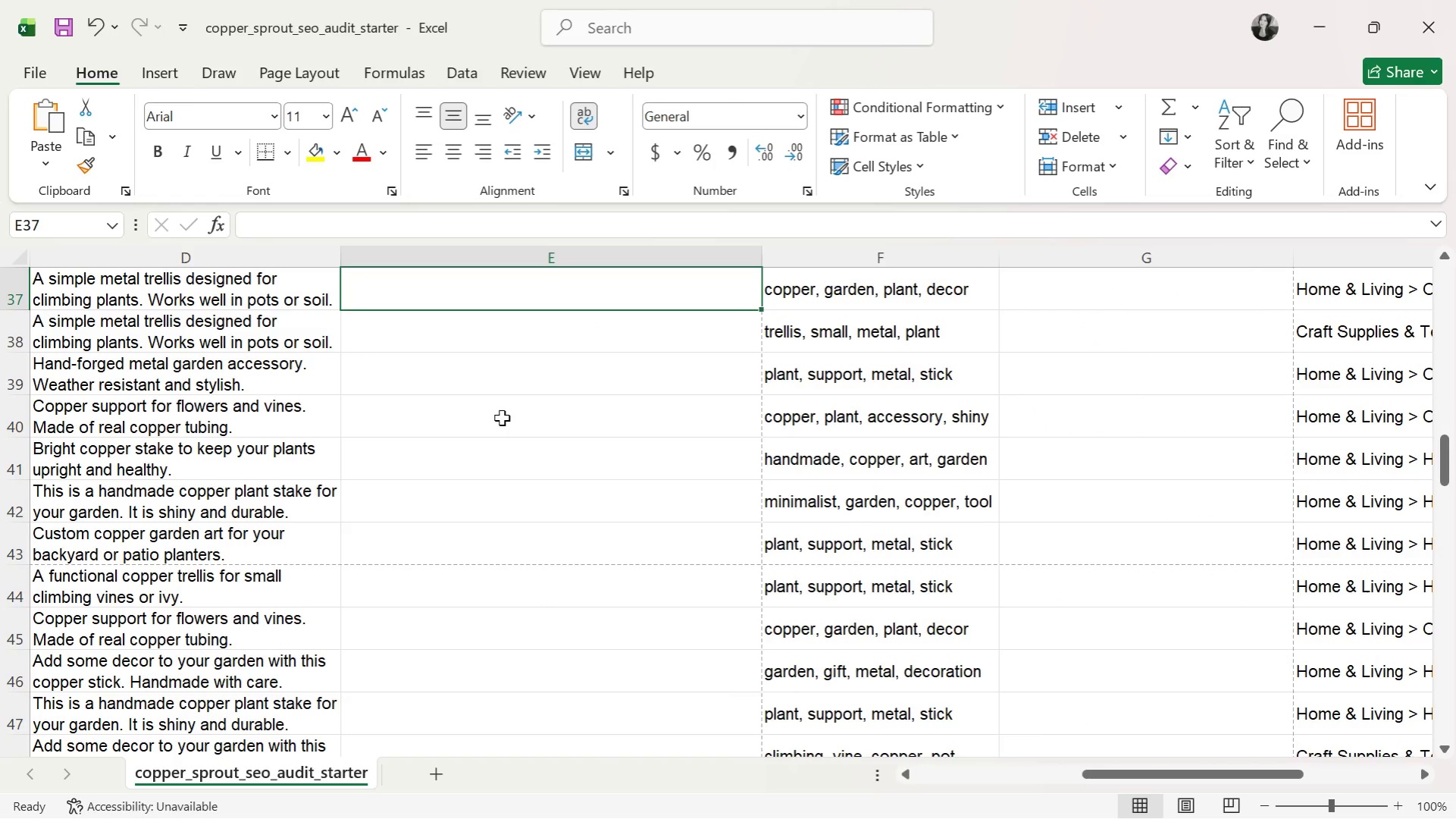 
type(This outf)
key(Backspace)
type(door copper trellis supports climbing)
 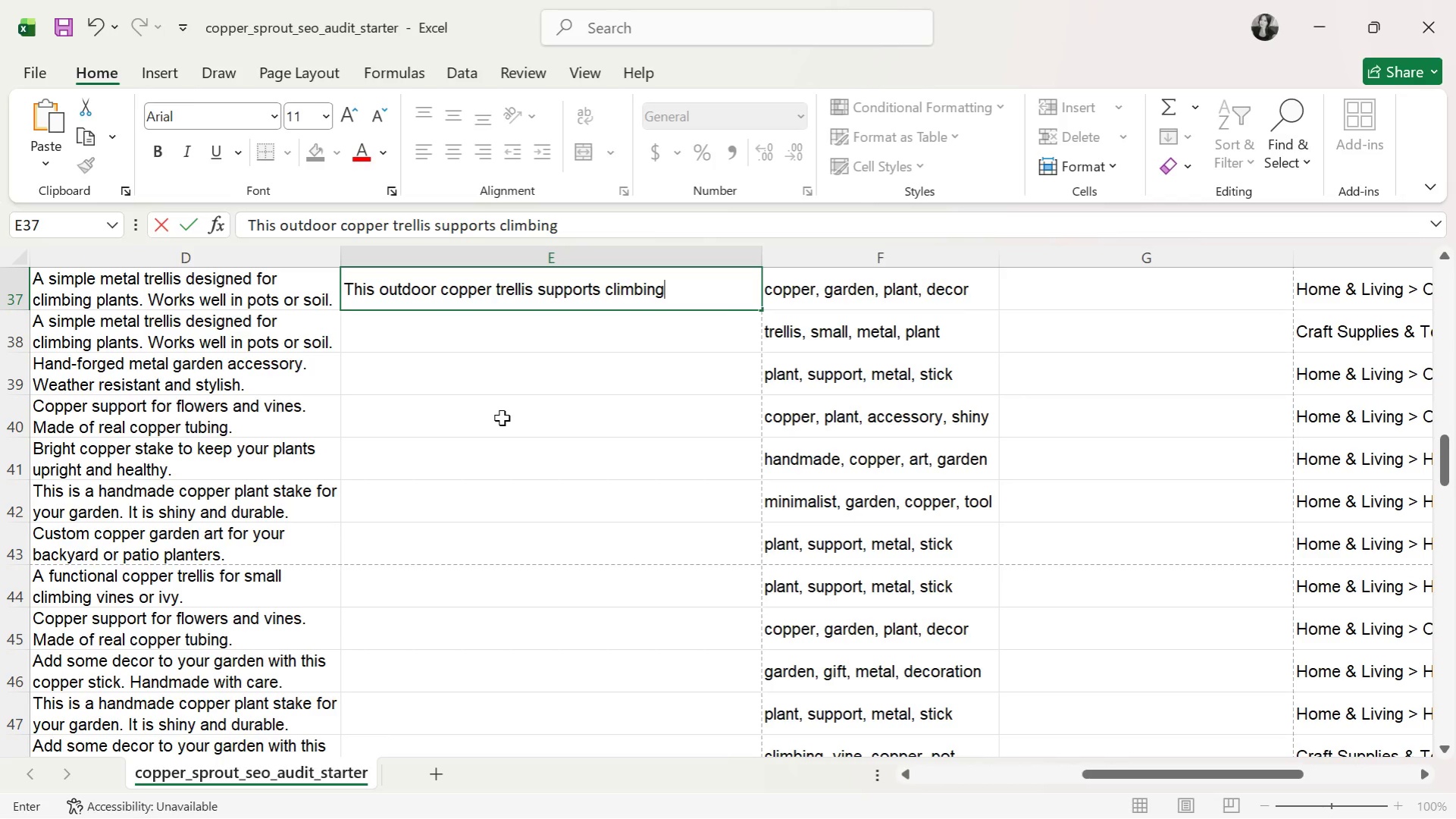 
type( plants whule)
key(Backspace)
key(Backspace)
key(Backspace)
type(ile adding minimalist garden support and modern vine styling to patios and planters.)
 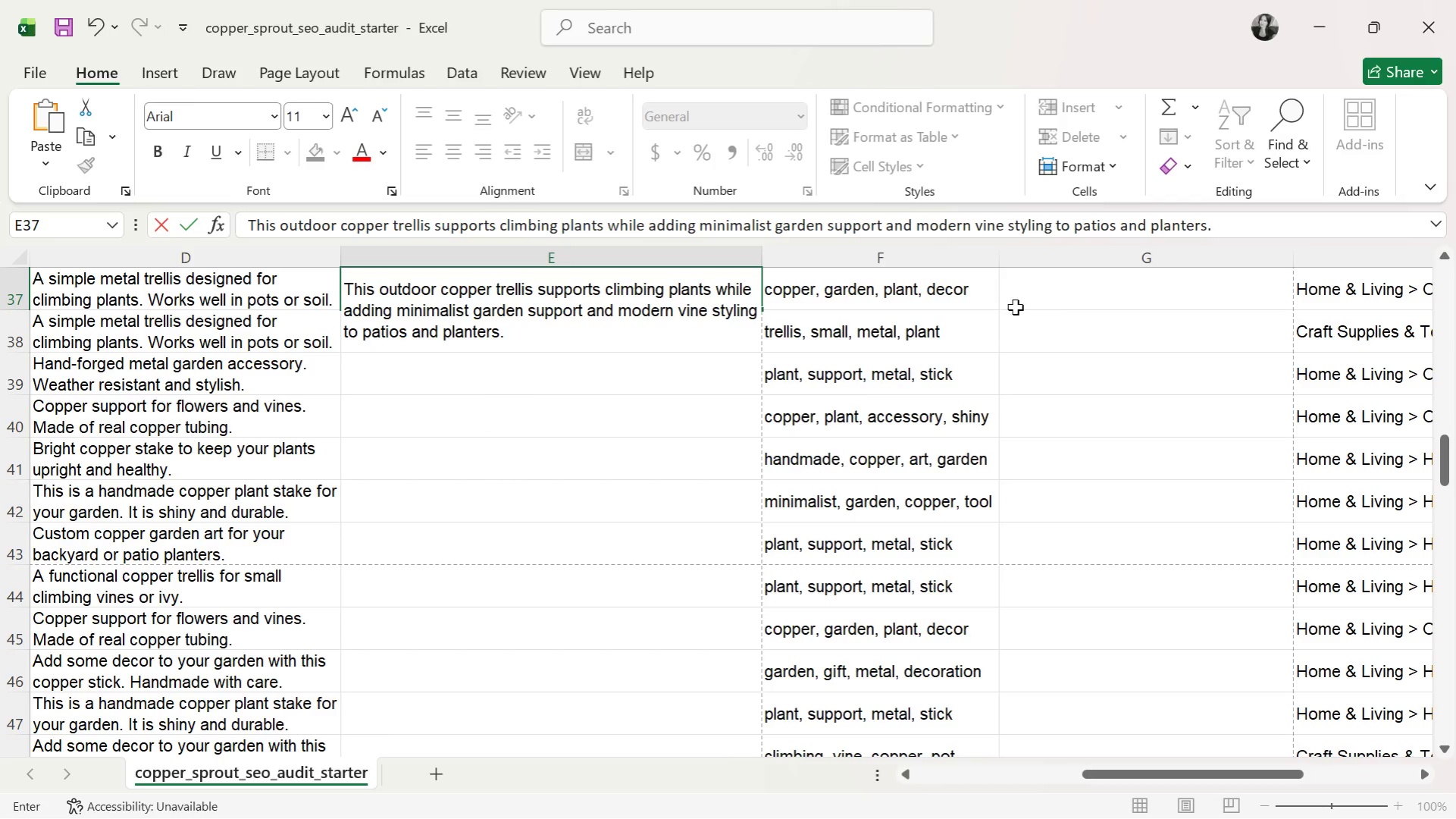 
double_click([1032, 302])
 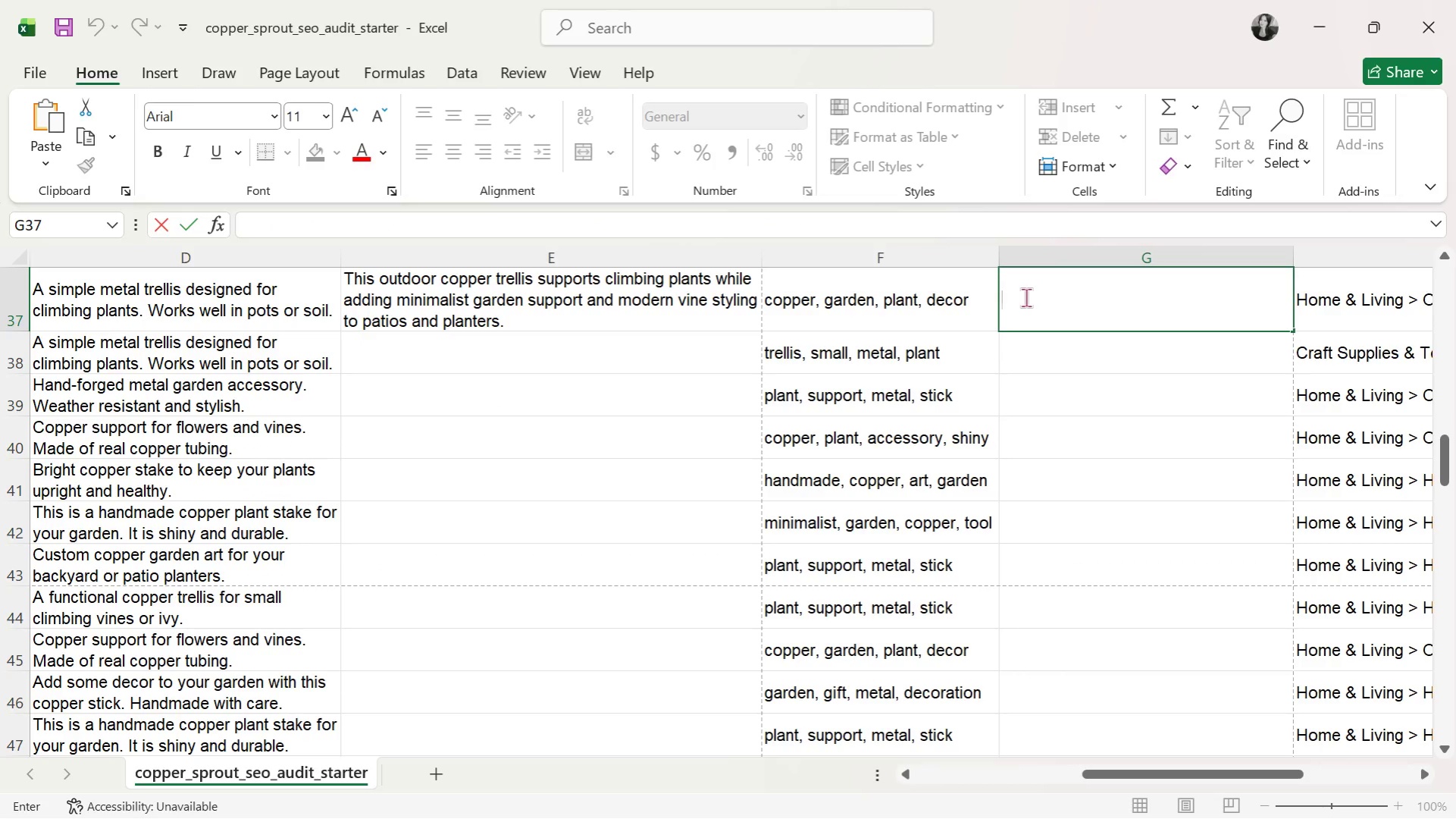 
type(outdf)
 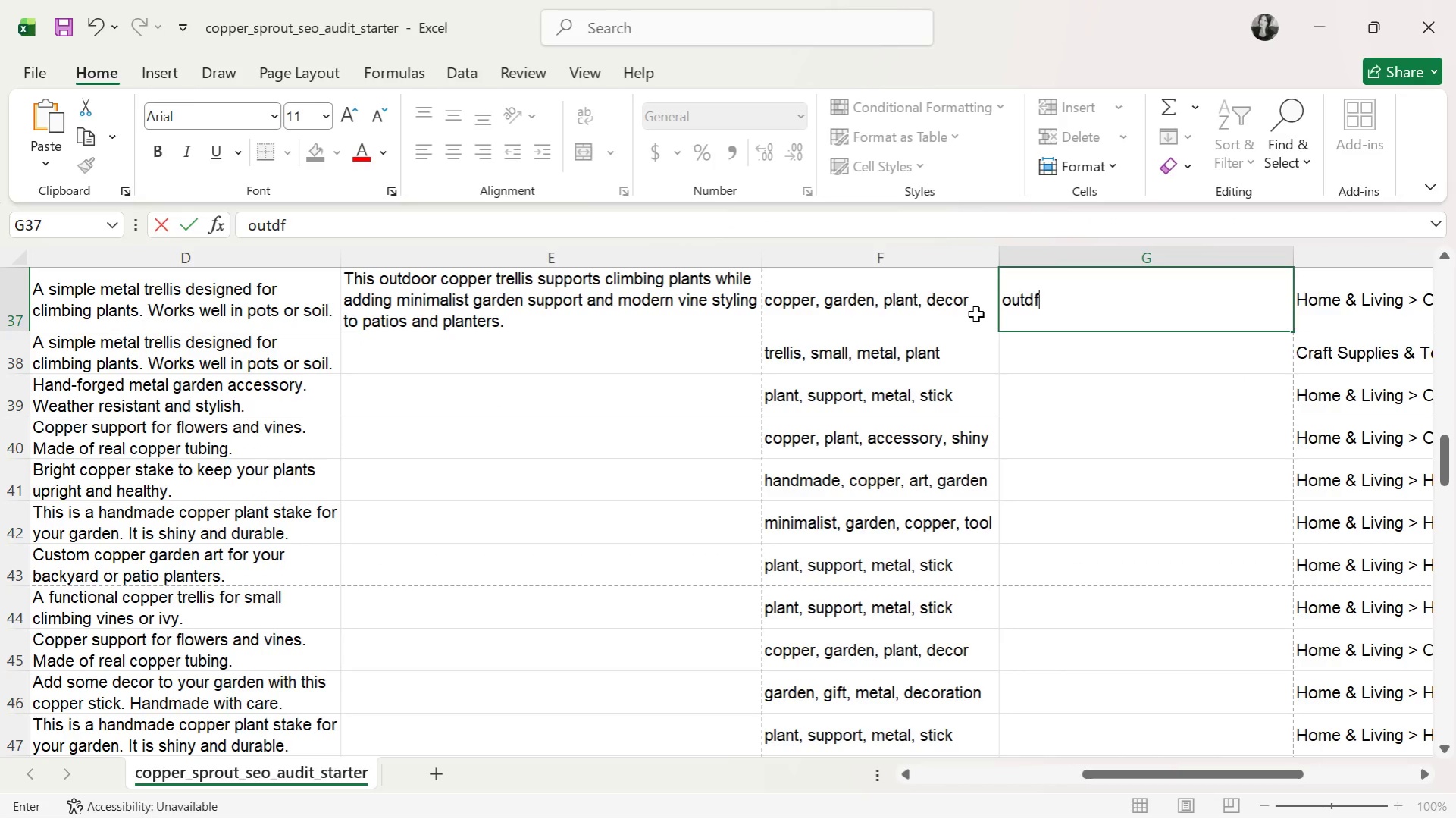 
key(Backspace)
type(oor copper tresllis)
key(Backspace)
key(Backspace)
key(Backspace)
key(Backspace)
key(Backspace)
type(llis, minimalist garden support, modern vine styling )
 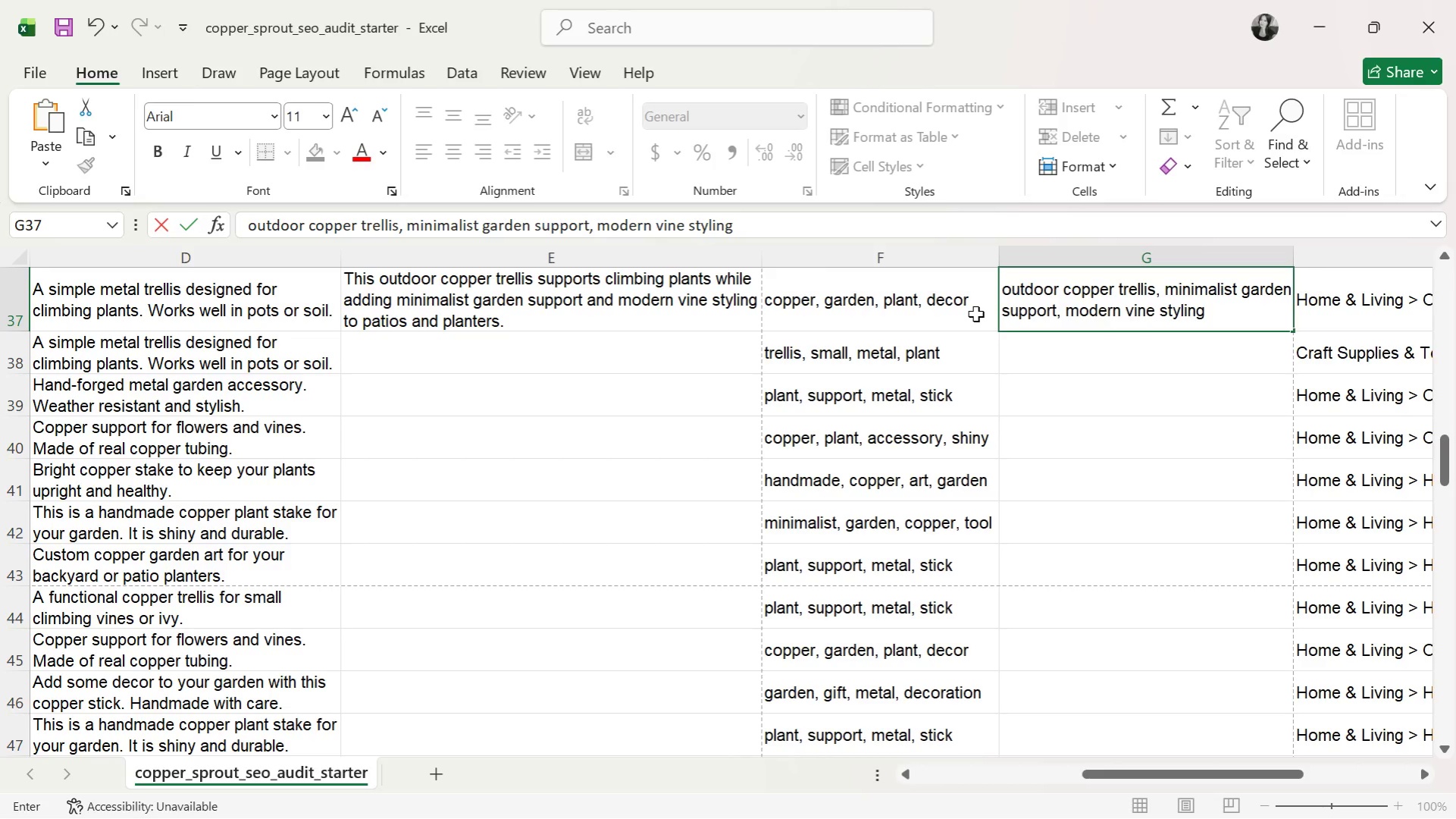 
key(Backspace)
 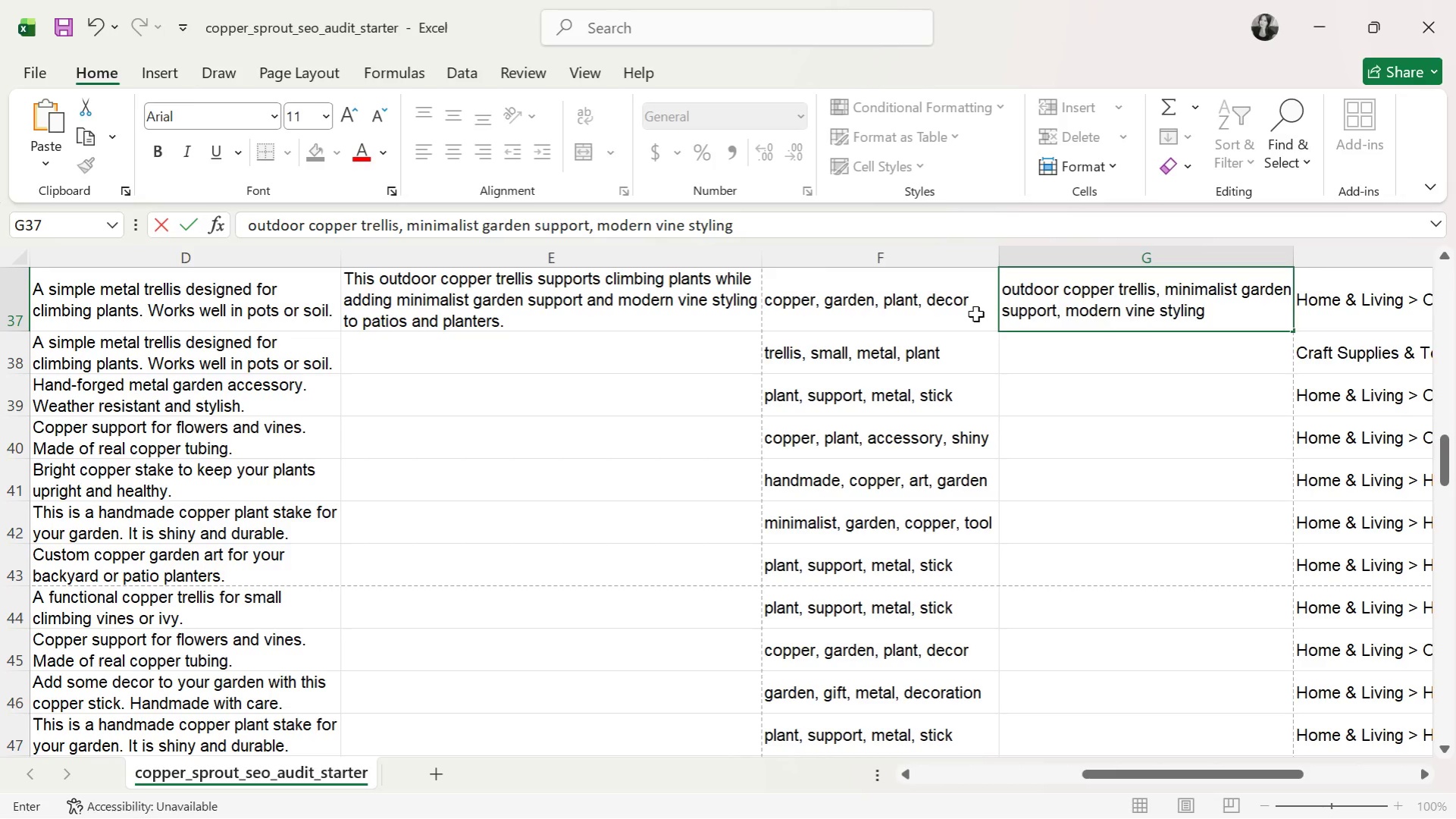 
key(Comma)
 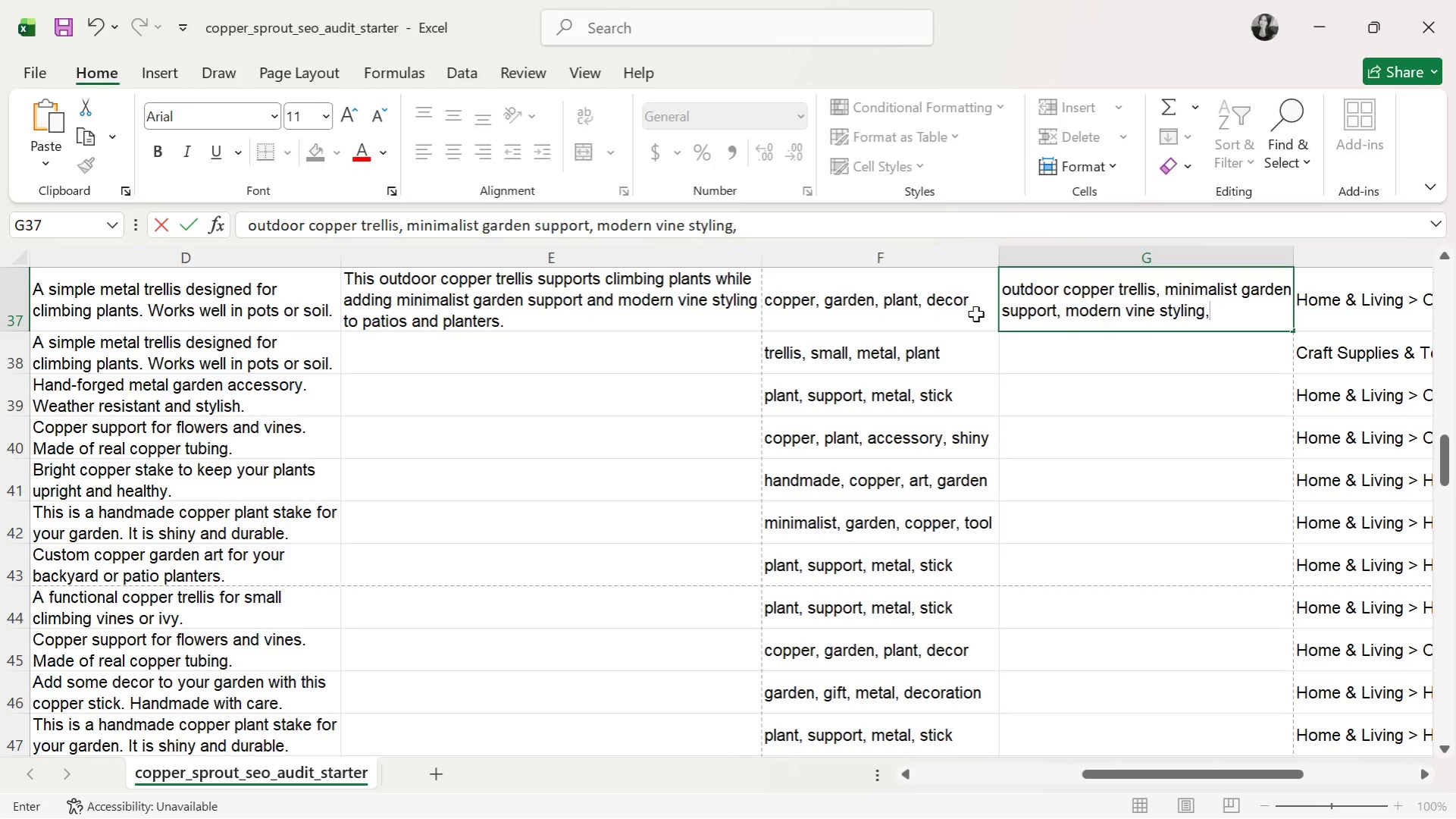 
key(Space)
 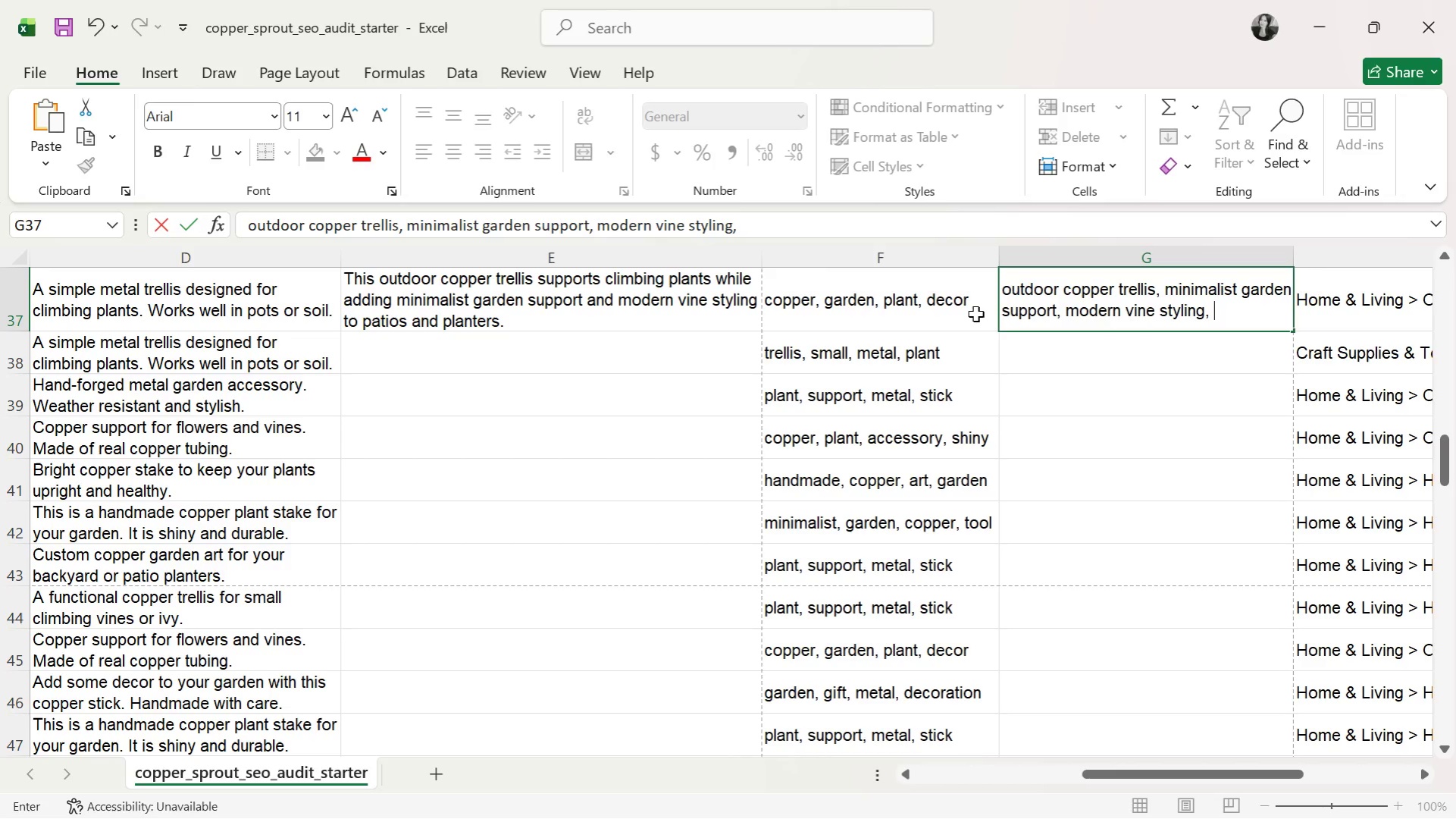 
wait(7.24)
 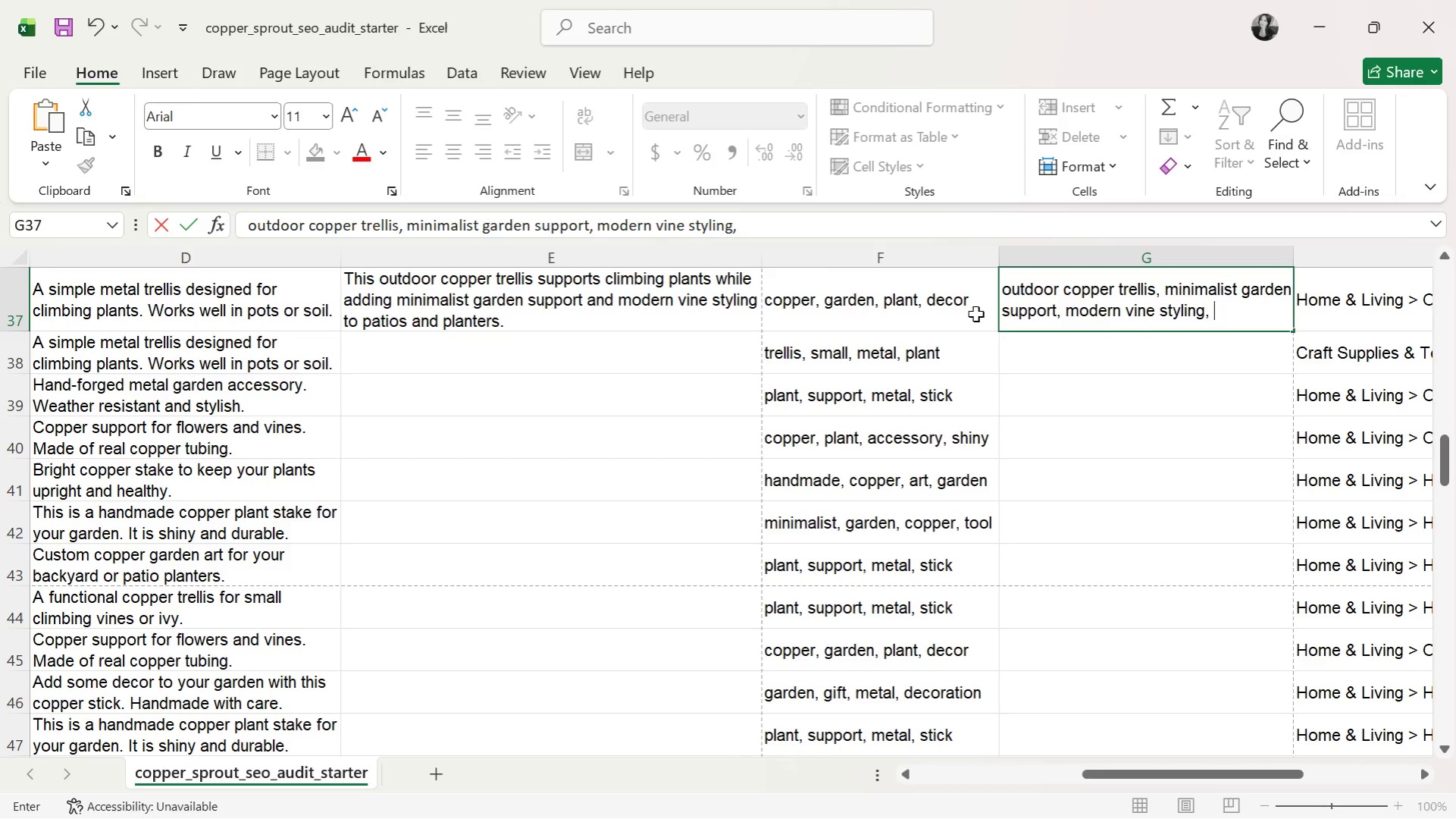 
type(climbing vine supprt)
key(Backspace)
key(Backspace)
type(ort, )
 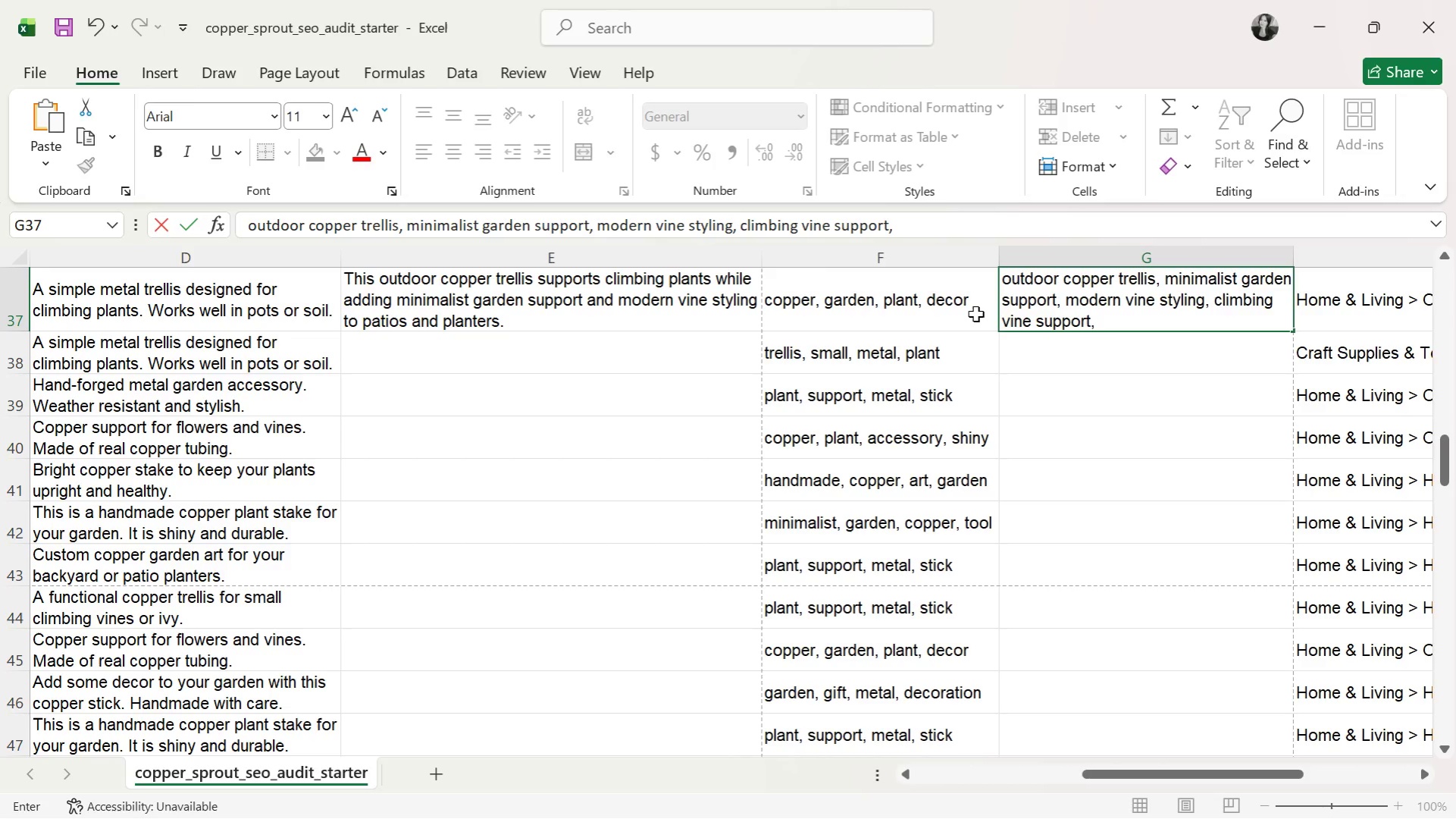 
type(copper garden, )
key(Backspace)
key(Backspace)
type( decor, handmade trellis, monstera support, aesthetic)
 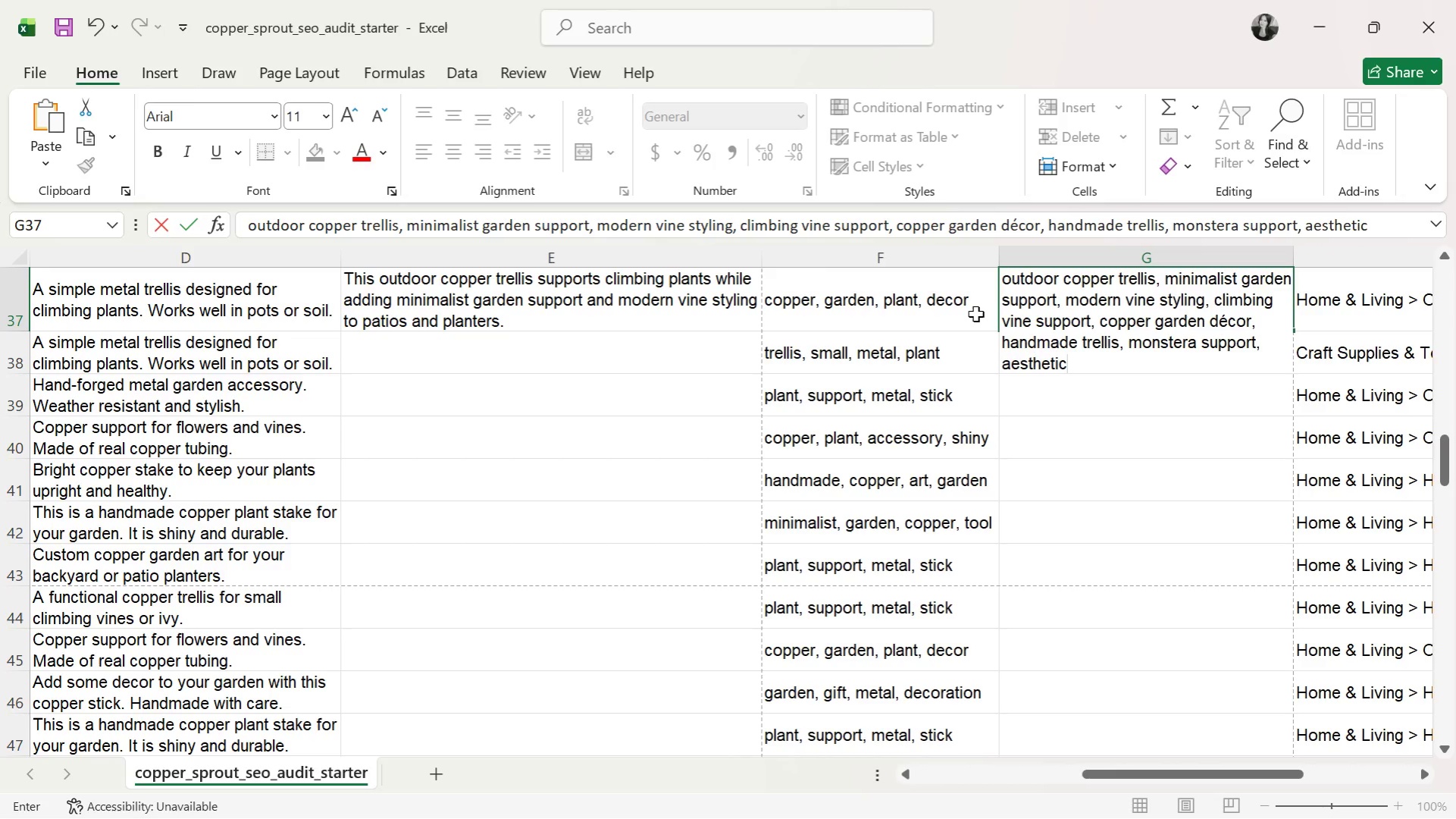 
type( prop[agation)
key(Backspace)
key(Backspace)
key(Backspace)
key(Backspace)
key(Backspace)
key(Backspace)
key(Backspace)
key(Backspace)
type(agation, modern botanical decor, indoor jungle accessory)
 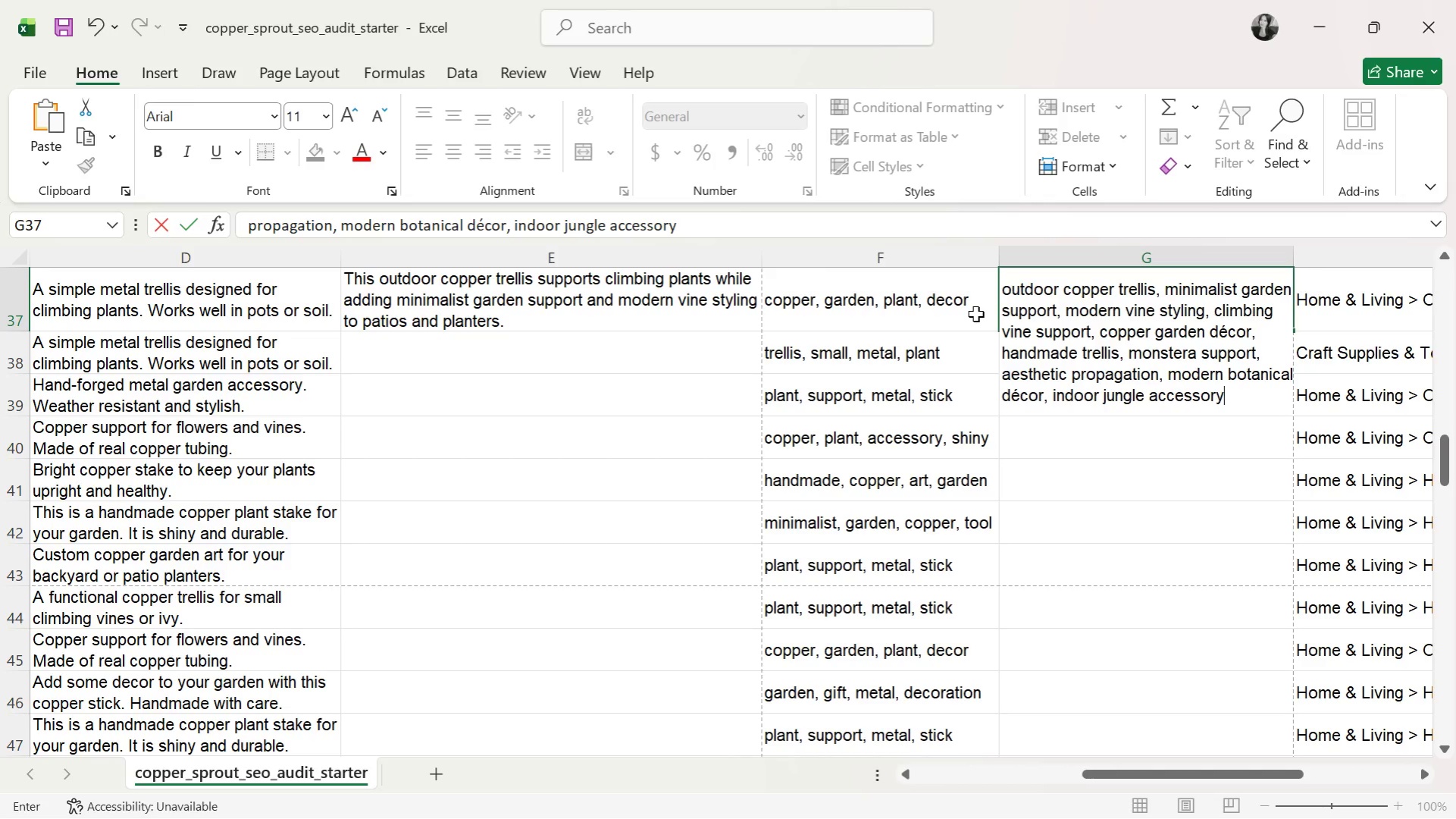 
type(, plamt lover )
key(Backspace)
key(Backspace)
key(Backspace)
key(Backspace)
key(Backspace)
key(Backspace)
key(Backspace)
key(Backspace)
key(Backspace)
type(nt lover gift,copper plant stake )
 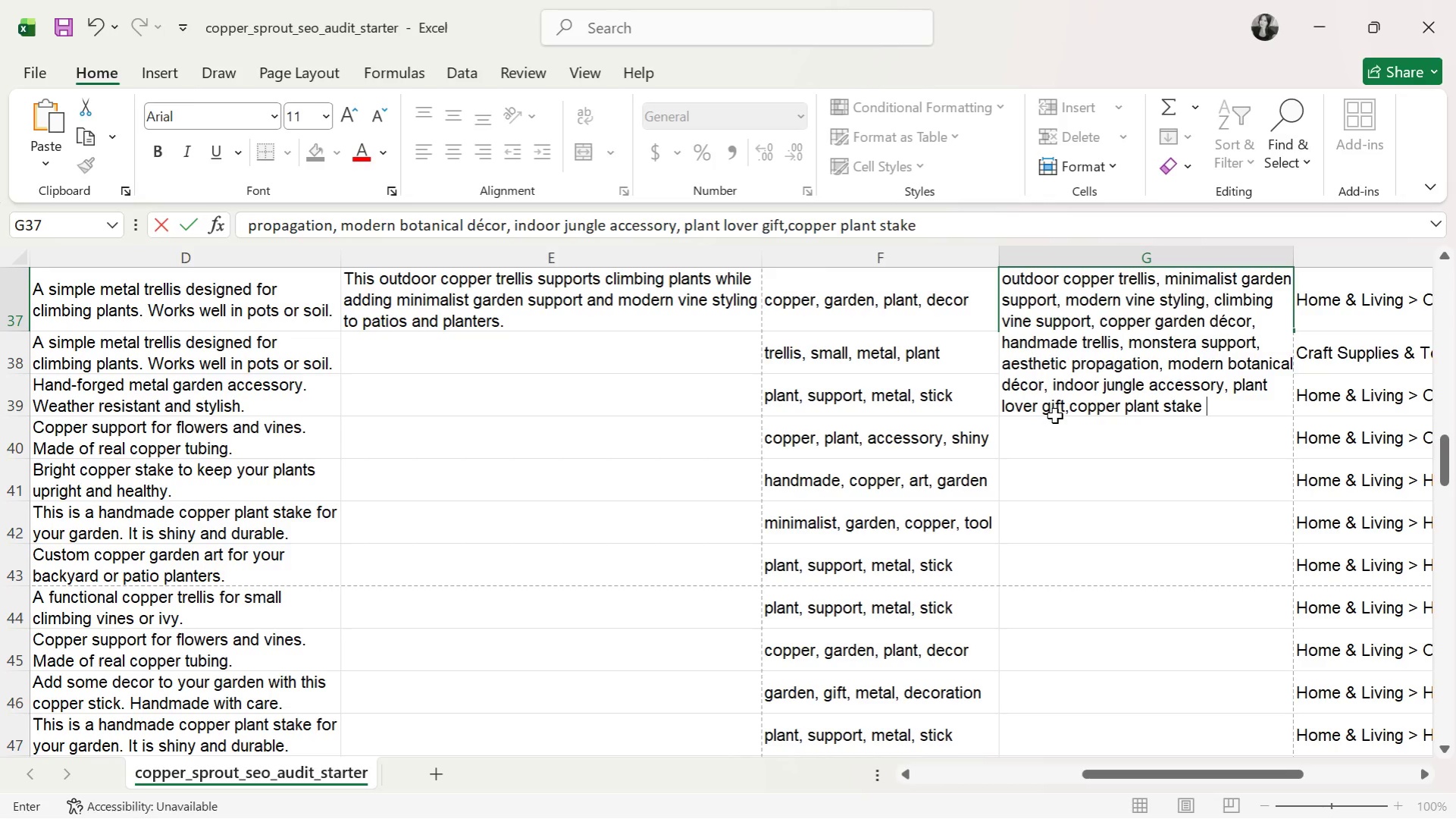 
wait(5.02)
 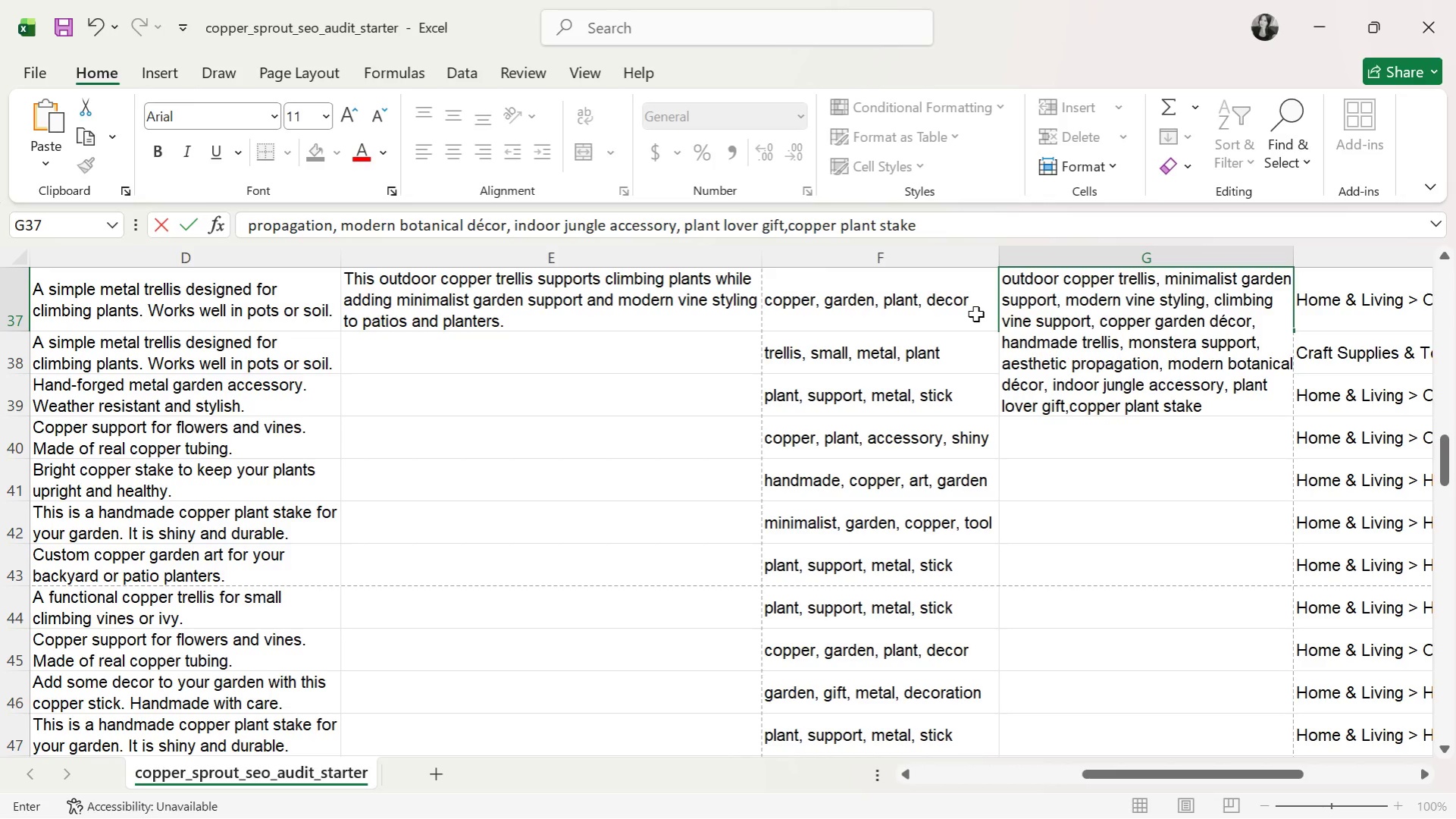 
left_click([1068, 410])
 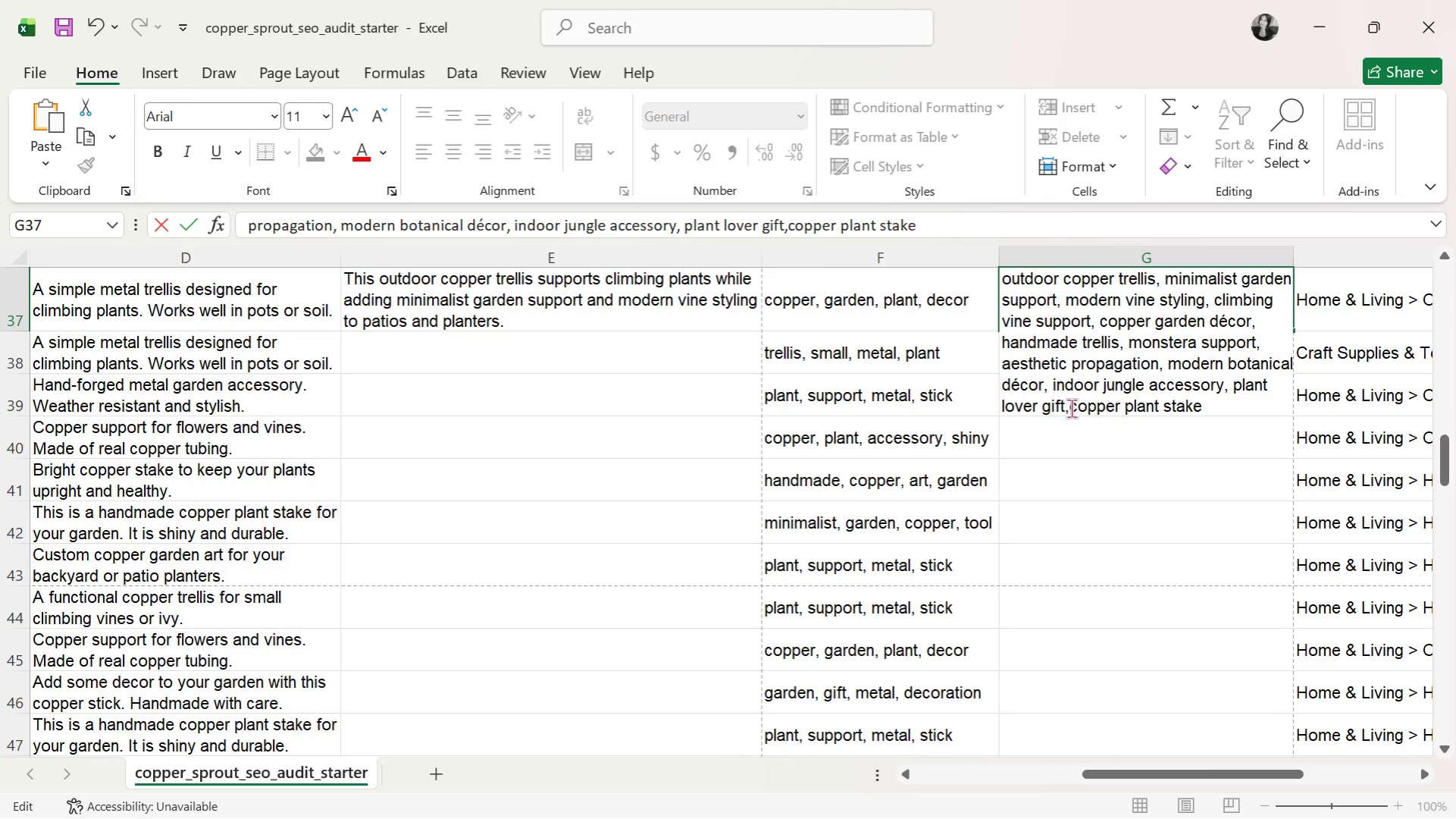 
key(Space)
 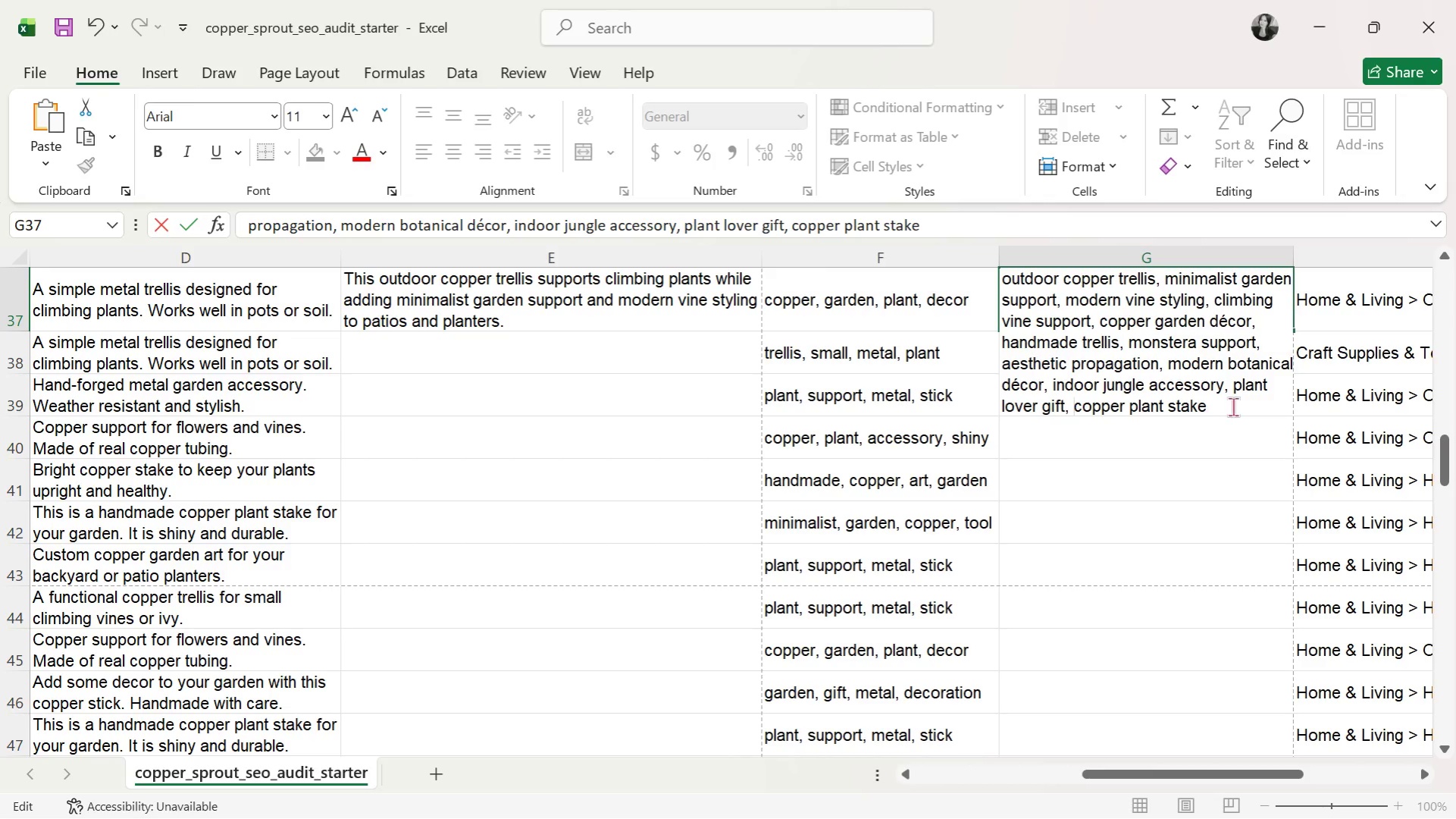 
left_click([1233, 406])
 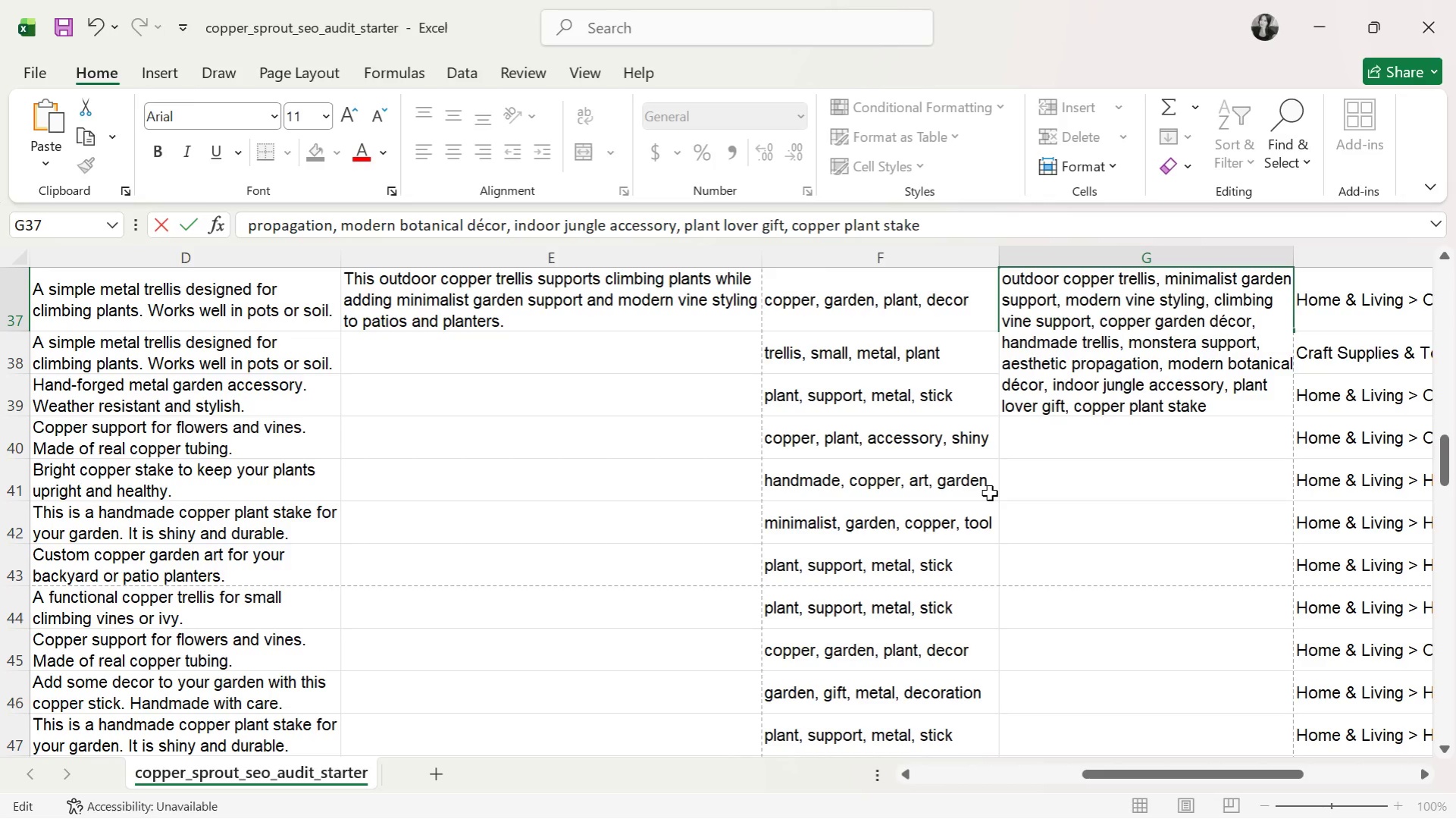 
type(biotanical)
key(Backspace)
key(Backspace)
key(Backspace)
key(Backspace)
key(Backspace)
key(Backspace)
key(Backspace)
key(Backspace)
key(Backspace)
type(otanicalpatio decor)
 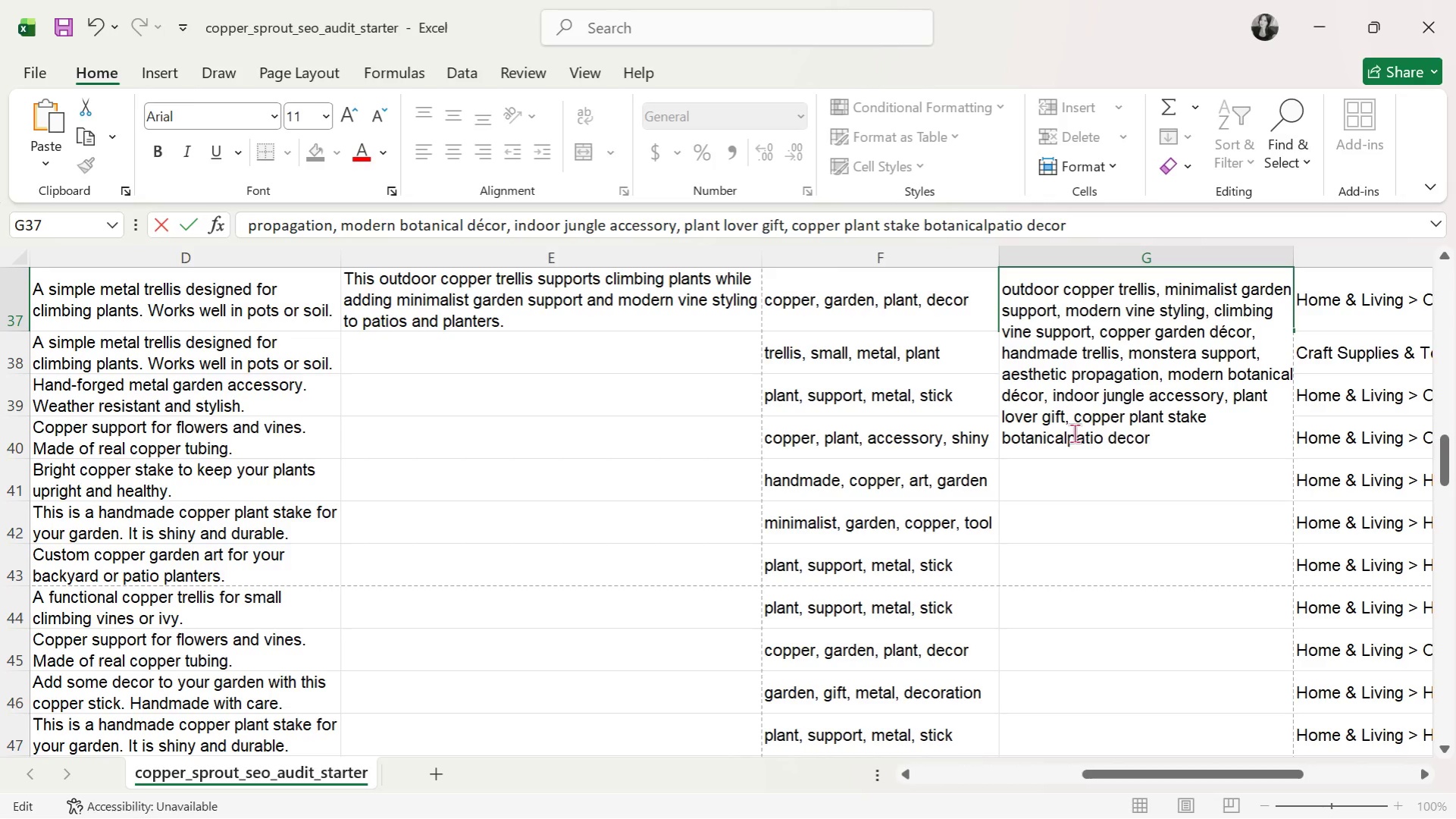 
left_click([1069, 434])
 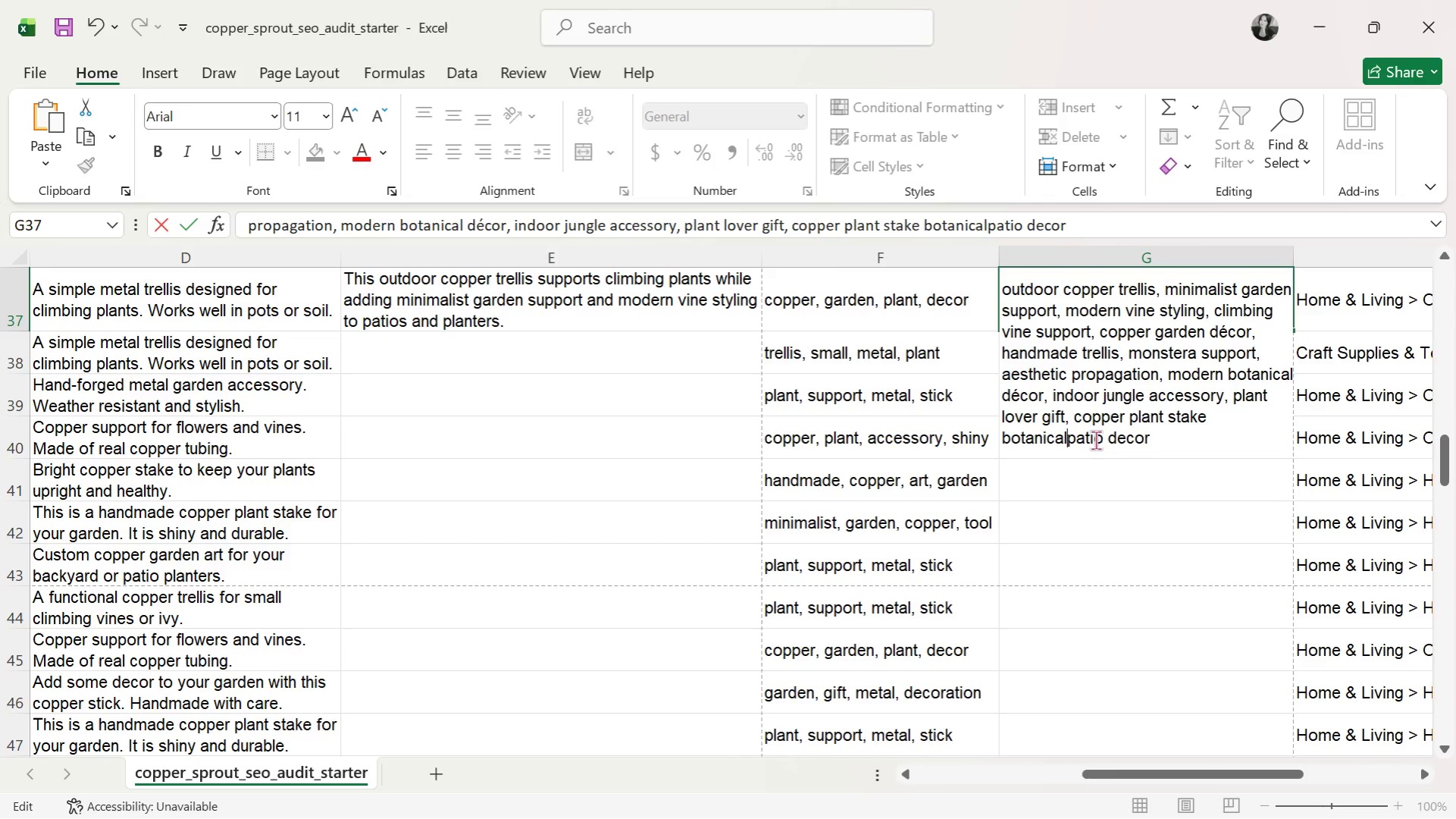 
key(Space)
 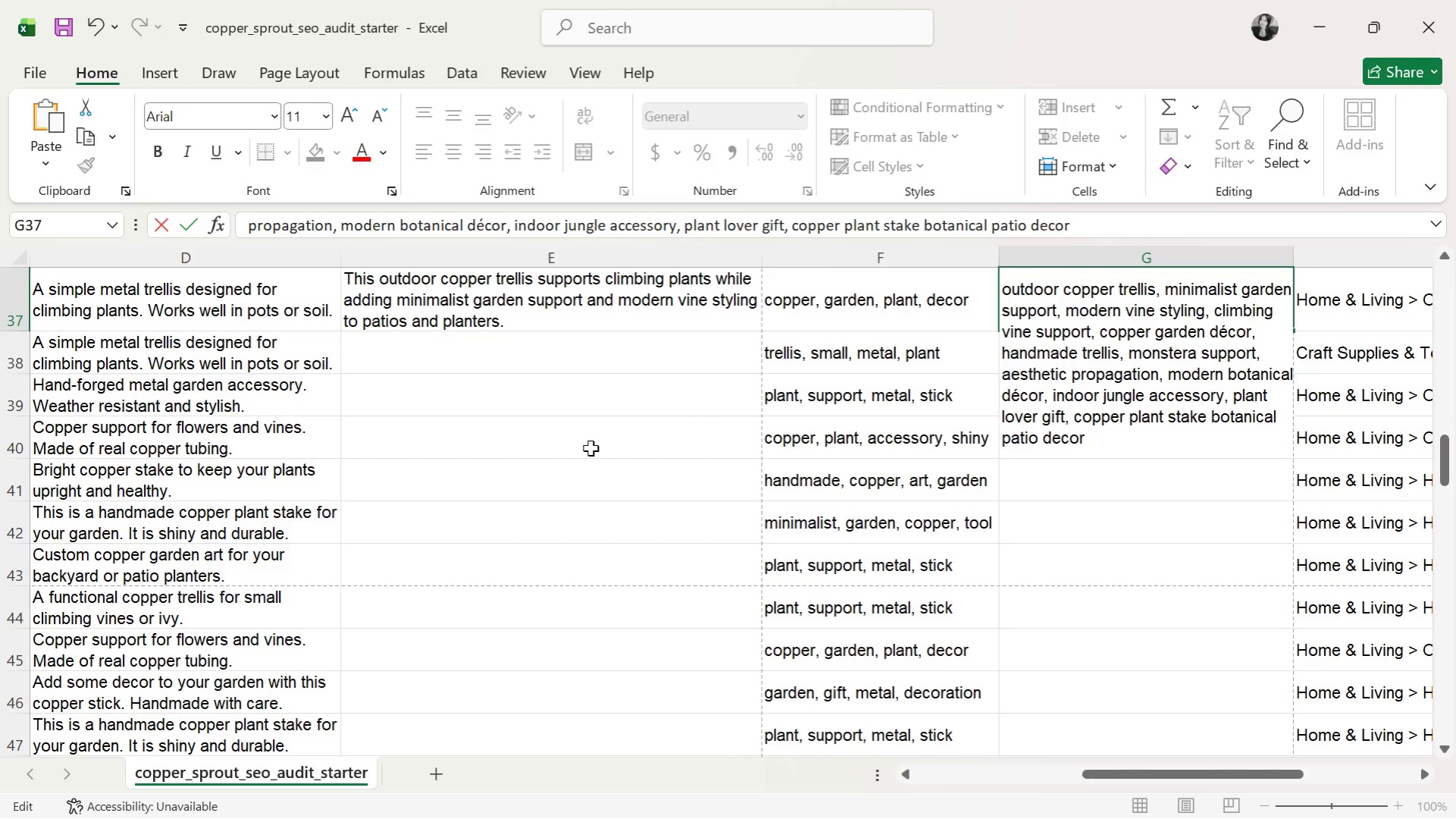 
left_click([488, 362])
 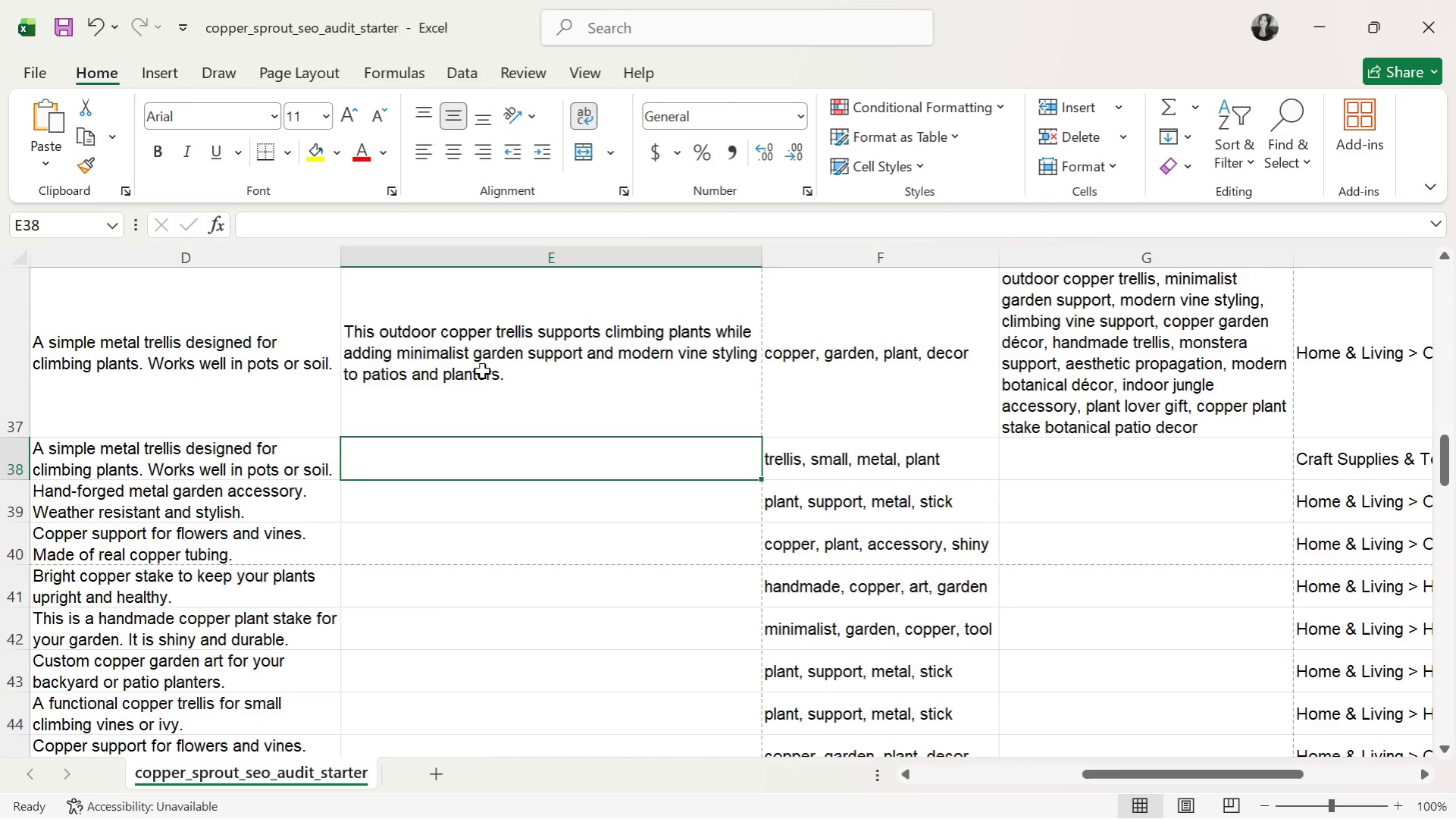 
type(This coper)
key(Backspace)
key(Backspace)
key(Backspace)
type(pper garden stake enhances aesthwtic)
key(Backspace)
key(Backspace)
key(Backspace)
key(Backspace)
type(etic plant decorwith minimalat)
key(Backspace)
key(Backspace)
key(Backspace)
key(Backspace)
type(alist)
 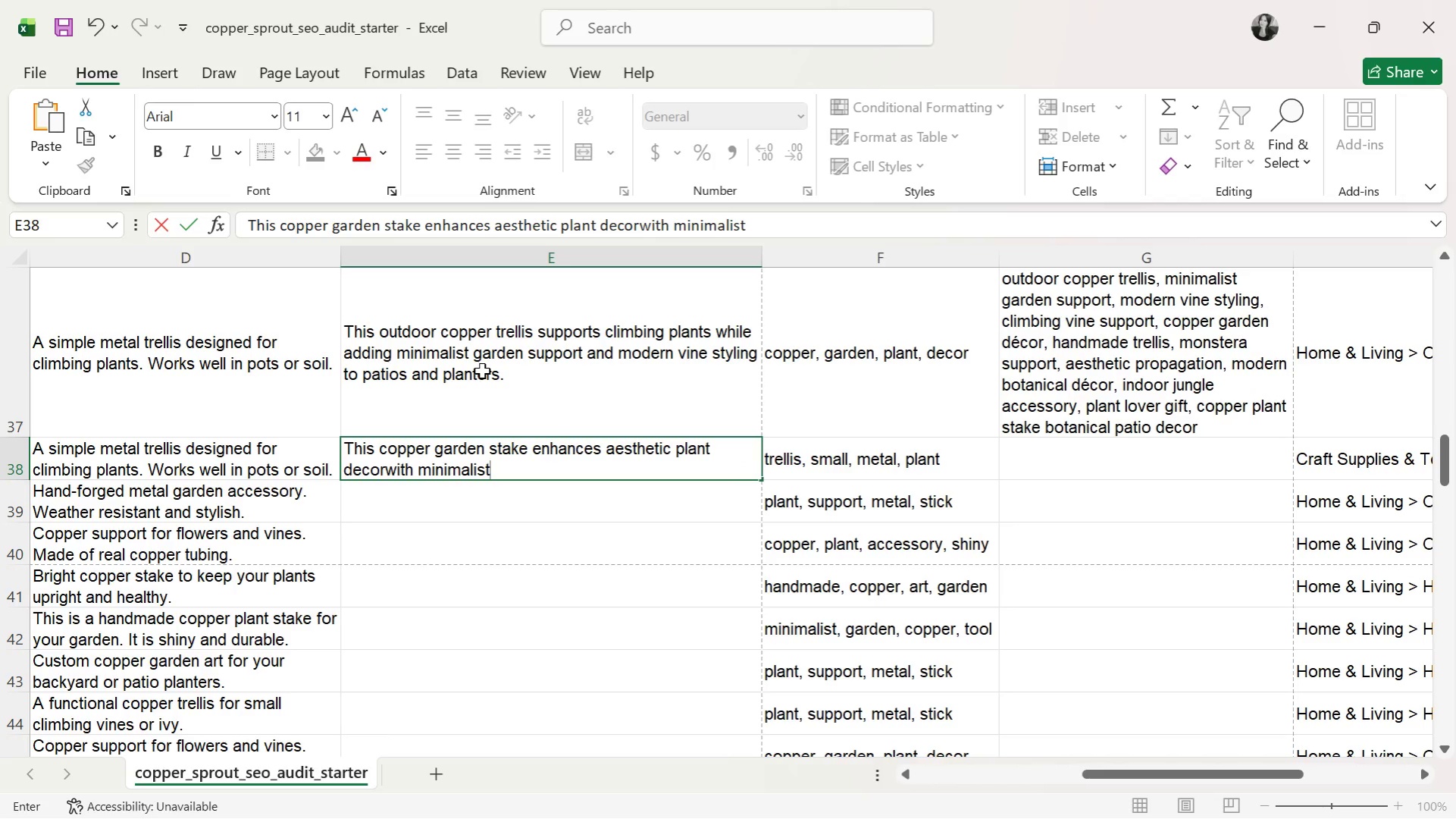 
wait(9.41)
 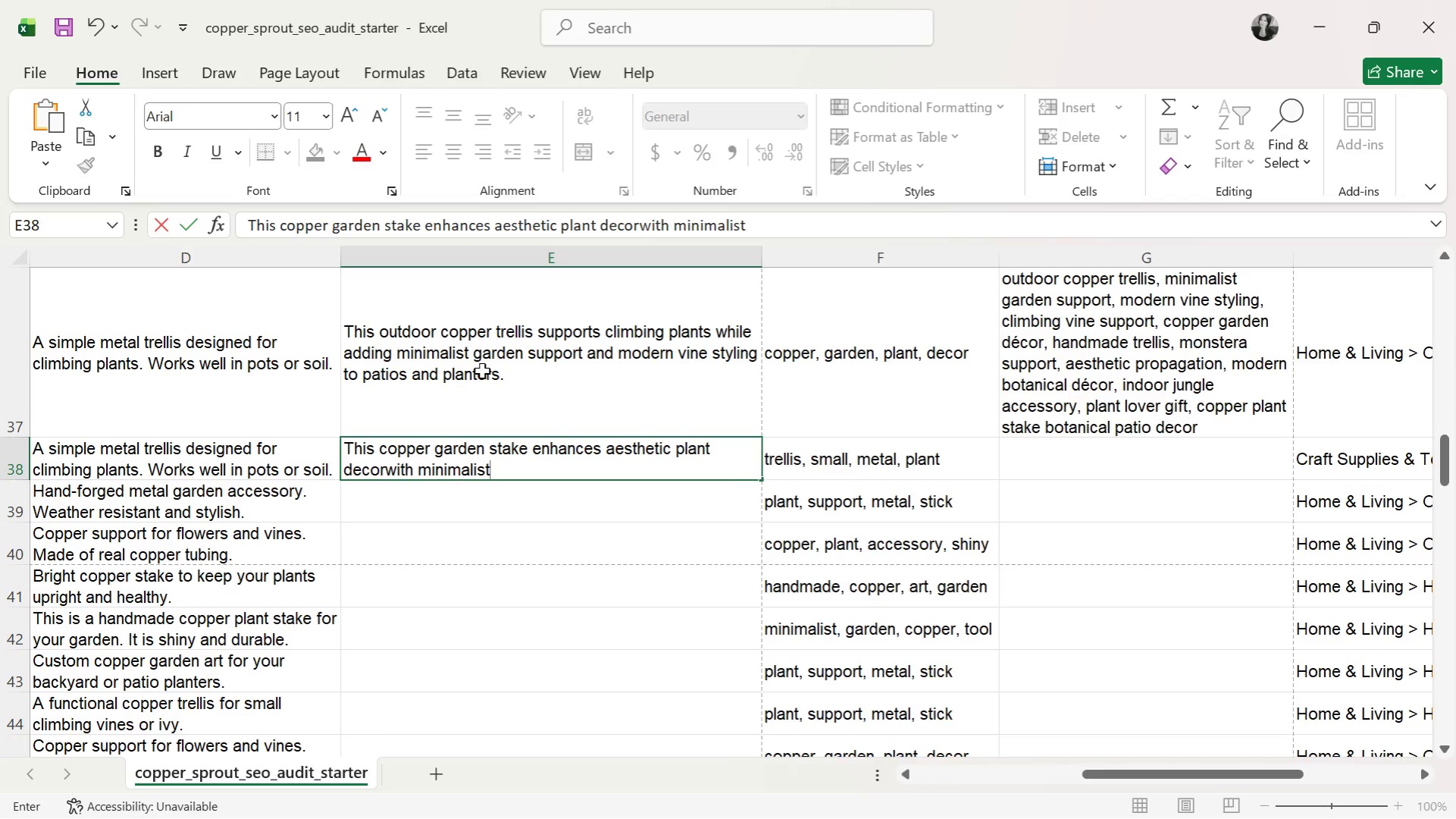 
key(Space)
 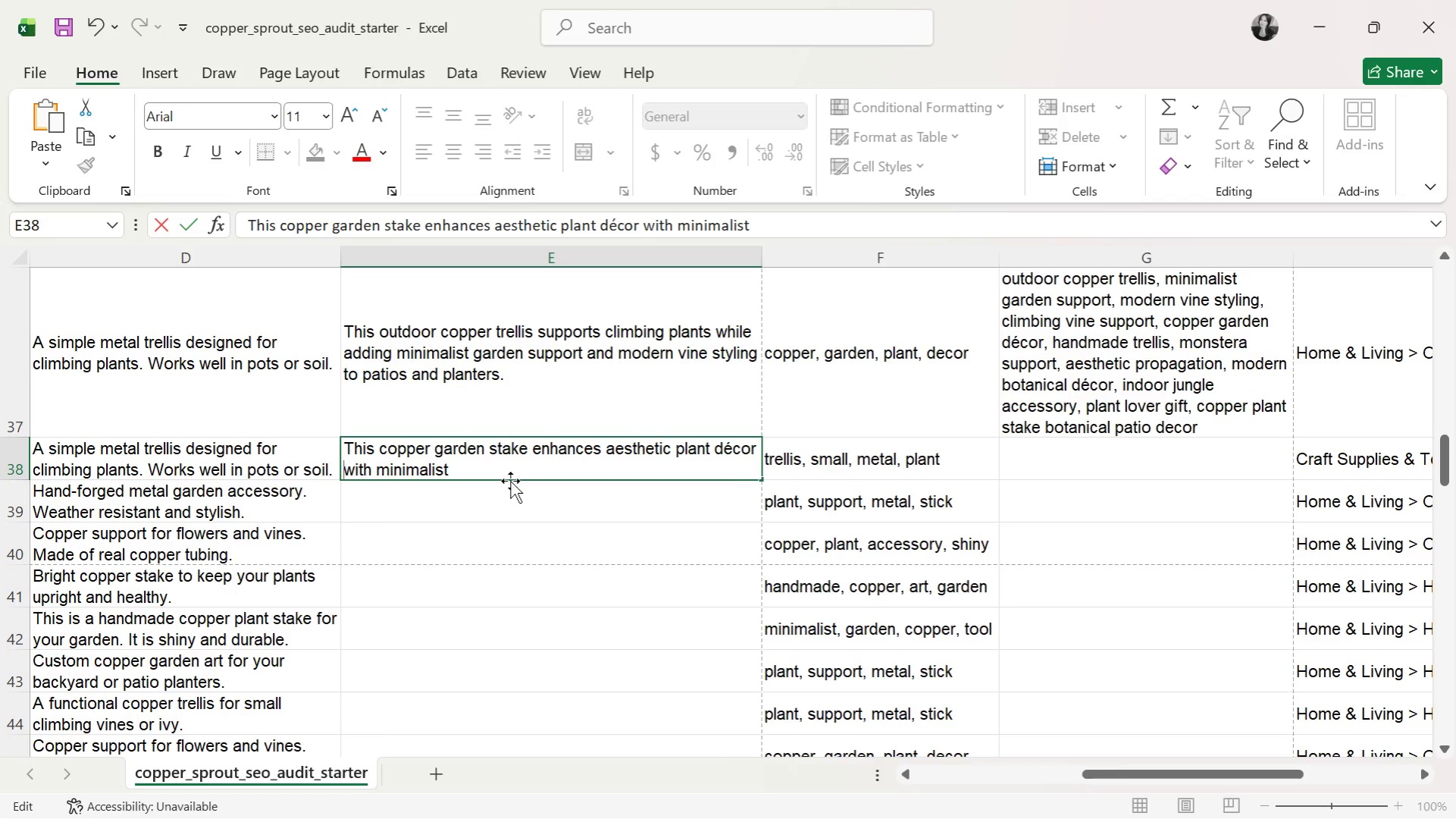 
left_click([510, 479])
 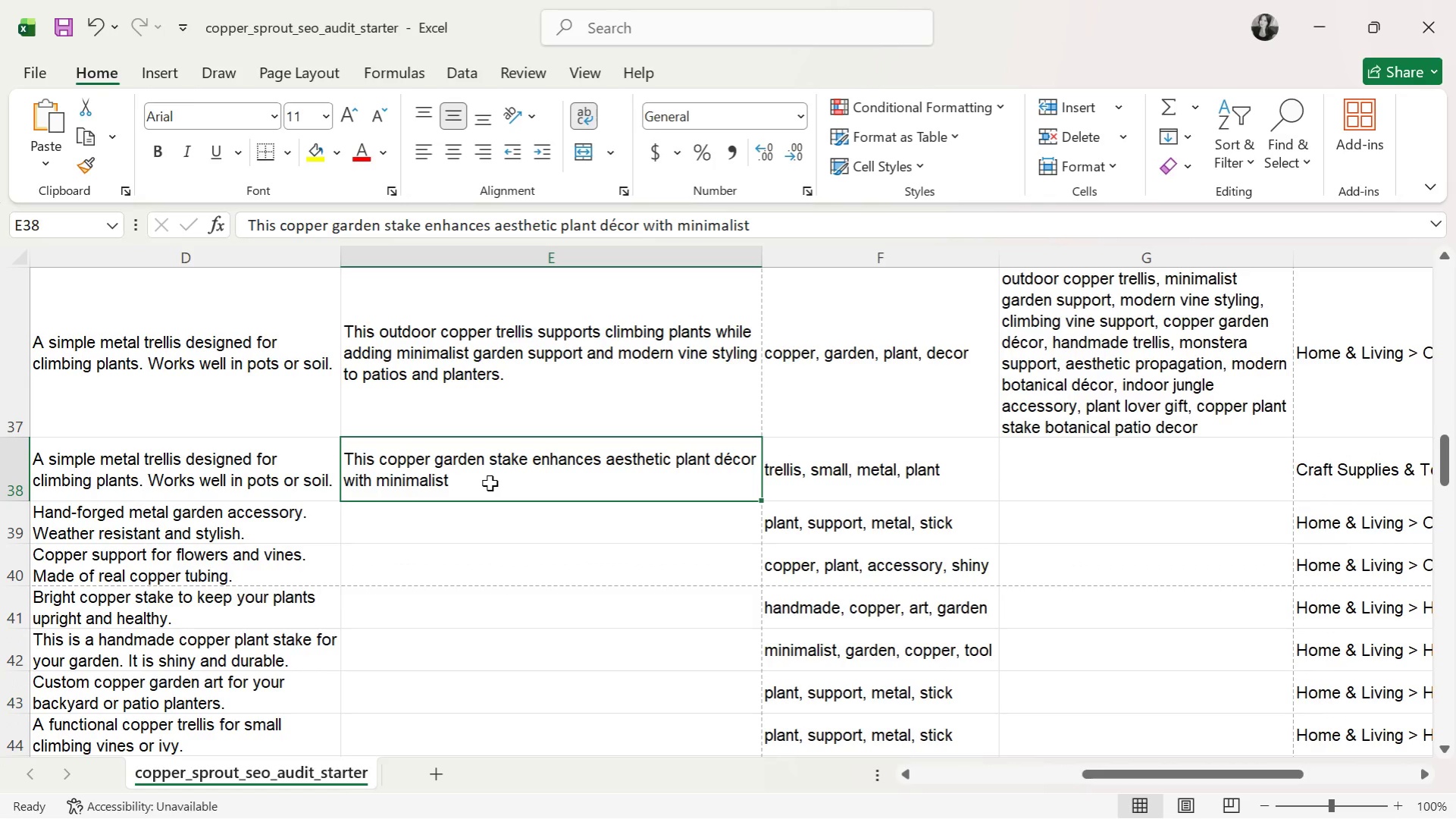 
key(B)
 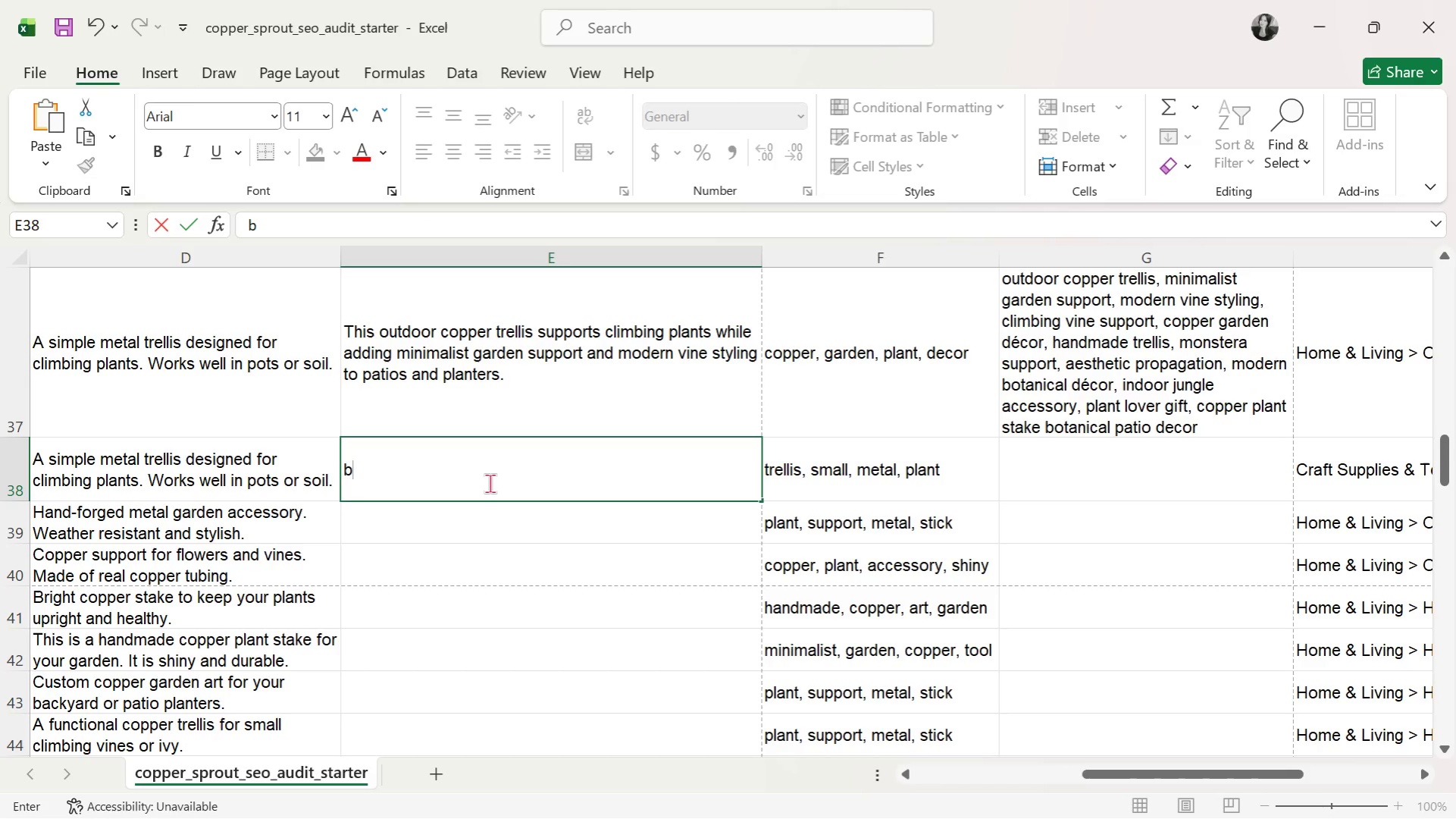 
key(Backspace)
 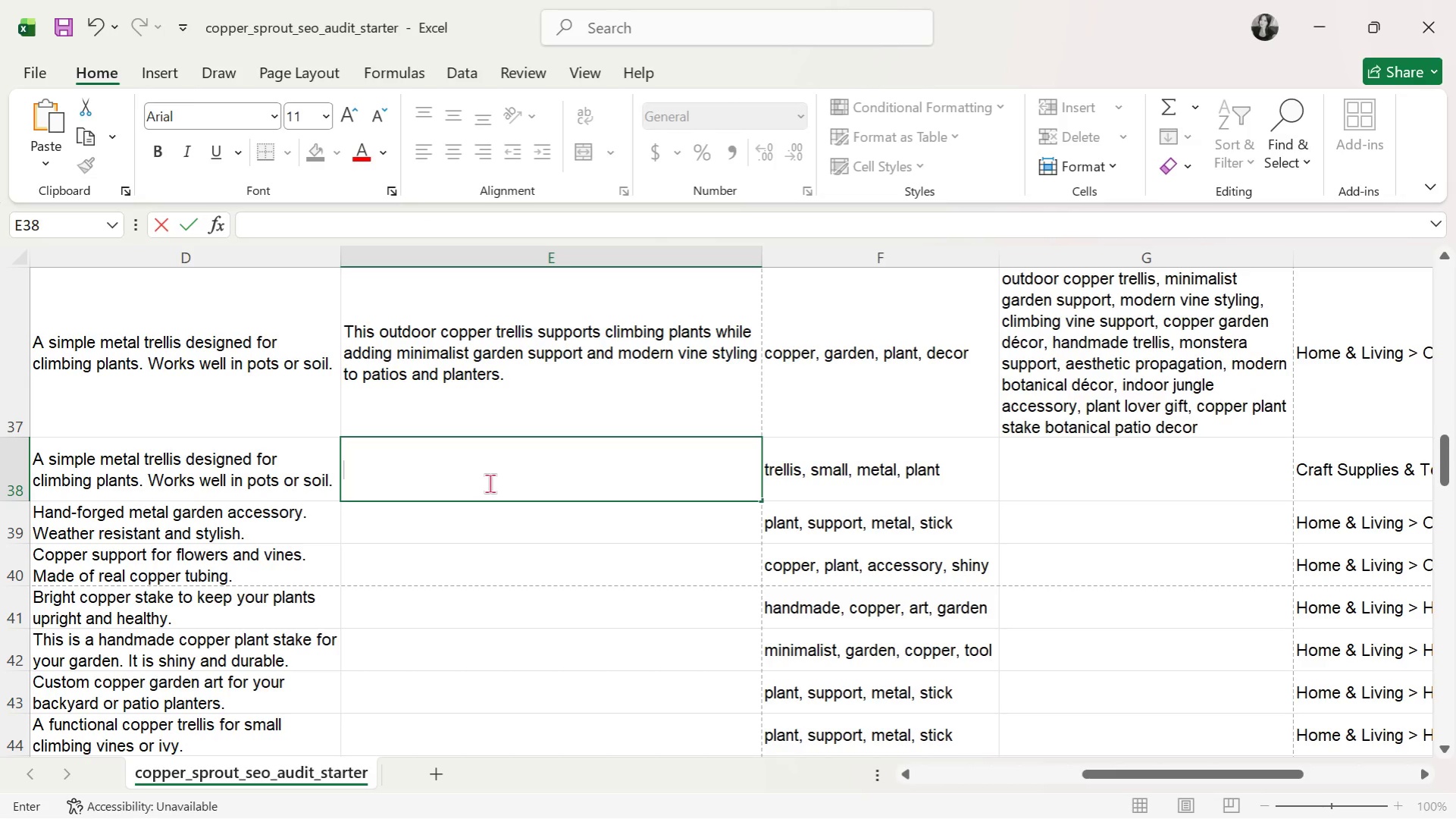 
wait(5.03)
 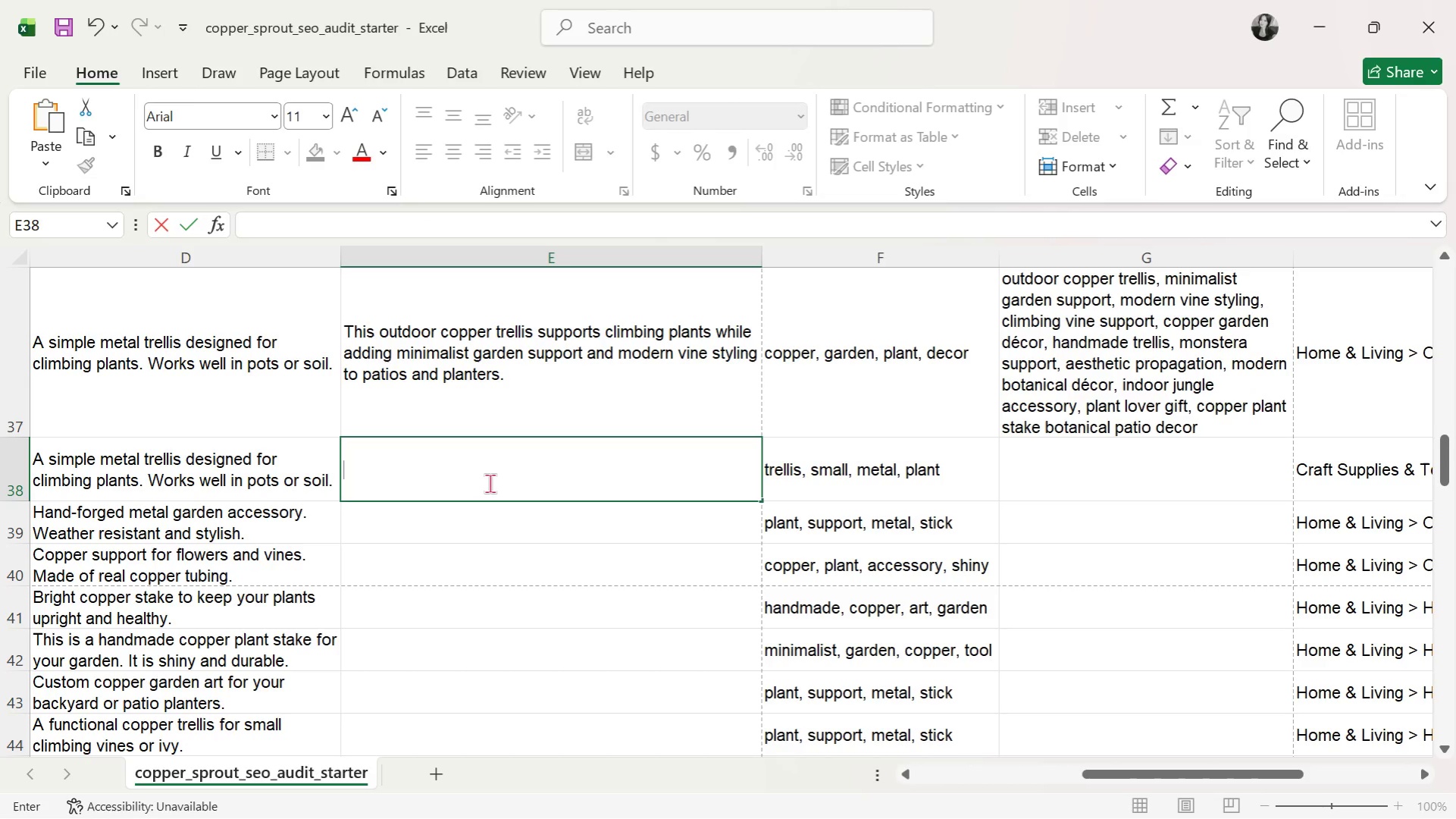 
key(Backspace)
type(This copper garden stake enhances aesthwetic)
key(Backspace)
key(Backspace)
key(Backspace)
key(Backspace)
key(Backspace)
type(etic)
 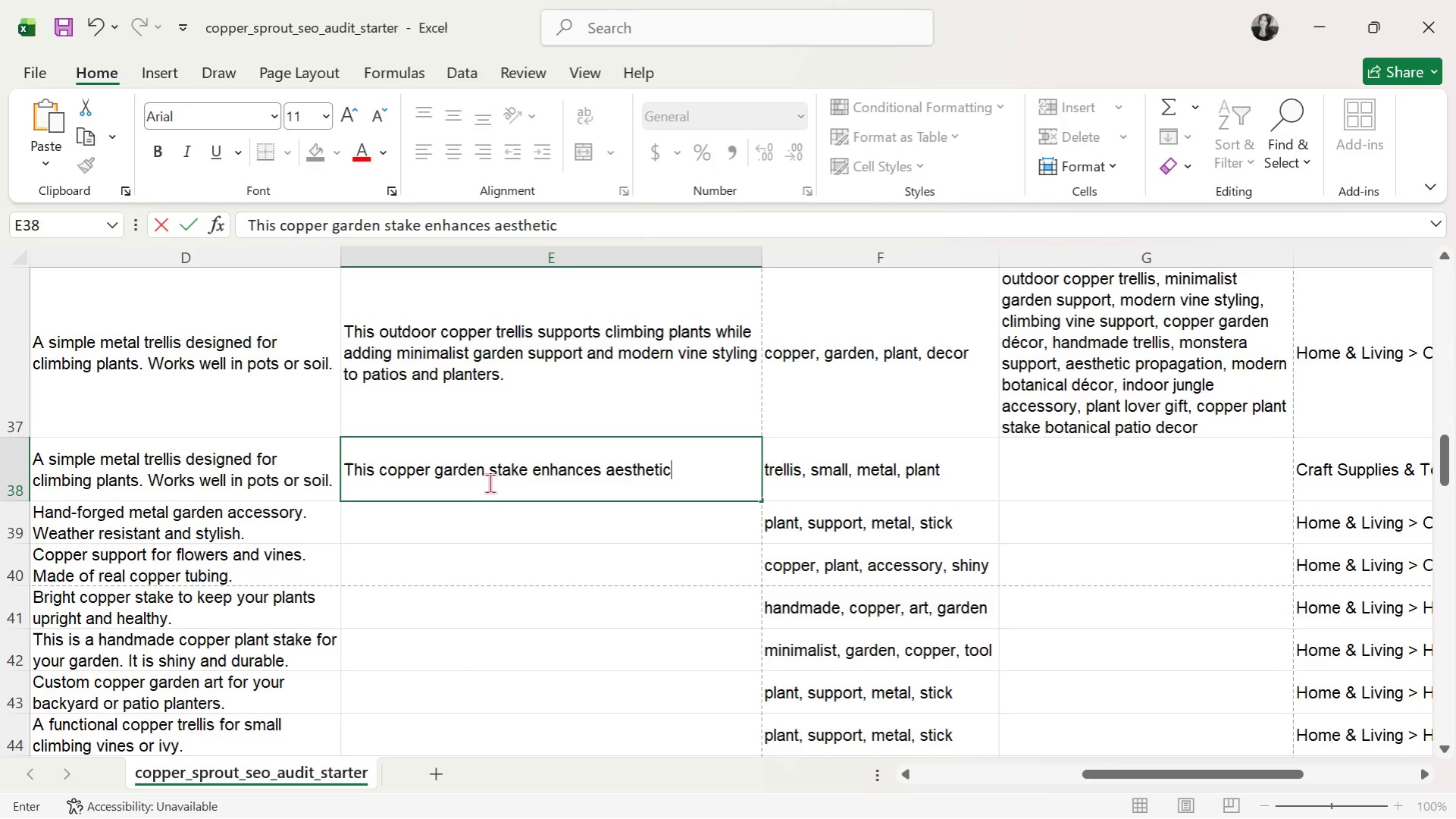 
type( plant)
 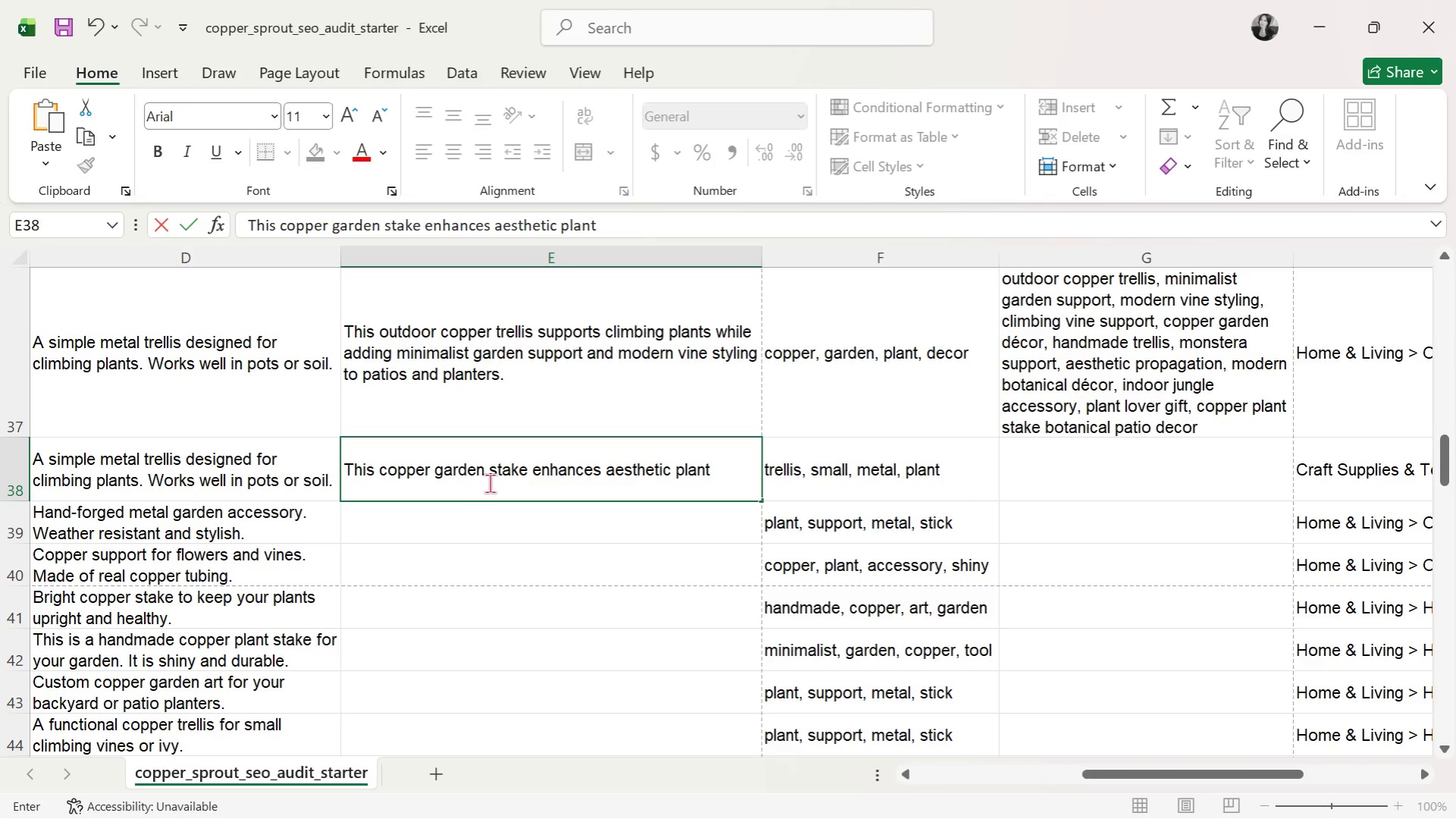 
type( decor with minmalist)
key(Backspace)
key(Backspace)
key(Backspace)
key(Backspace)
key(Backspace)
key(Backspace)
type(imalisy)
key(Backspace)
type(t botanical stylign)
key(Backspace)
key(Backspace)
type(n )
key(Backspace)
type(g perfect for kodern)
key(Backspace)
key(Backspace)
key(Backspace)
key(Backspace)
key(Backspace)
key(Backspace)
type(modern)
 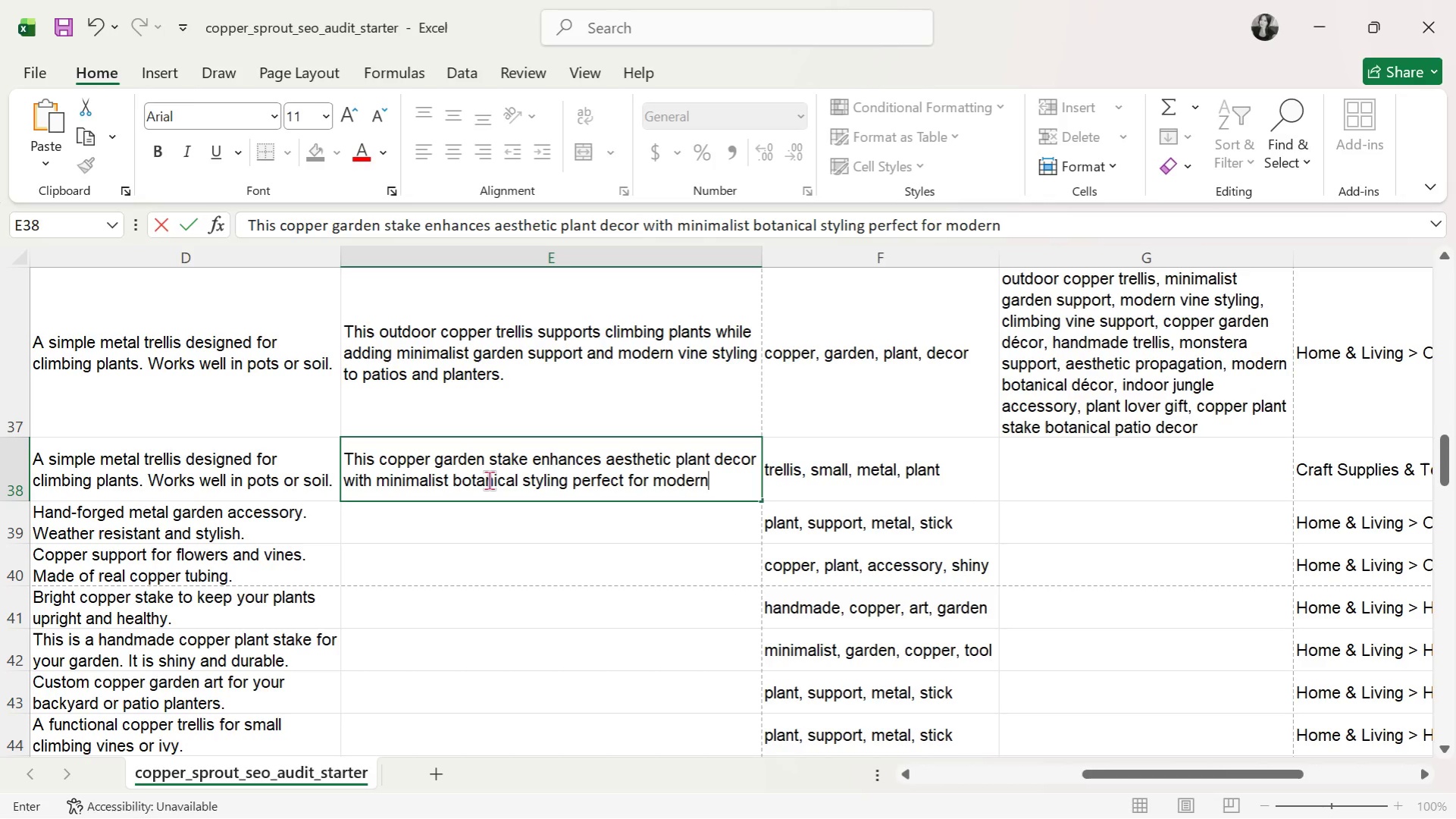 
wait(5.45)
 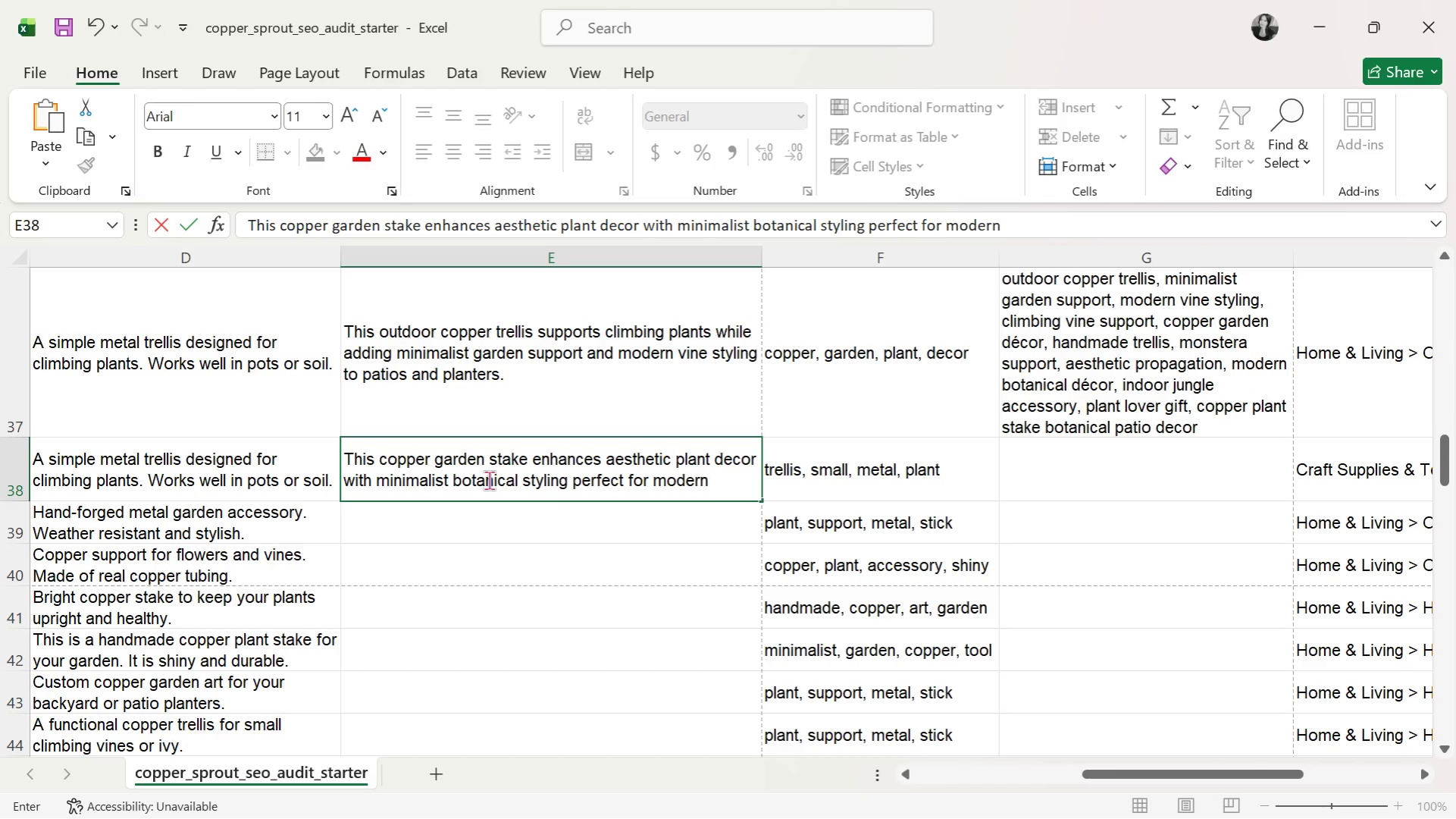 
type( indoor jungle displays.)
 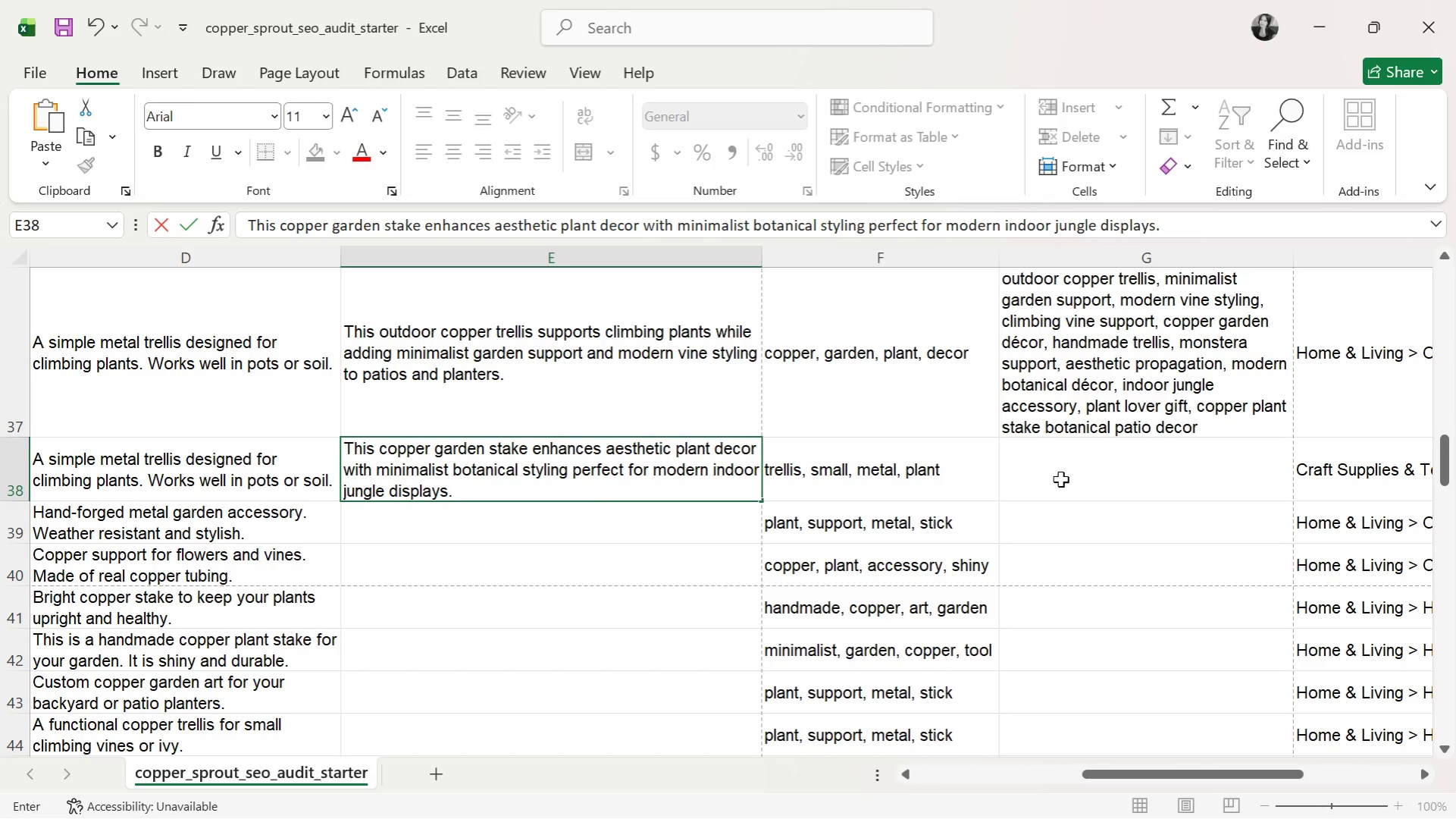 
left_click([1092, 473])
 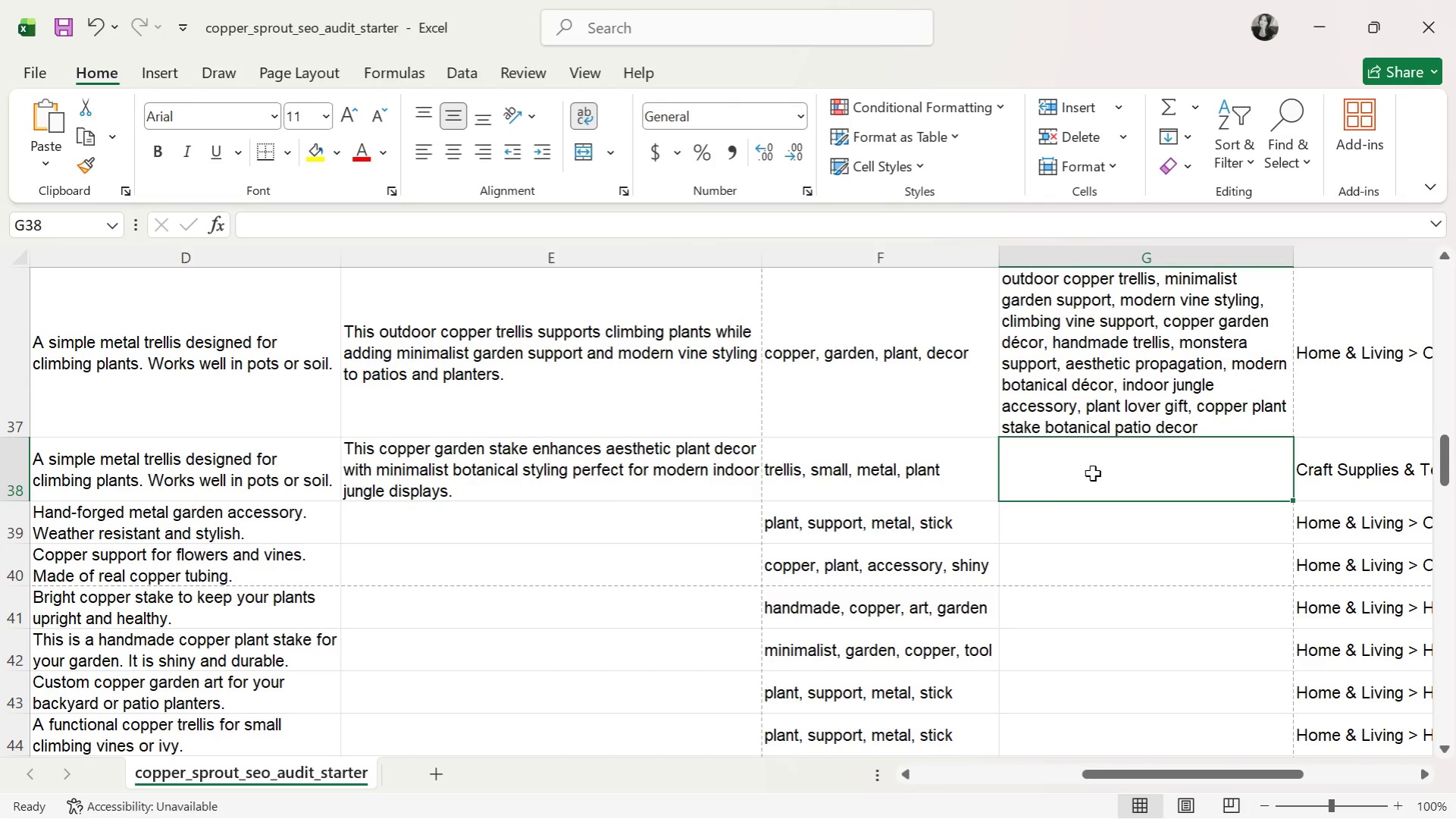 
type(copper garden)
 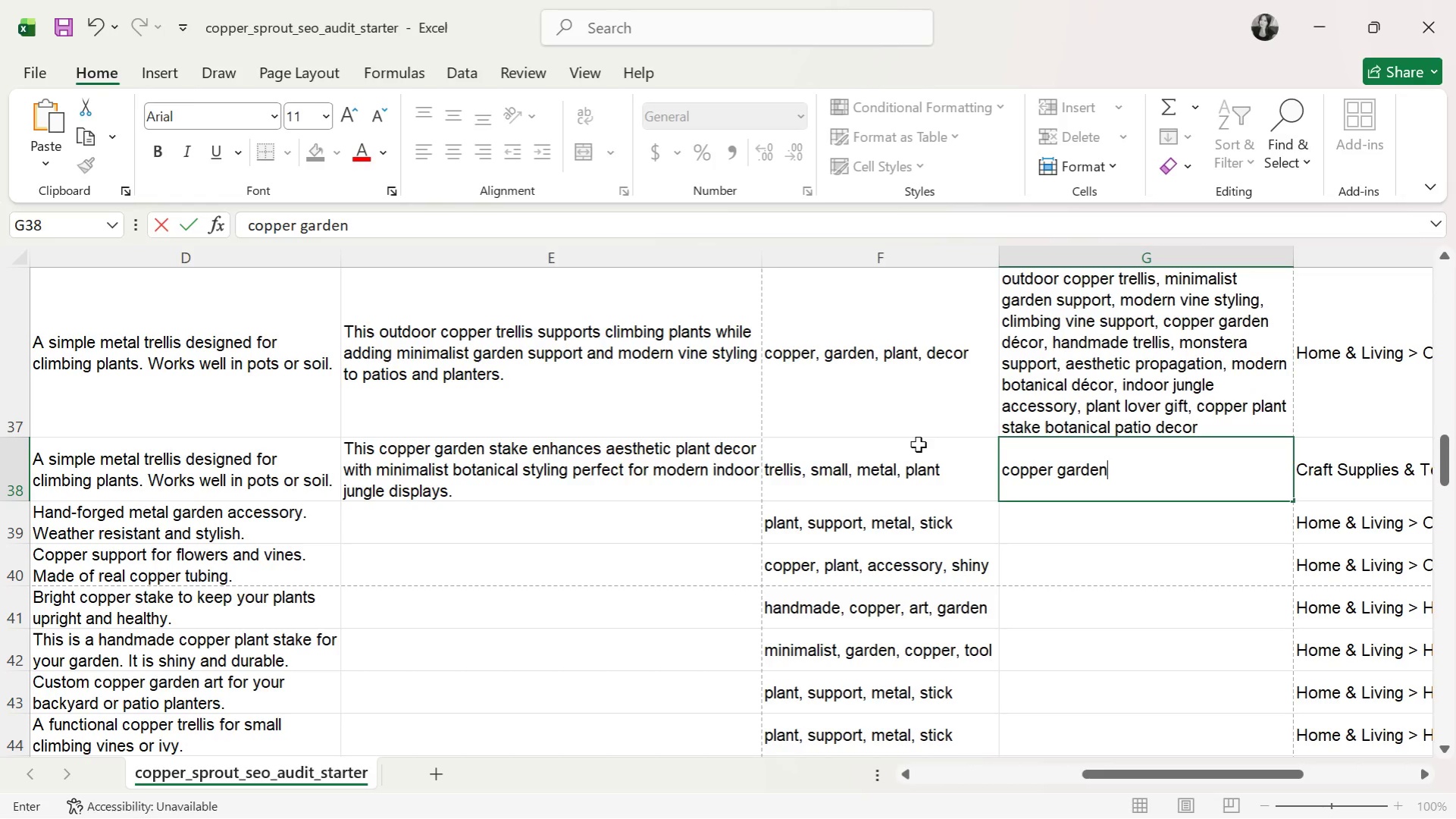 
type( stake, aesthetic plant decor, minil)
key(Backspace)
type(malist botanical styling)
 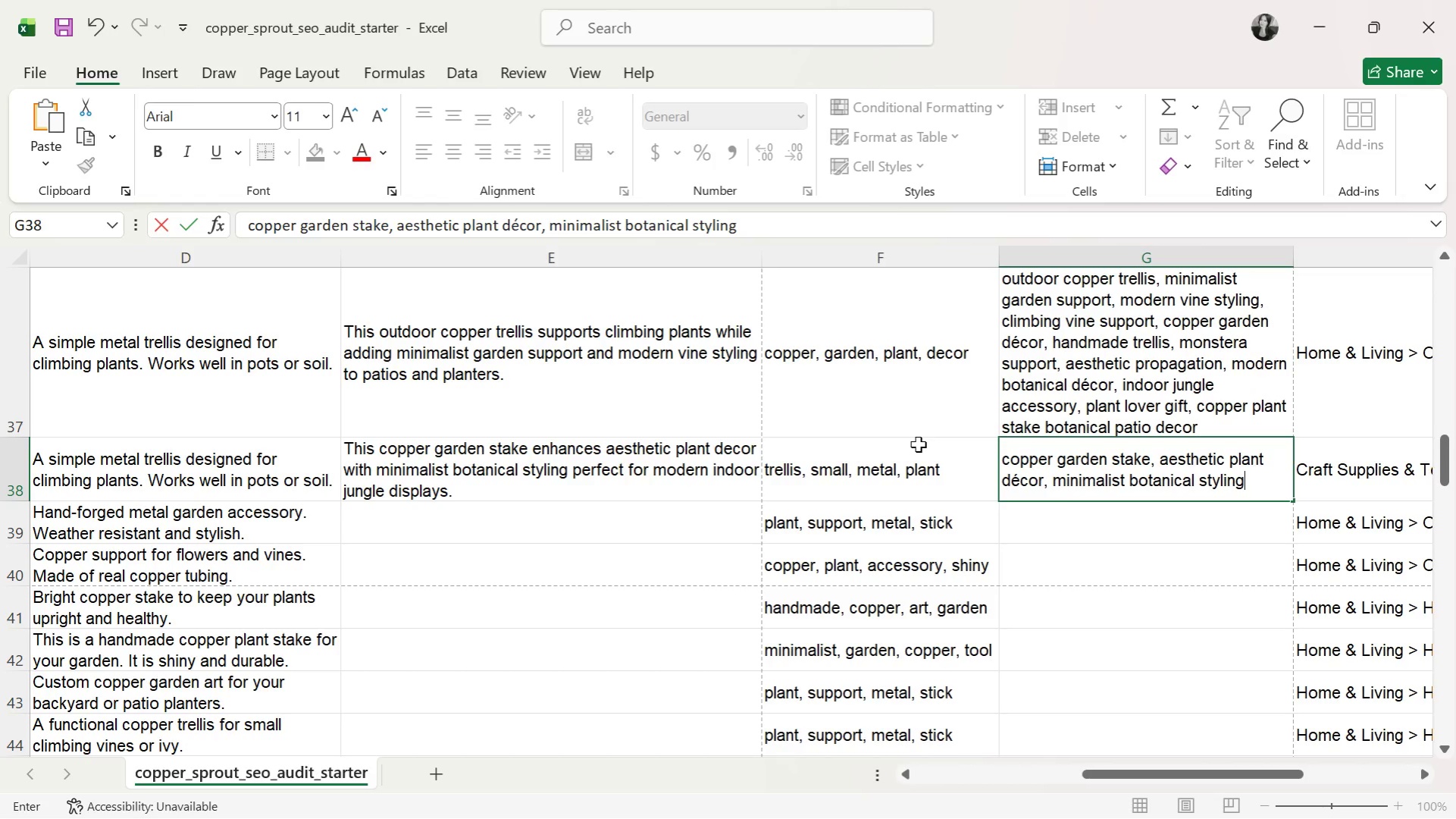 
wait(13.28)
 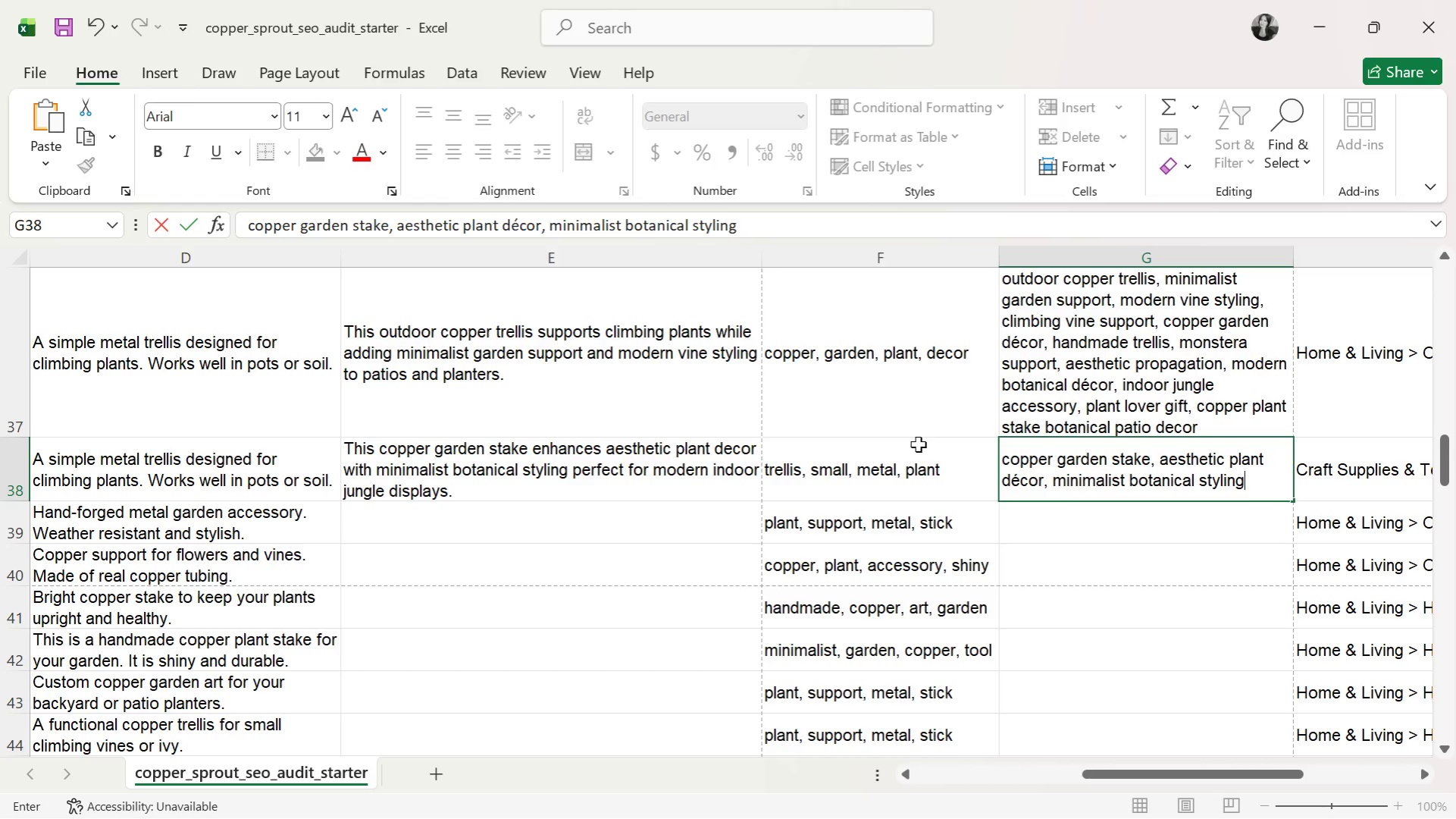 
type(, monstera support climbing vine support, indoor jungle decor, propagation station aa)
key(Backspace)
type(ccessory, handmade copper decor, modern plant styling, copper trellis, plant)
 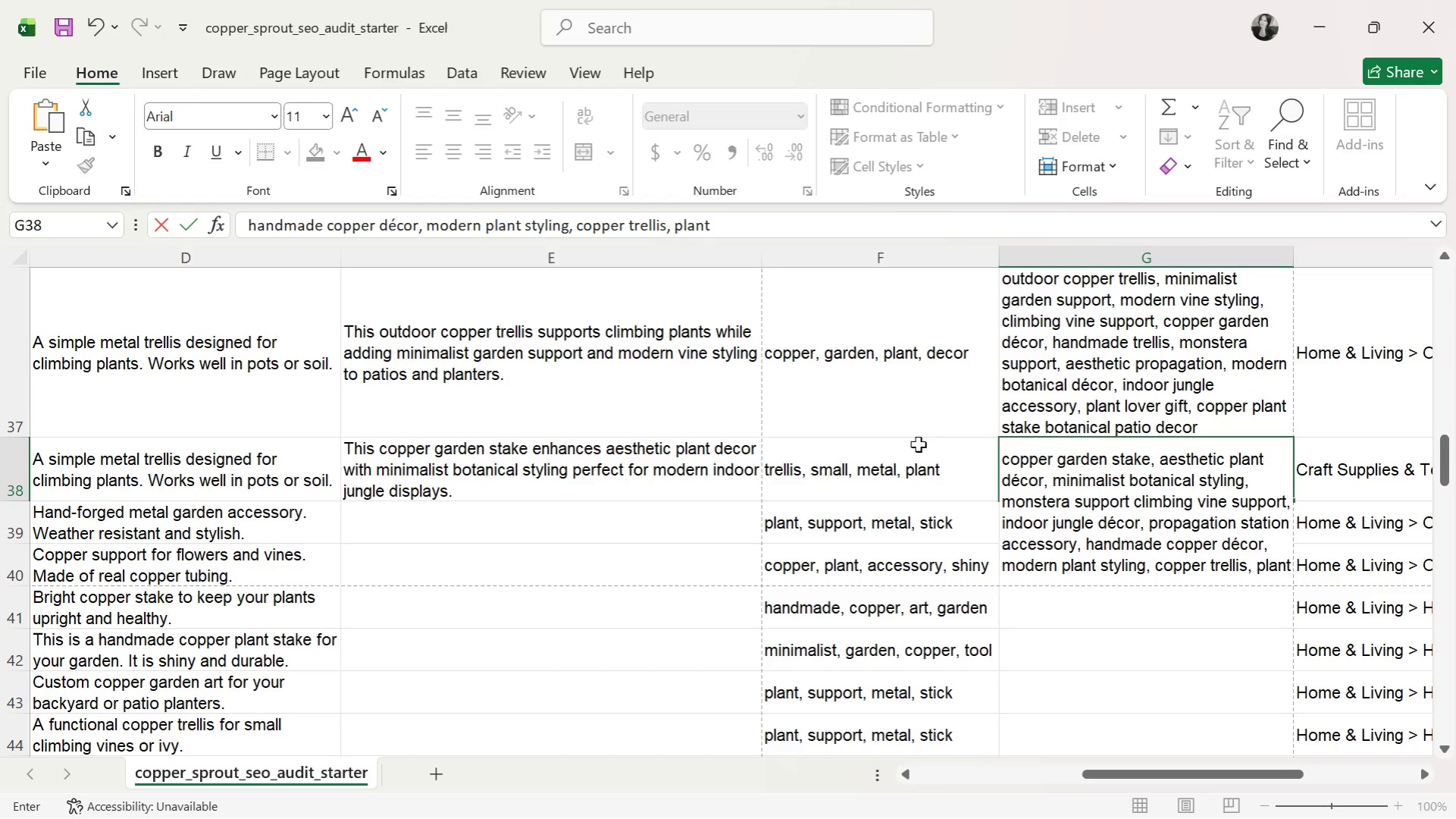 
wait(12.41)
 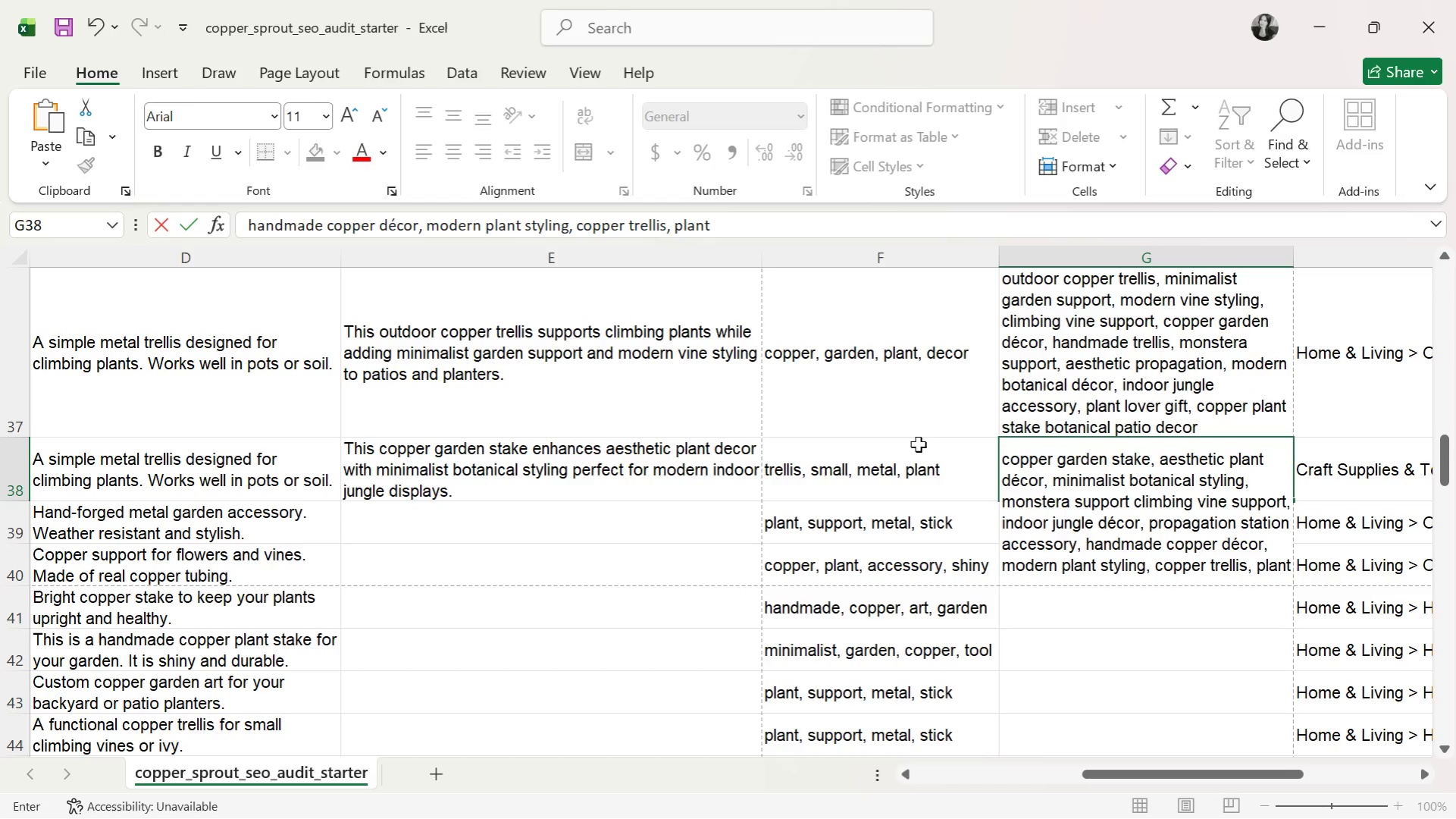 
type(lover)
key(Backspace)
key(Backspace)
key(Backspace)
key(Backspace)
key(Backspace)
type( lover)
 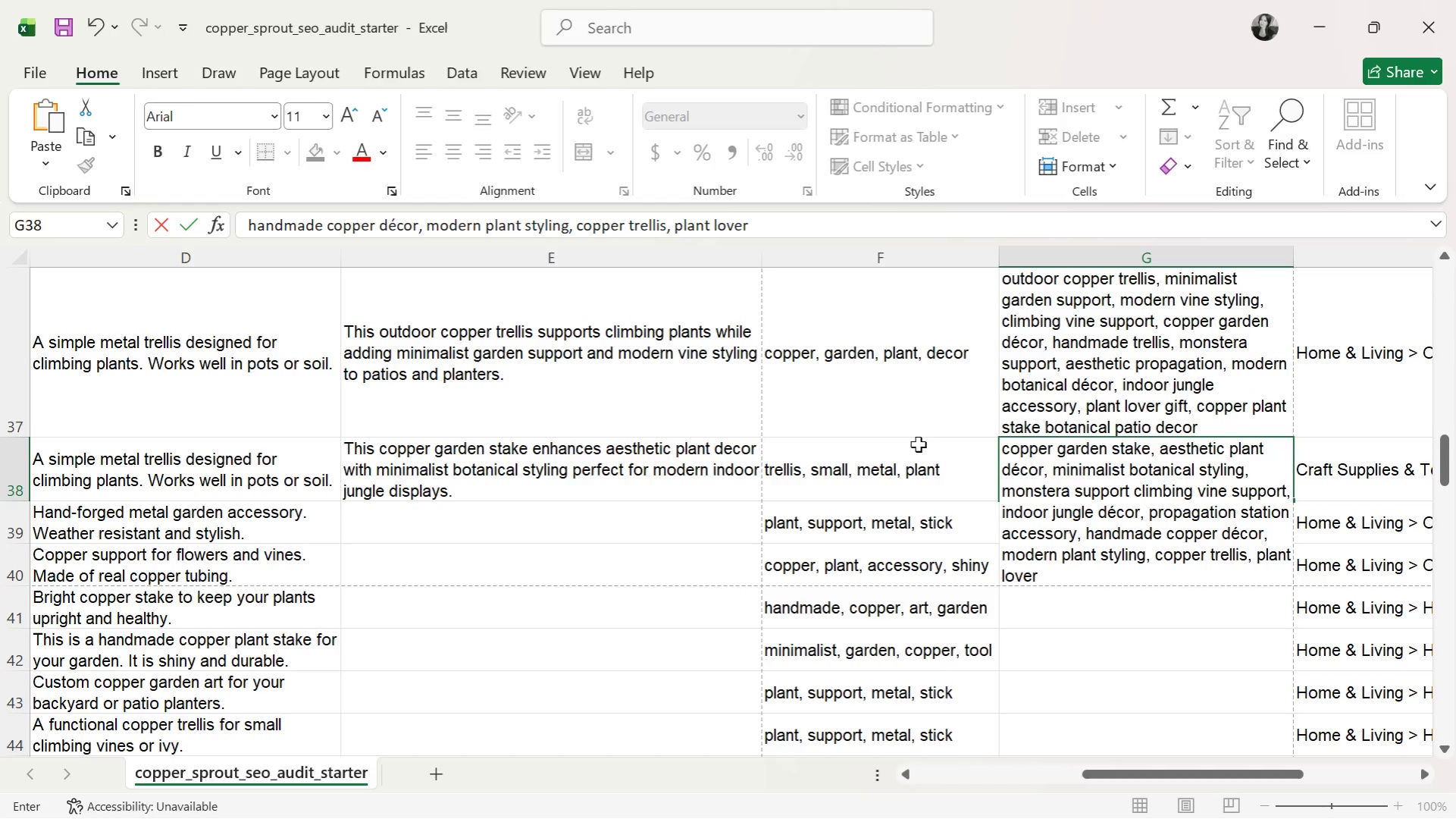 
type( gift)
 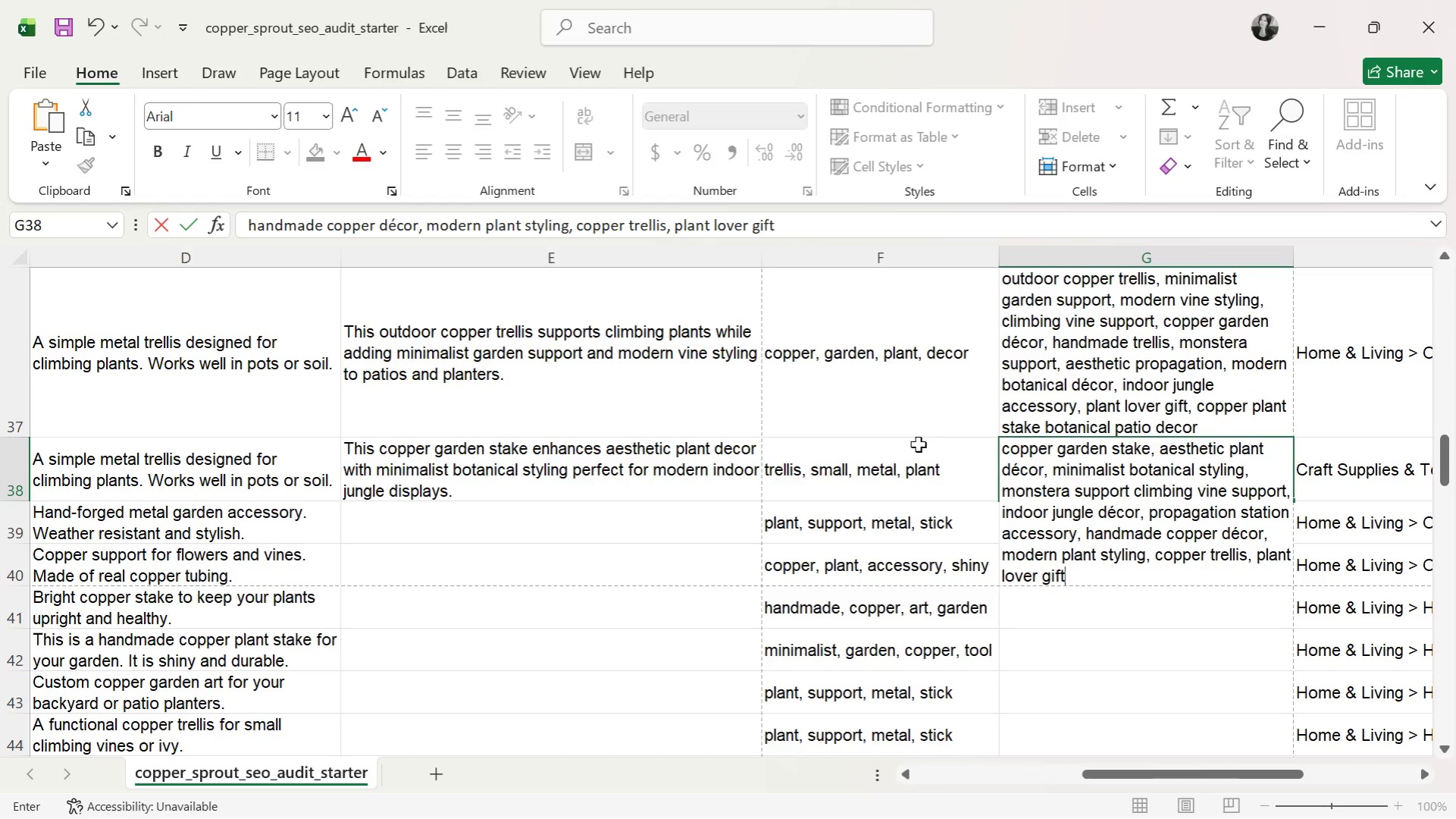 
wait(10.66)
 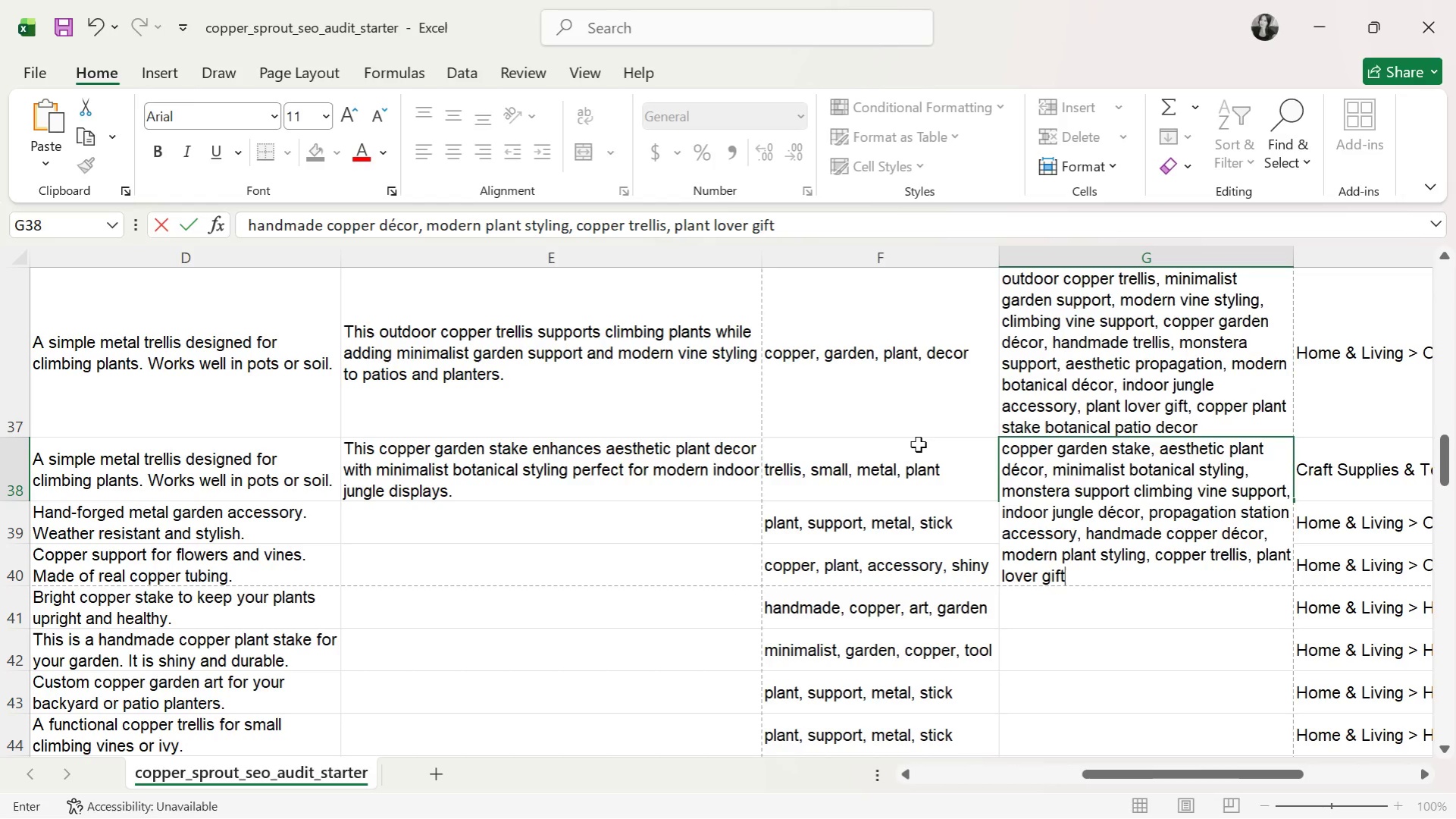 
type(, botanmical)
key(Backspace)
key(Backspace)
key(Backspace)
key(Backspace)
key(Backspace)
type(iv)
key(Backspace)
type(cal shelf decor, indoor plant accessory)
 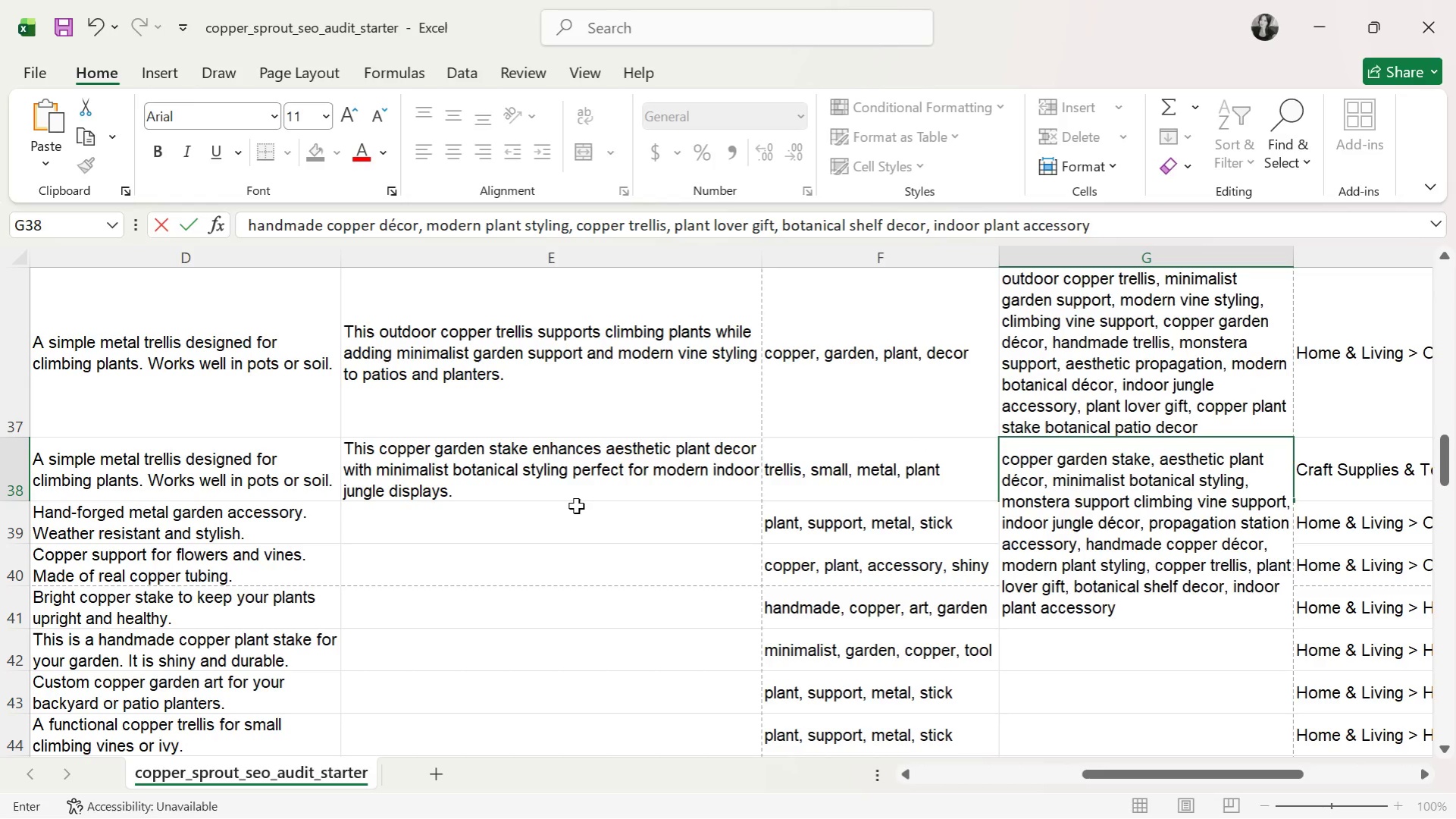 
left_click([576, 506])
 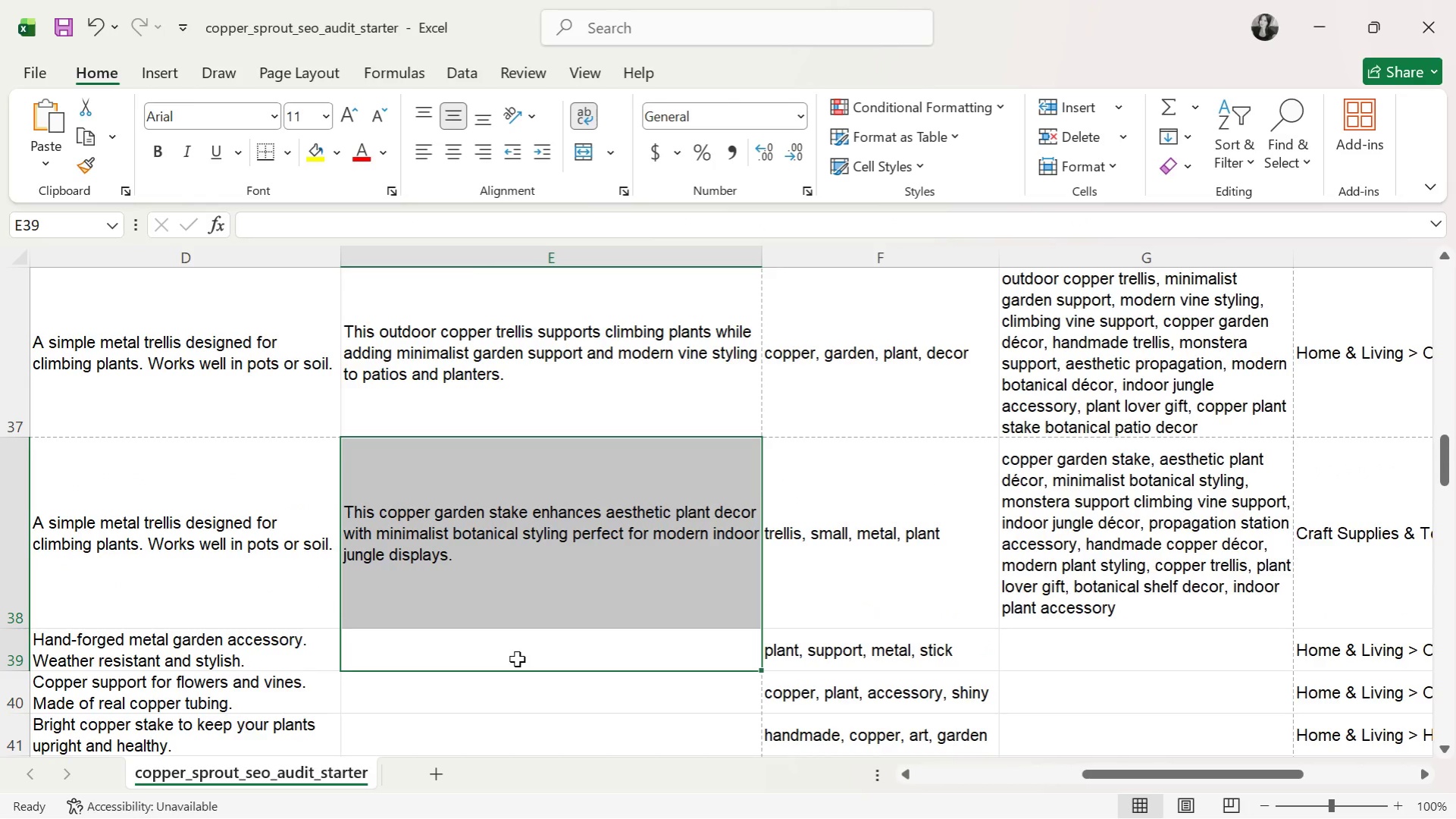 
left_click([517, 659])
 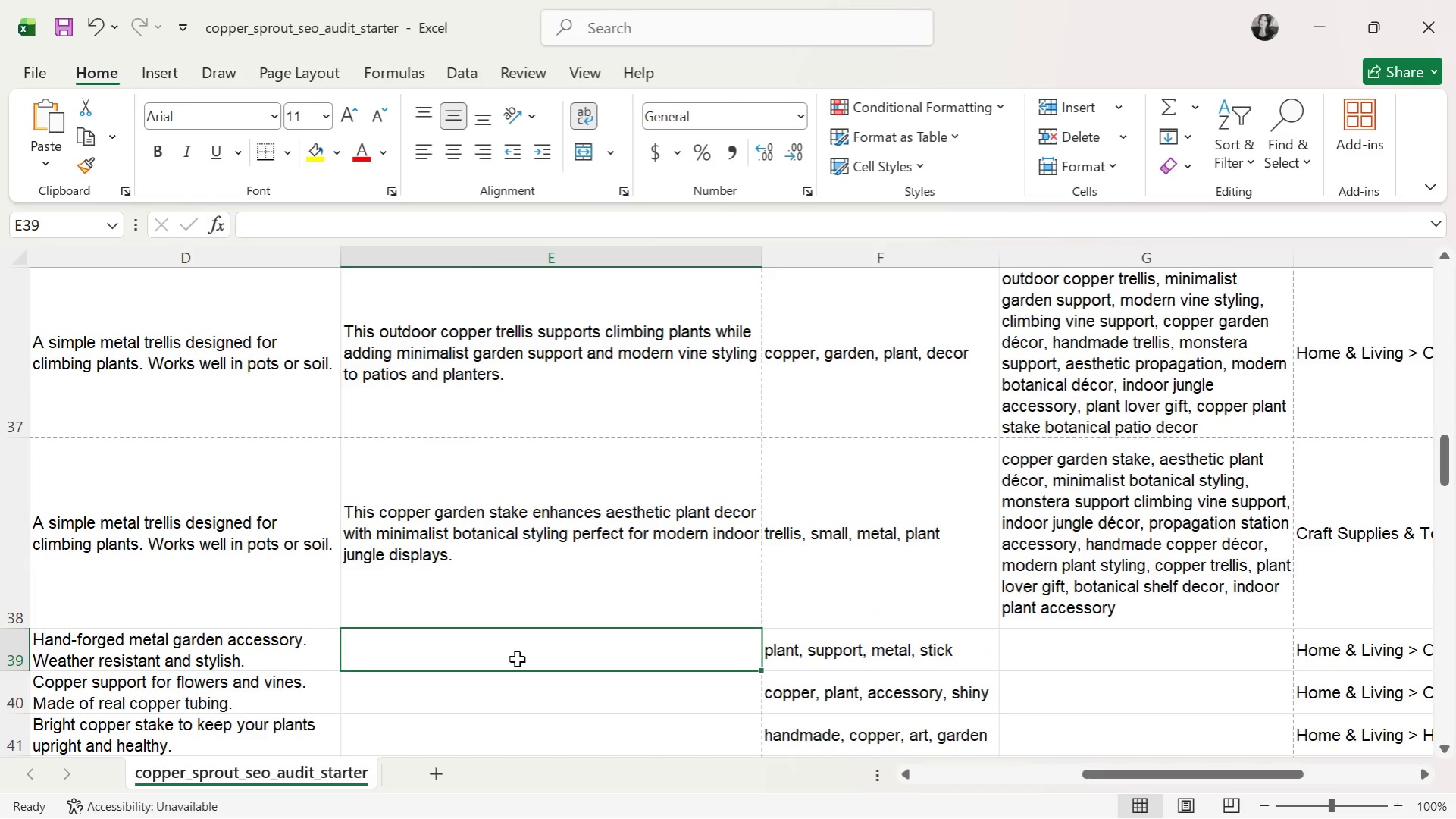 
type(Thius coper)
key(Backspace)
key(Backspace)
key(Backspace)
key(Backspace)
key(Backspace)
key(Backspace)
key(Backspace)
key(Backspace)
key(Backspace)
type(is copper vine trellis oo)
key(Backspace)
type(ffers)
 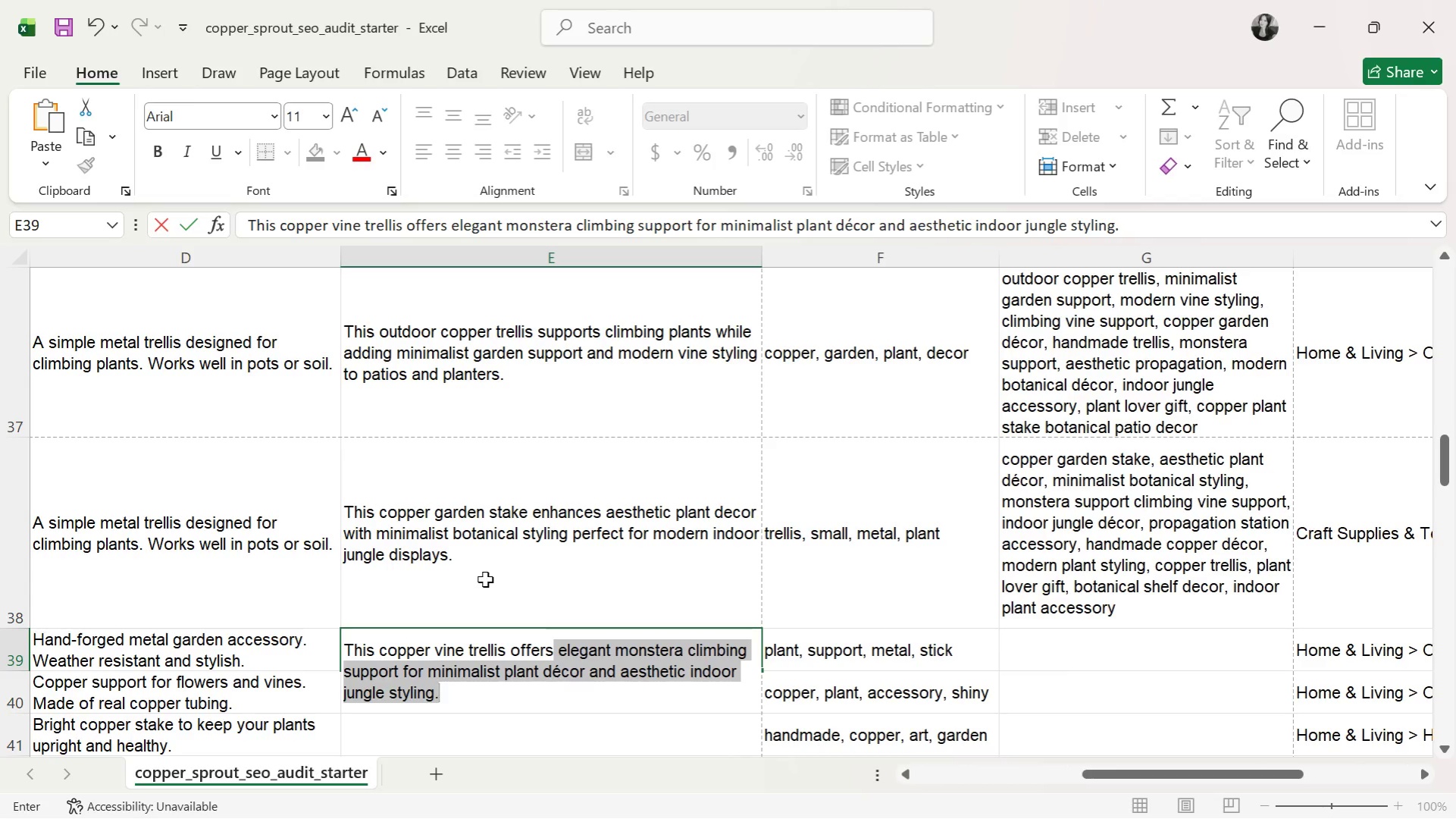 
type( indoor climbing suport)
key(Backspace)
key(Backspace)
key(Backspace)
type(port)
 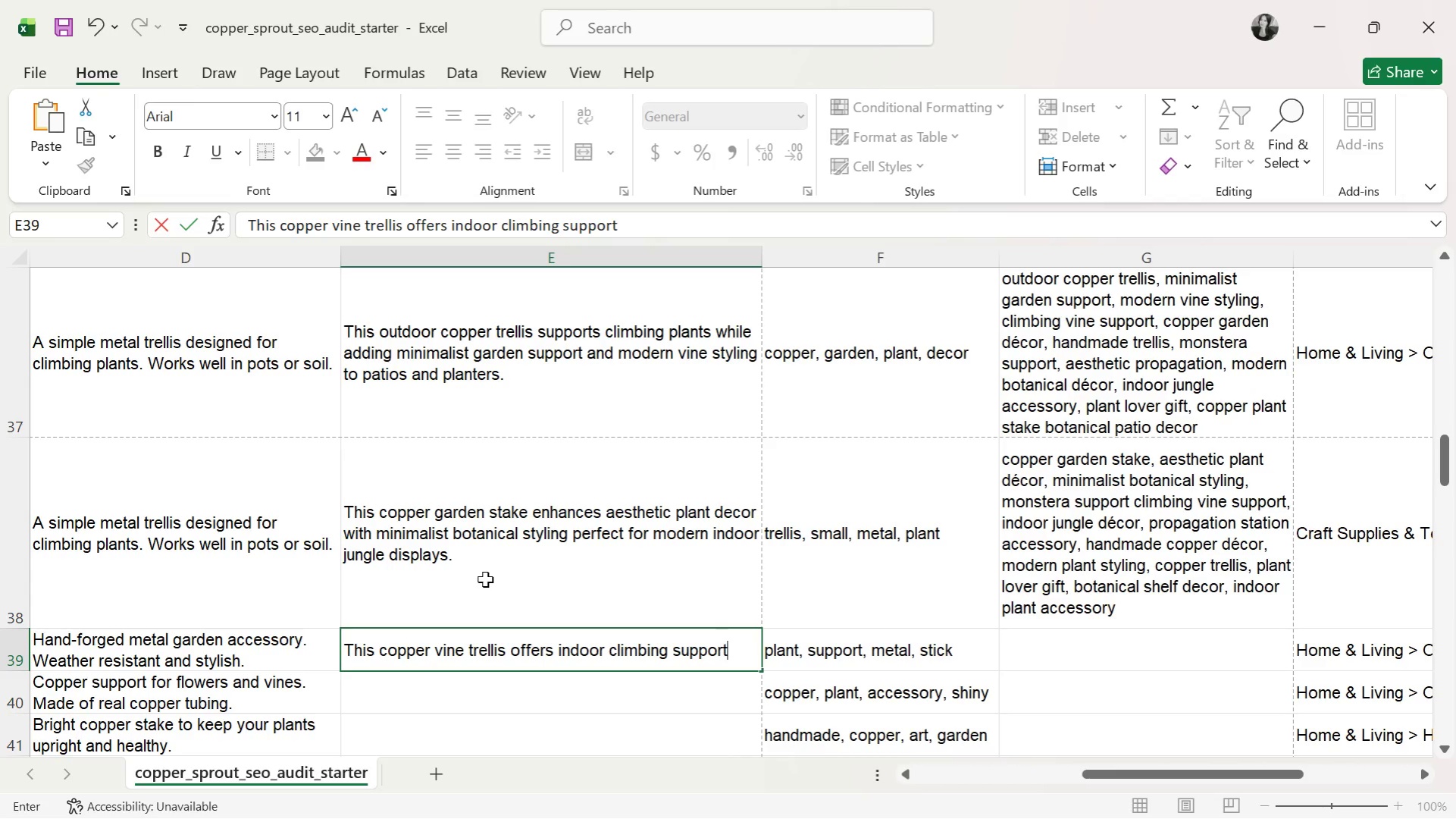 
type( whuile complementing modern botanical decor and aesthwtic)
key(Backspace)
key(Backspace)
key(Backspace)
key(Backspace)
type(etic propagation setups,)
 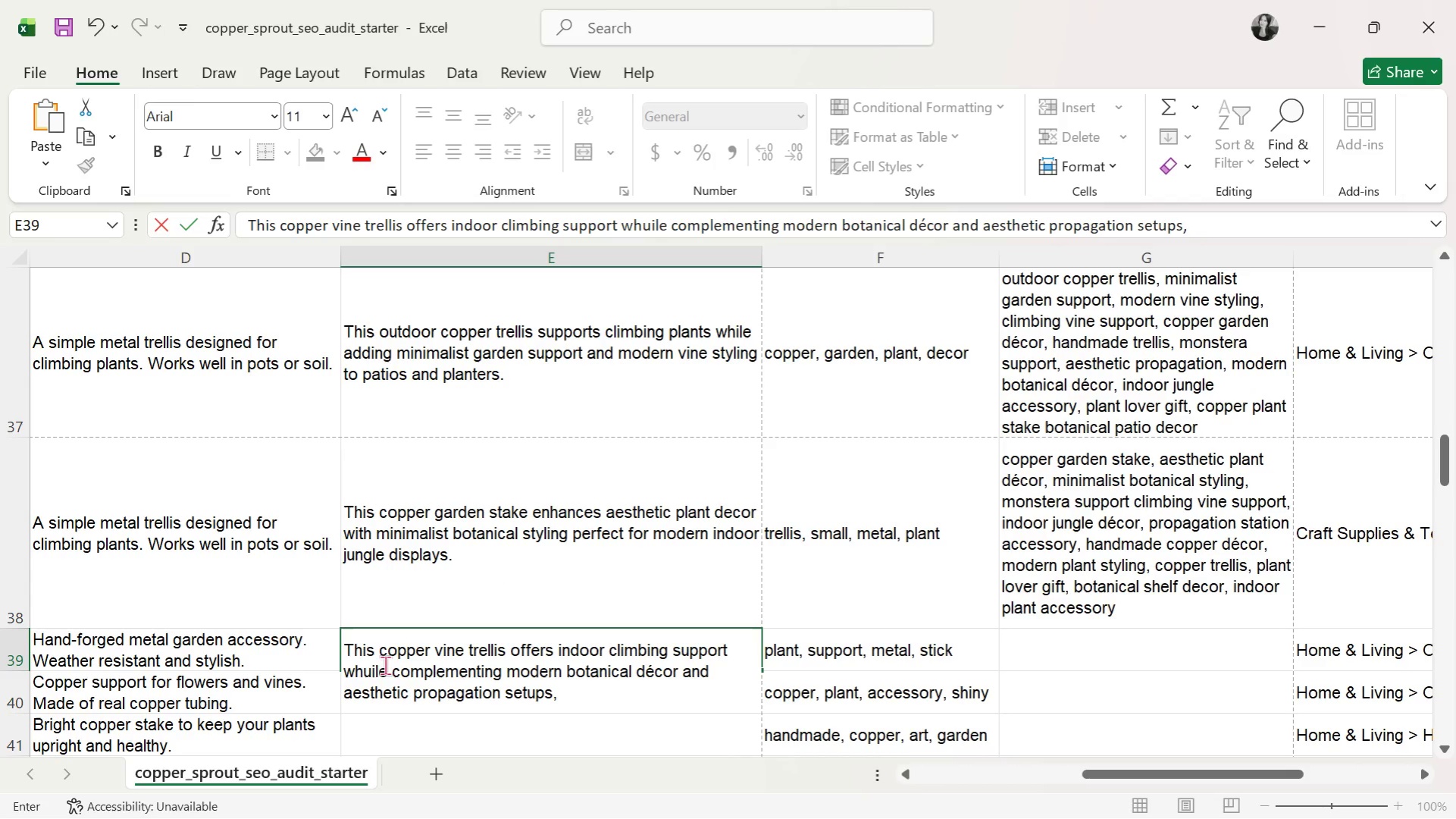 
left_click([374, 673])
 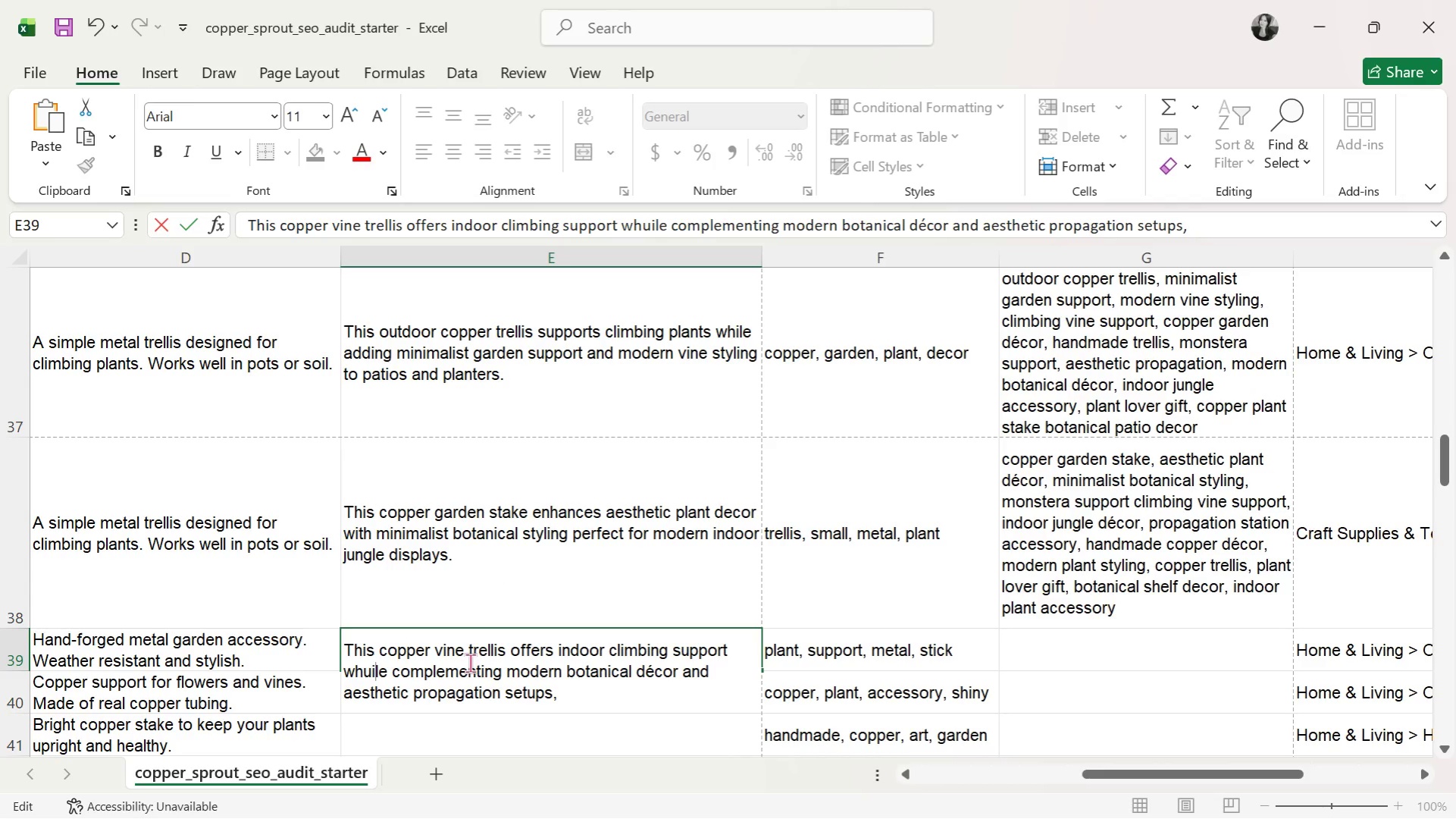 
key(Backspace)
 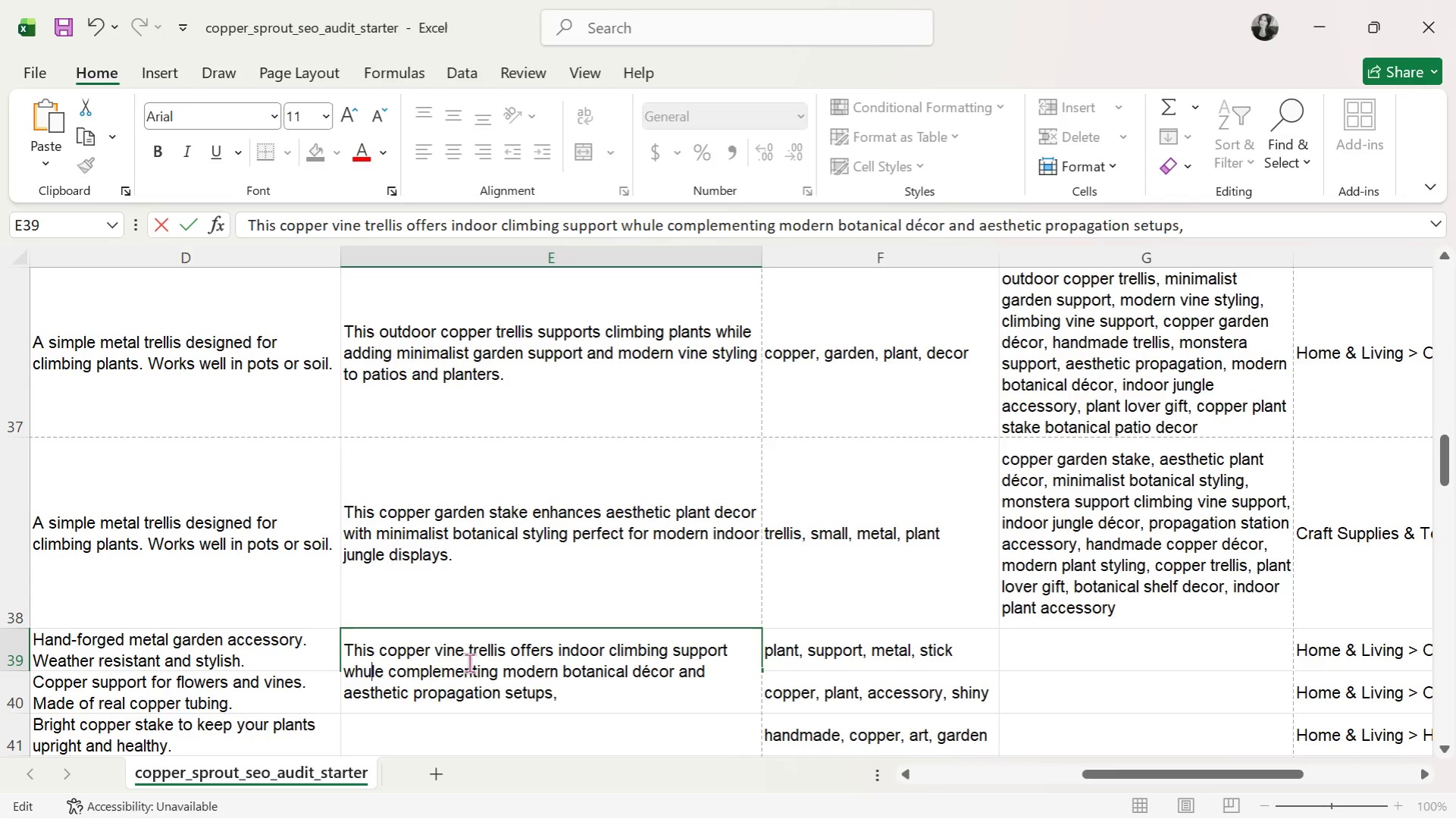 
key(Backspace)
 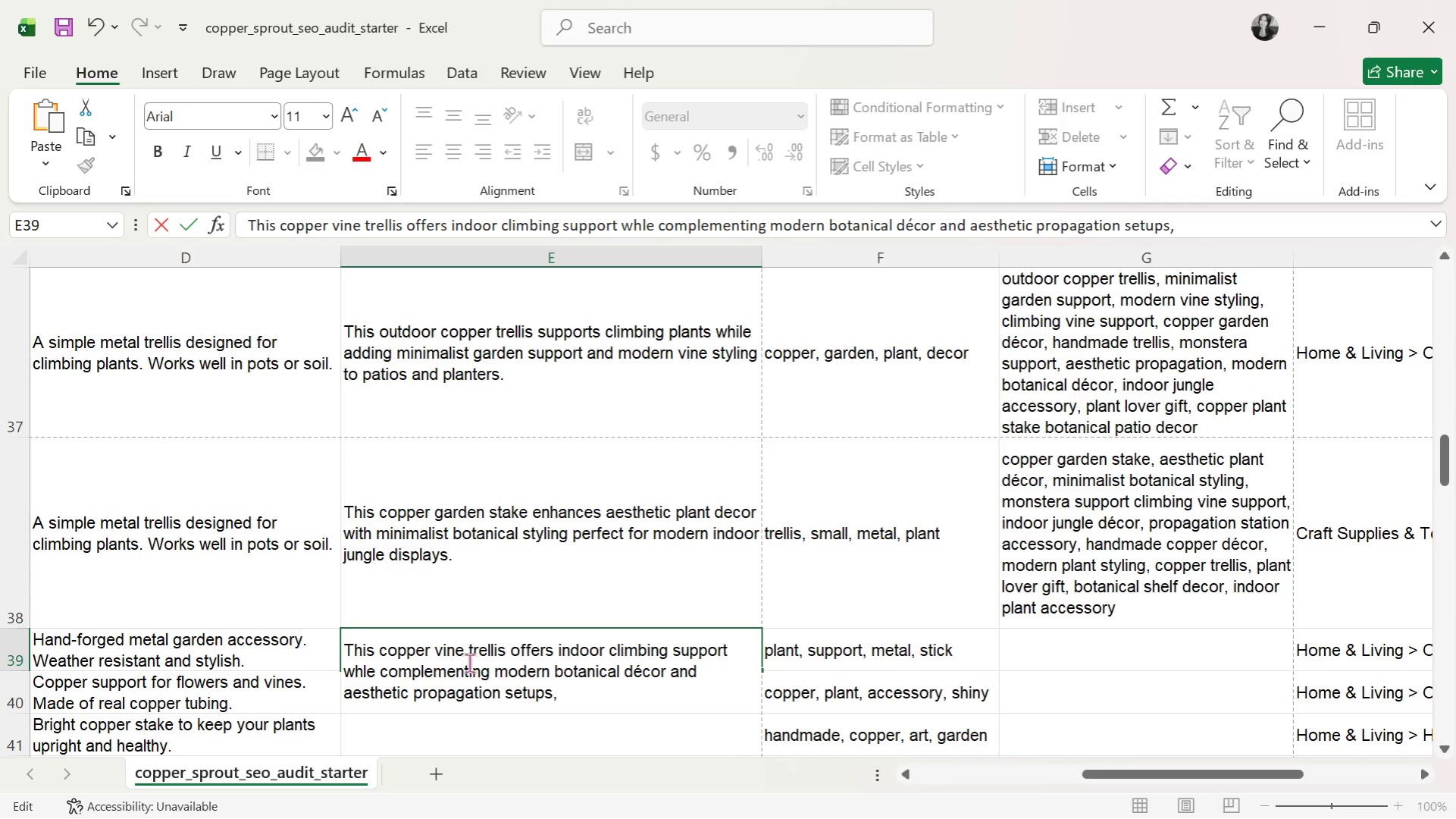 
key(I)
 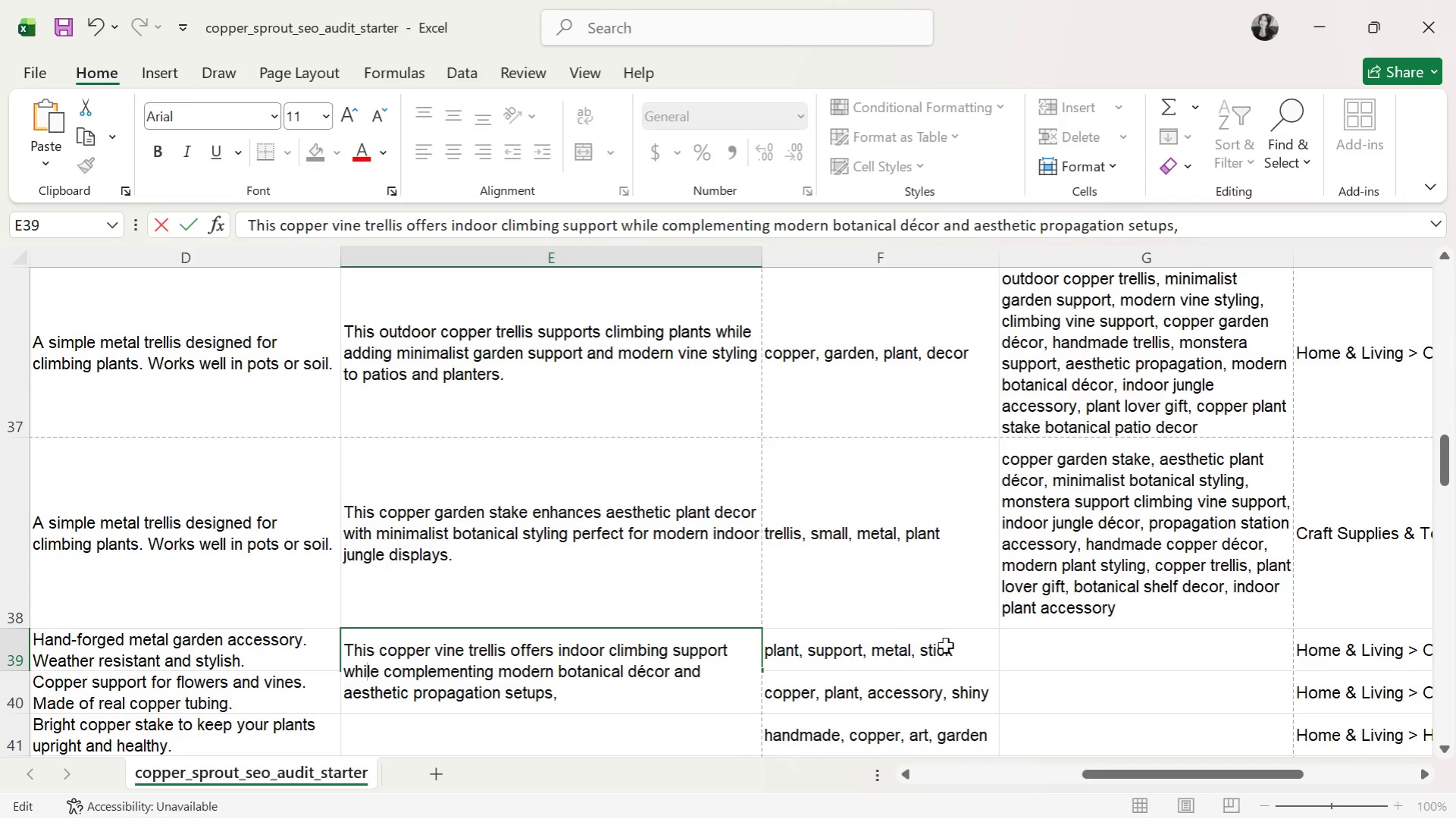 
left_click([1069, 649])
 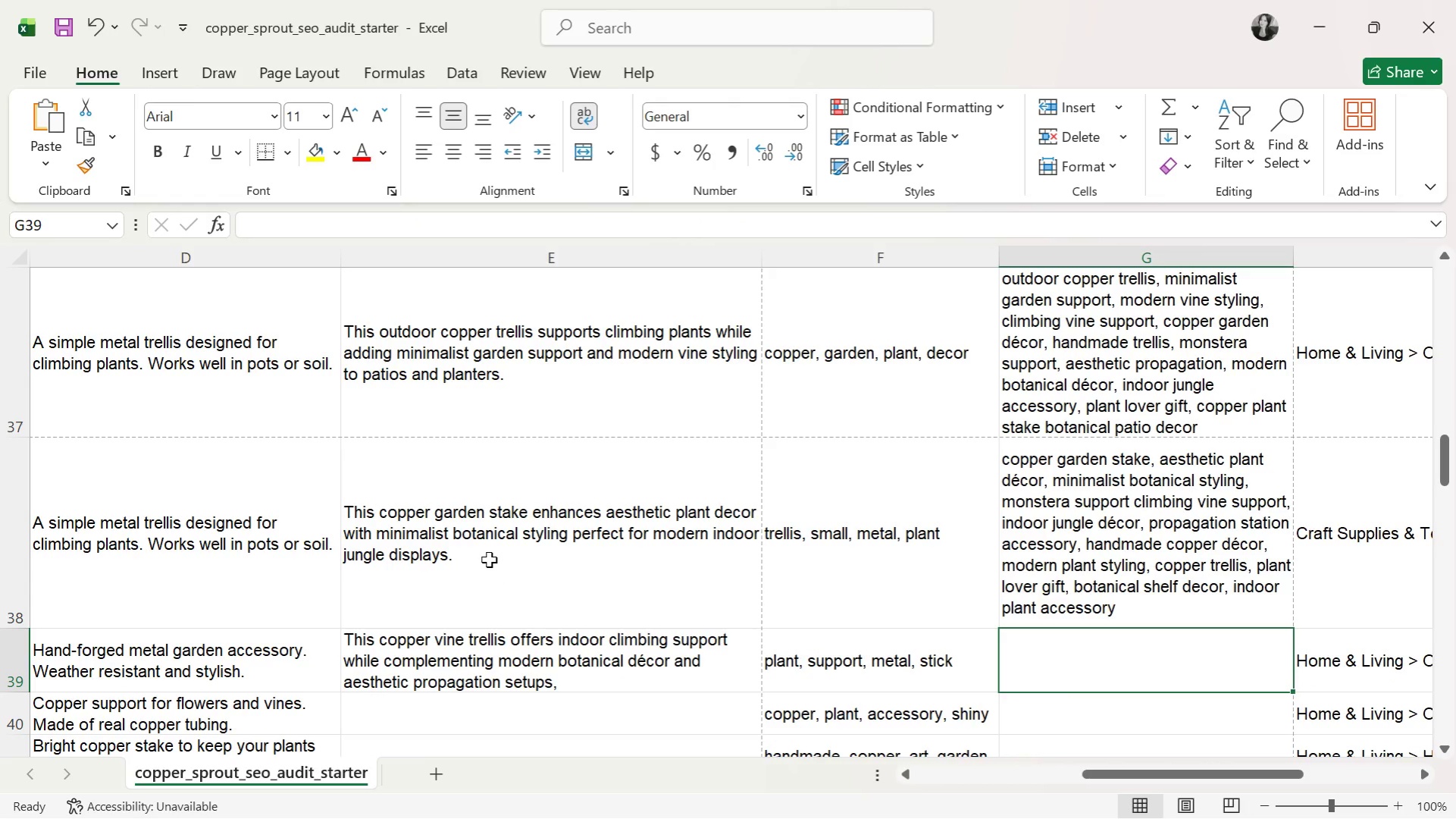 
type(cope)
key(Backspace)
type(per vine tree)
key(Backspace)
type(llis )
key(Backspace)
type(, indoor)
 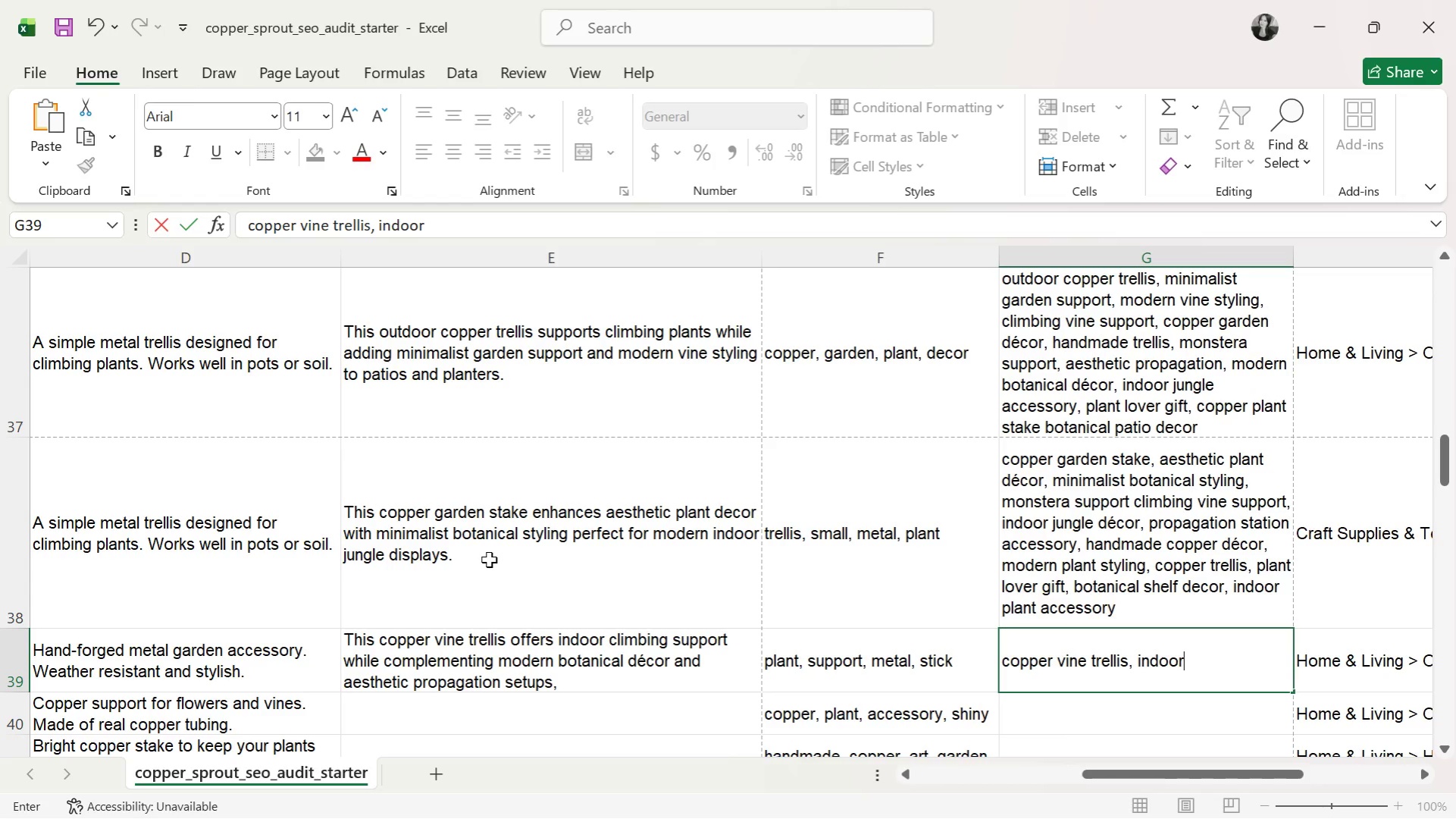 
wait(6.59)
 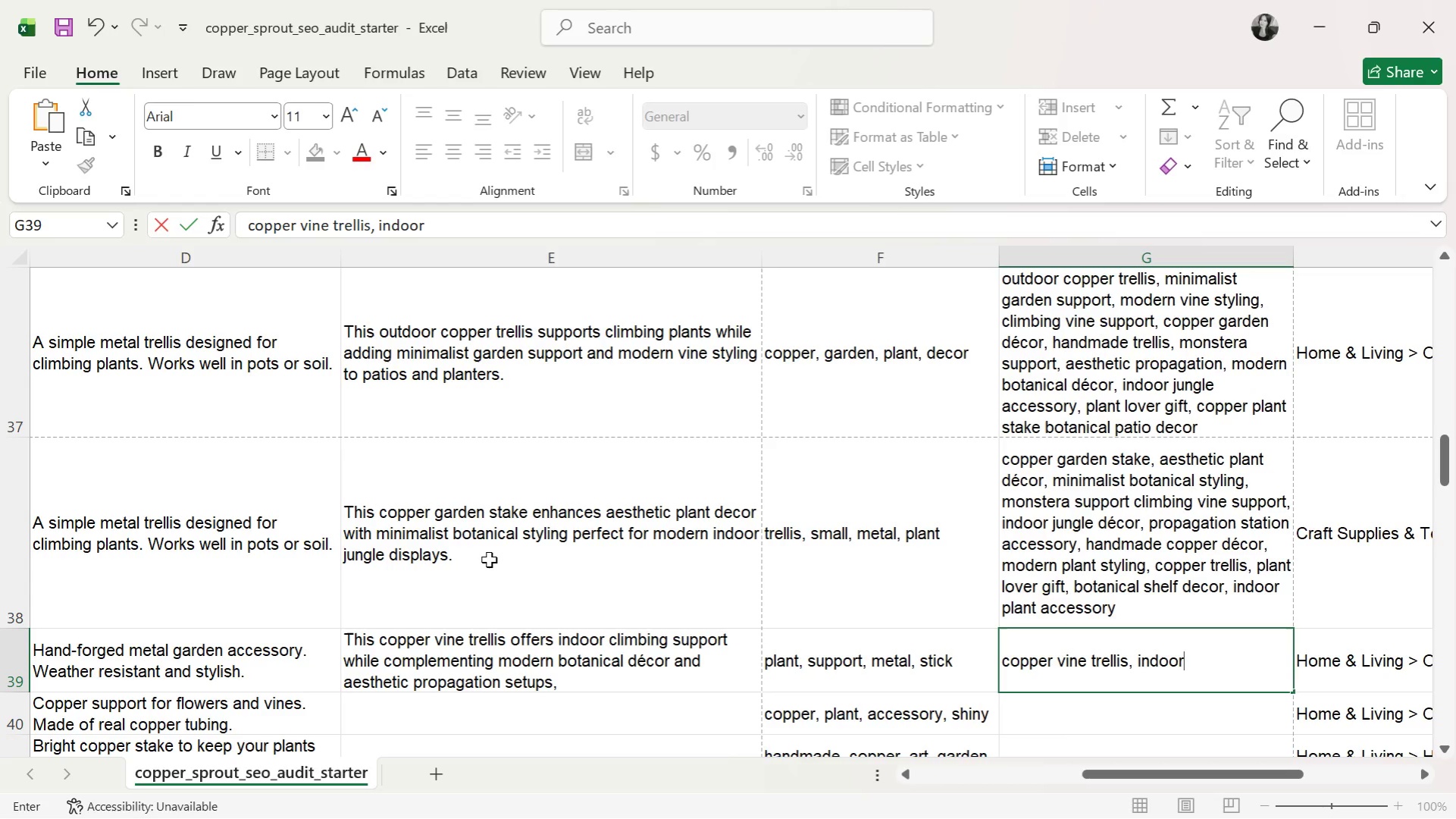 
type( clim)
key(Backspace)
type(mbing support, modern botanical decor, monsee)
key(Backspace)
key(Backspace)
type(tera)
 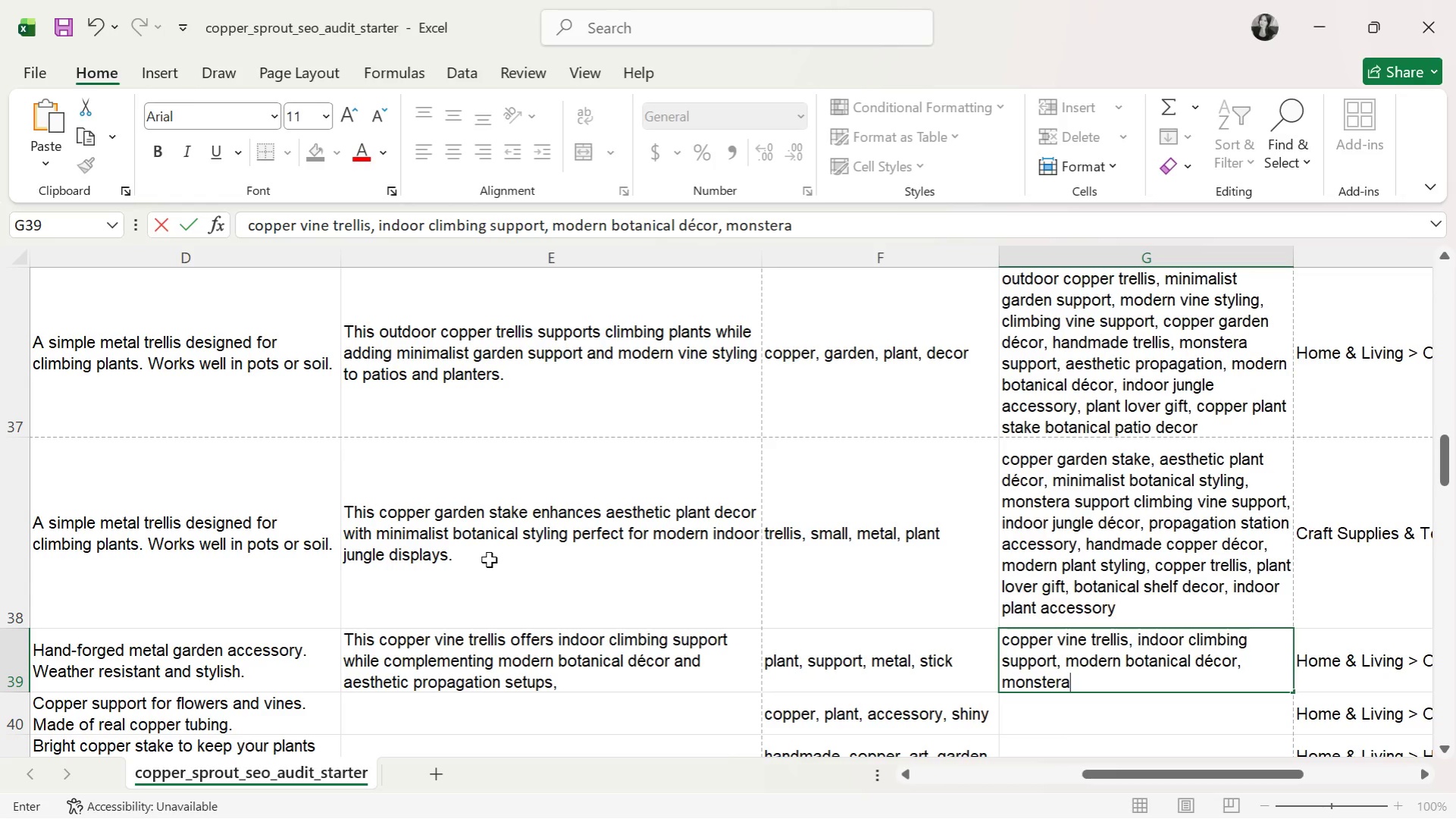 
wait(32.12)
 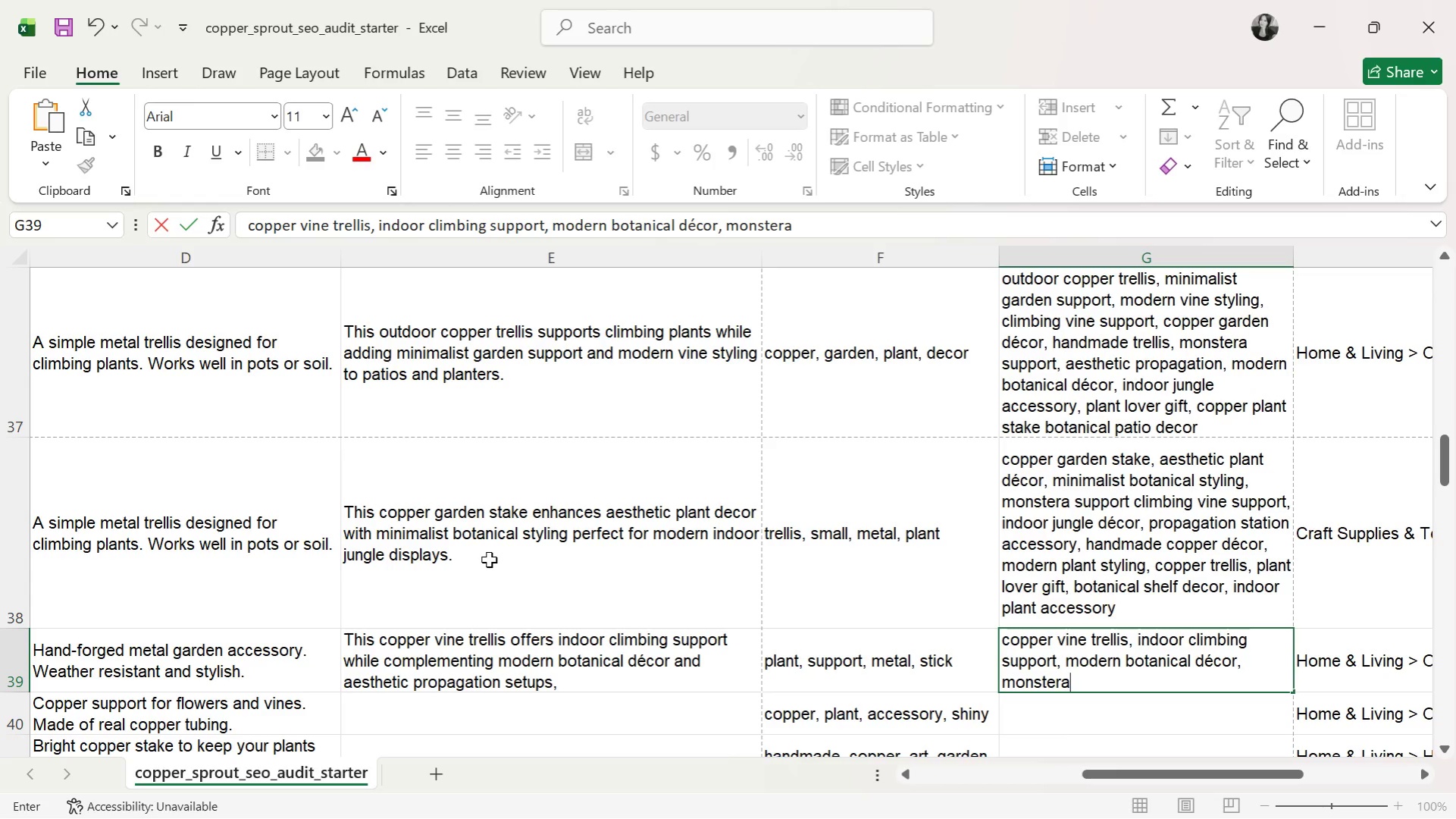 
type( support, climbing vine stake, as)
key(Backspace)
type(esthetic)
 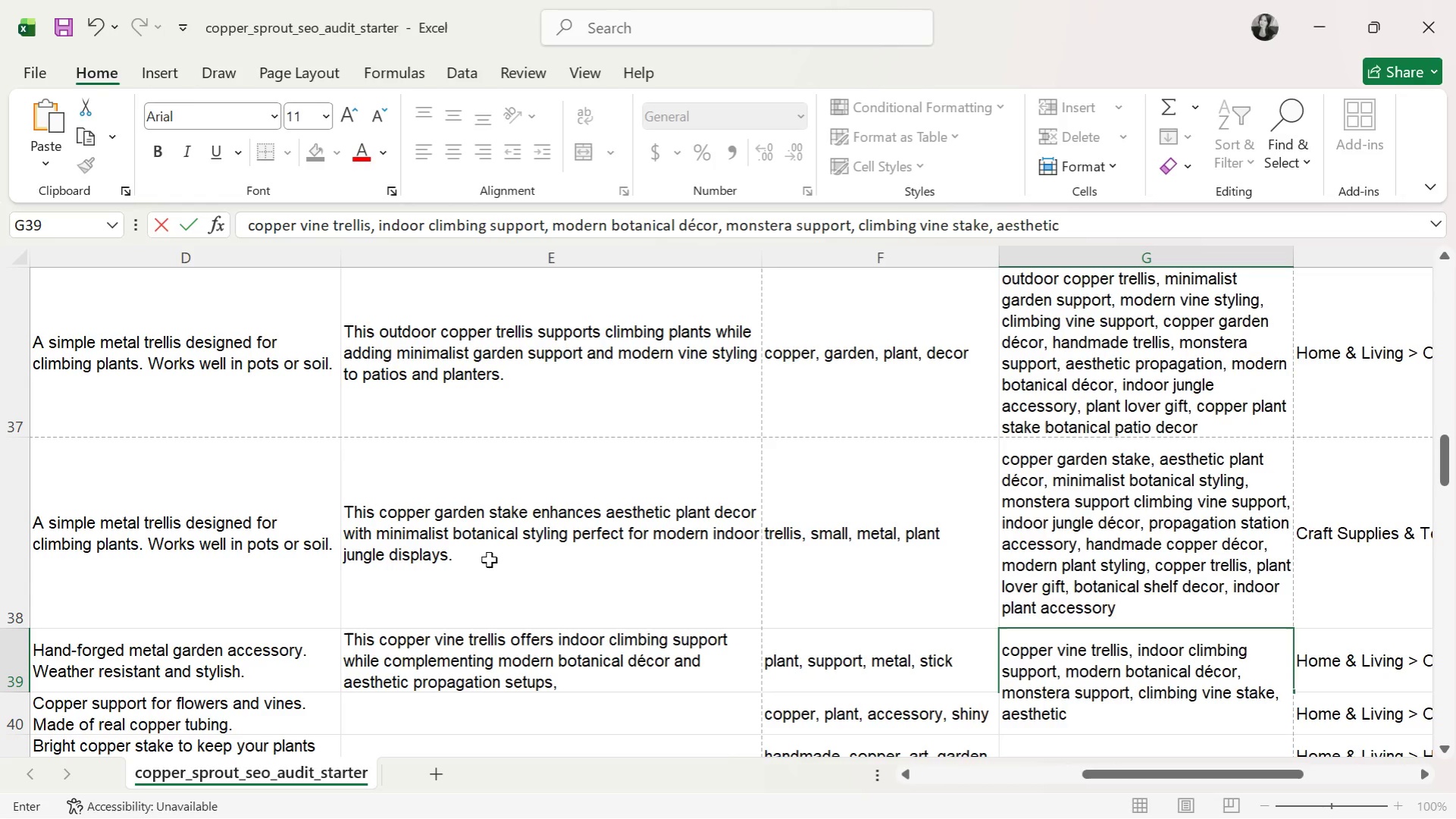 
type( propagation, propagation)
 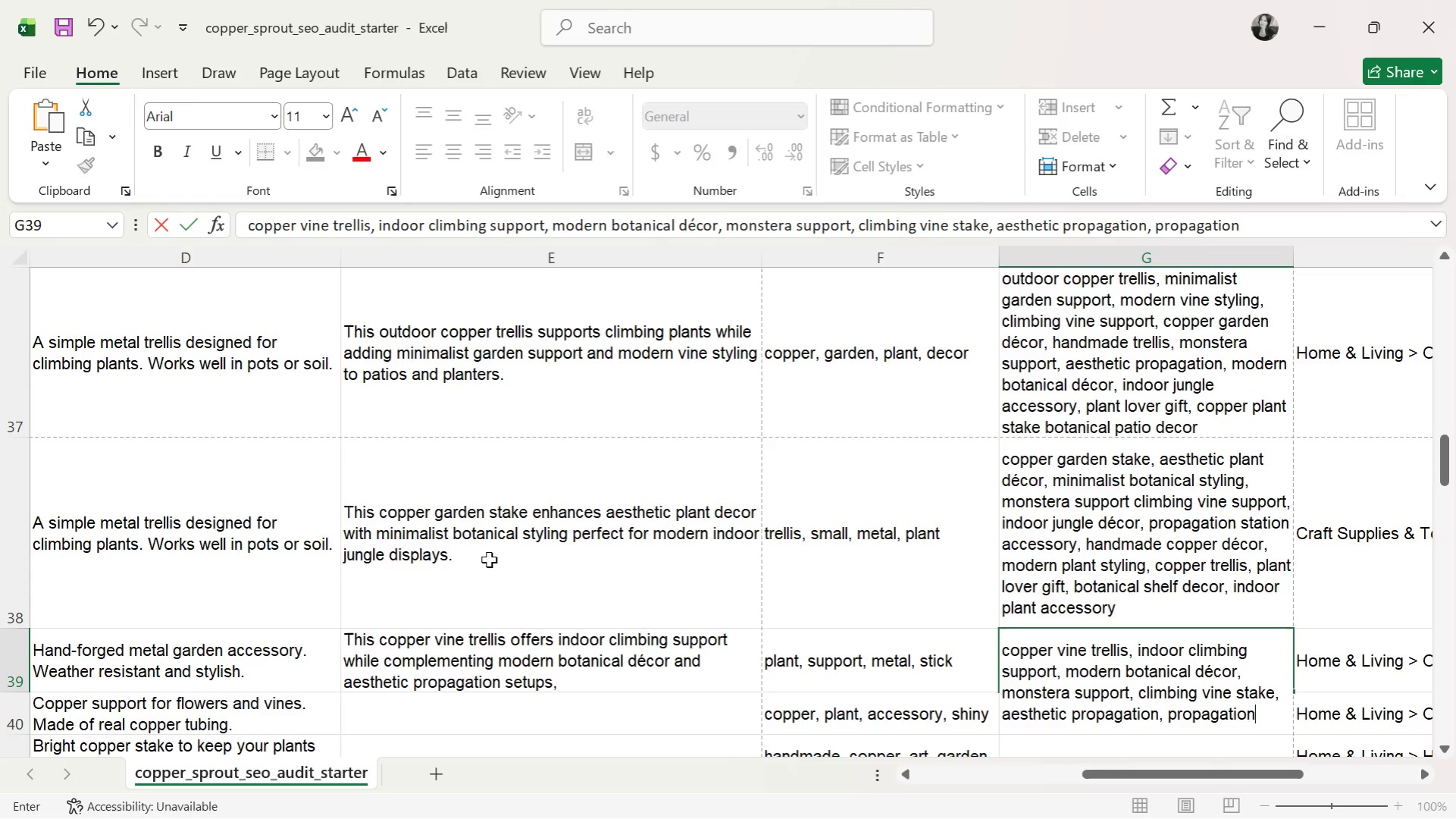 
type( station)
 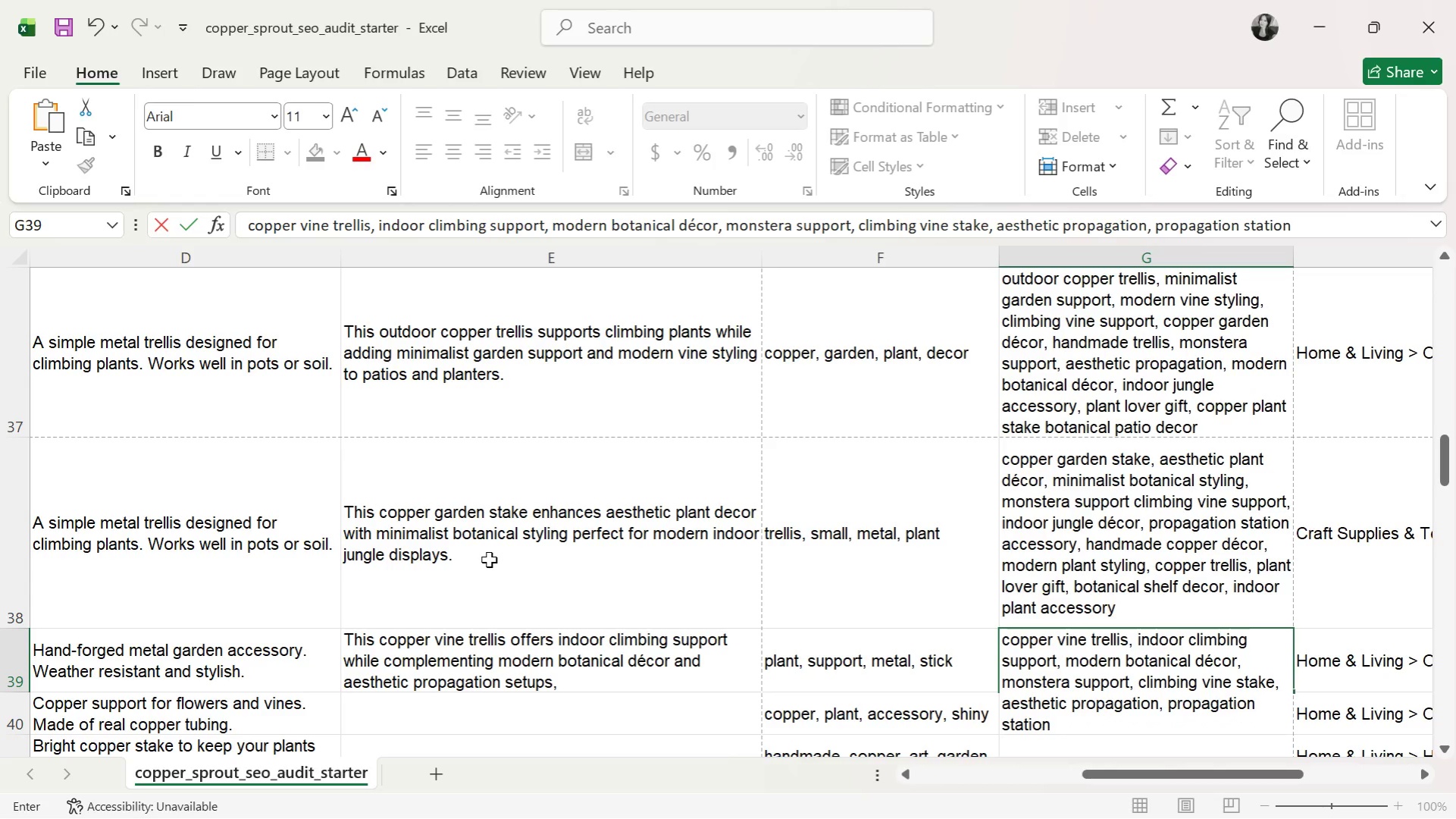 
wait(6.09)
 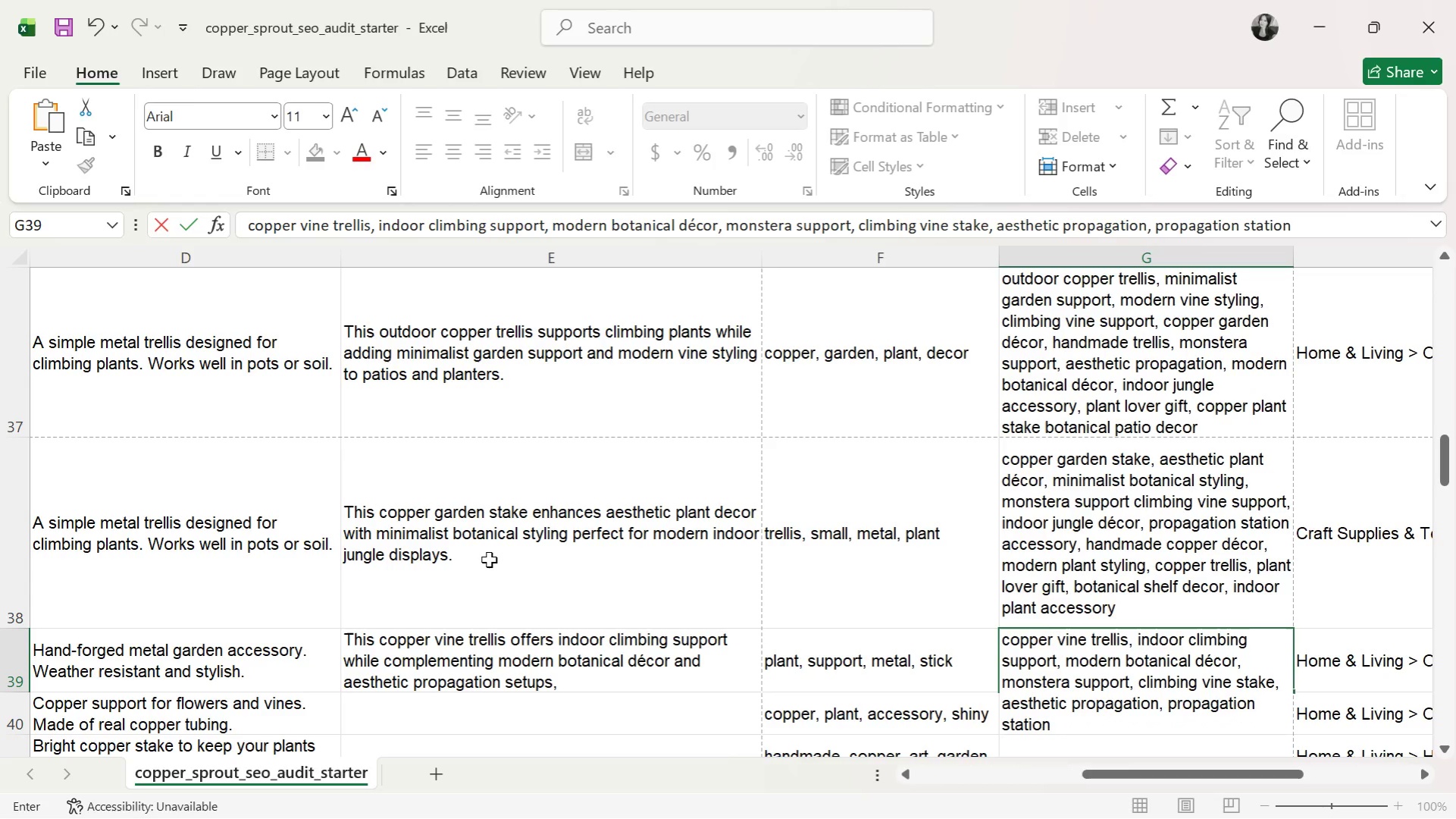 
type( decor, indoor jungle styling, handm)
key(Backspace)
type(made copper trellis, plant lover gift, botanmical)
key(Backspace)
key(Backspace)
key(Backspace)
key(Backspace)
key(Backspace)
type(ical)
 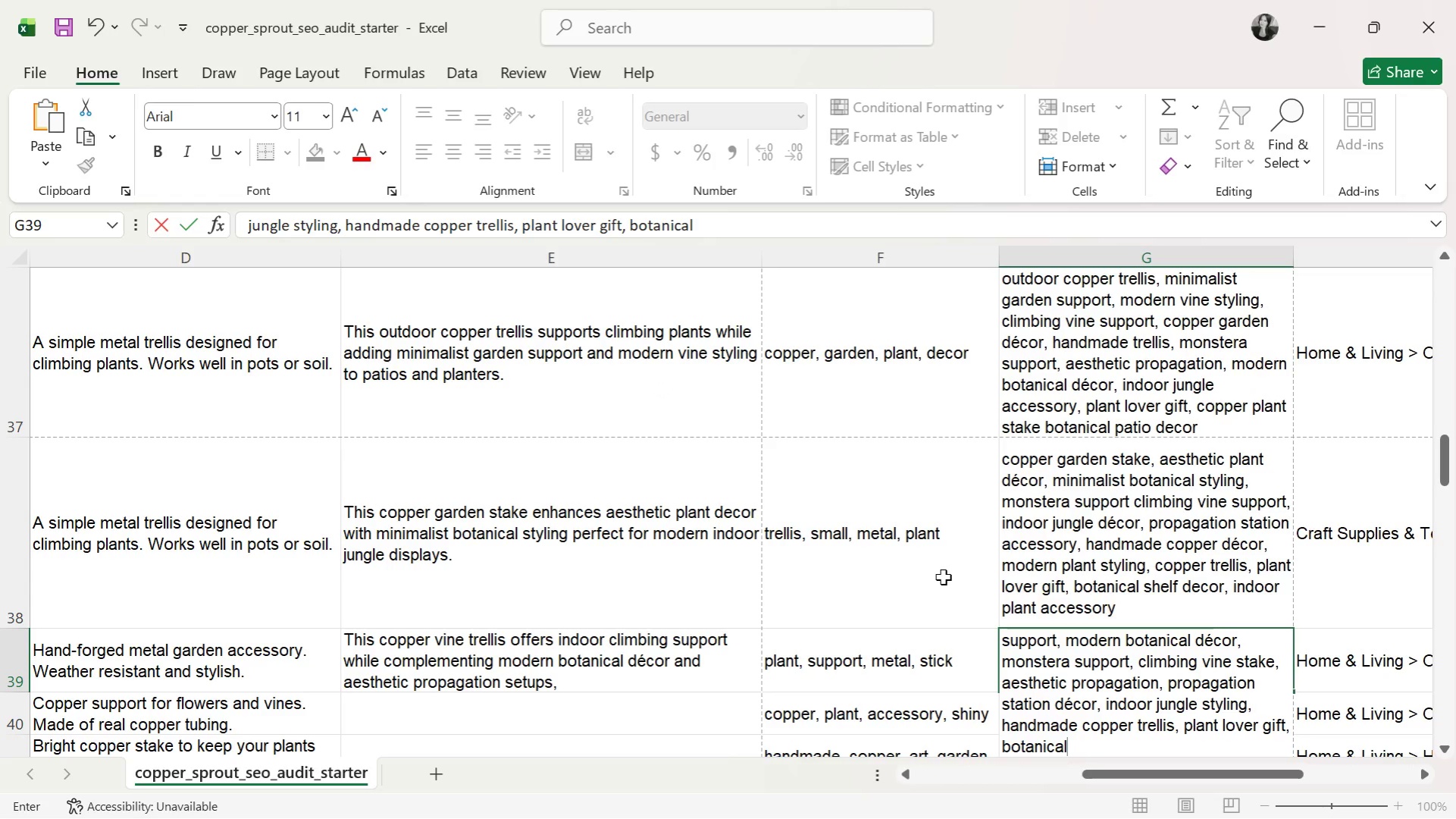 
wait(12.39)
 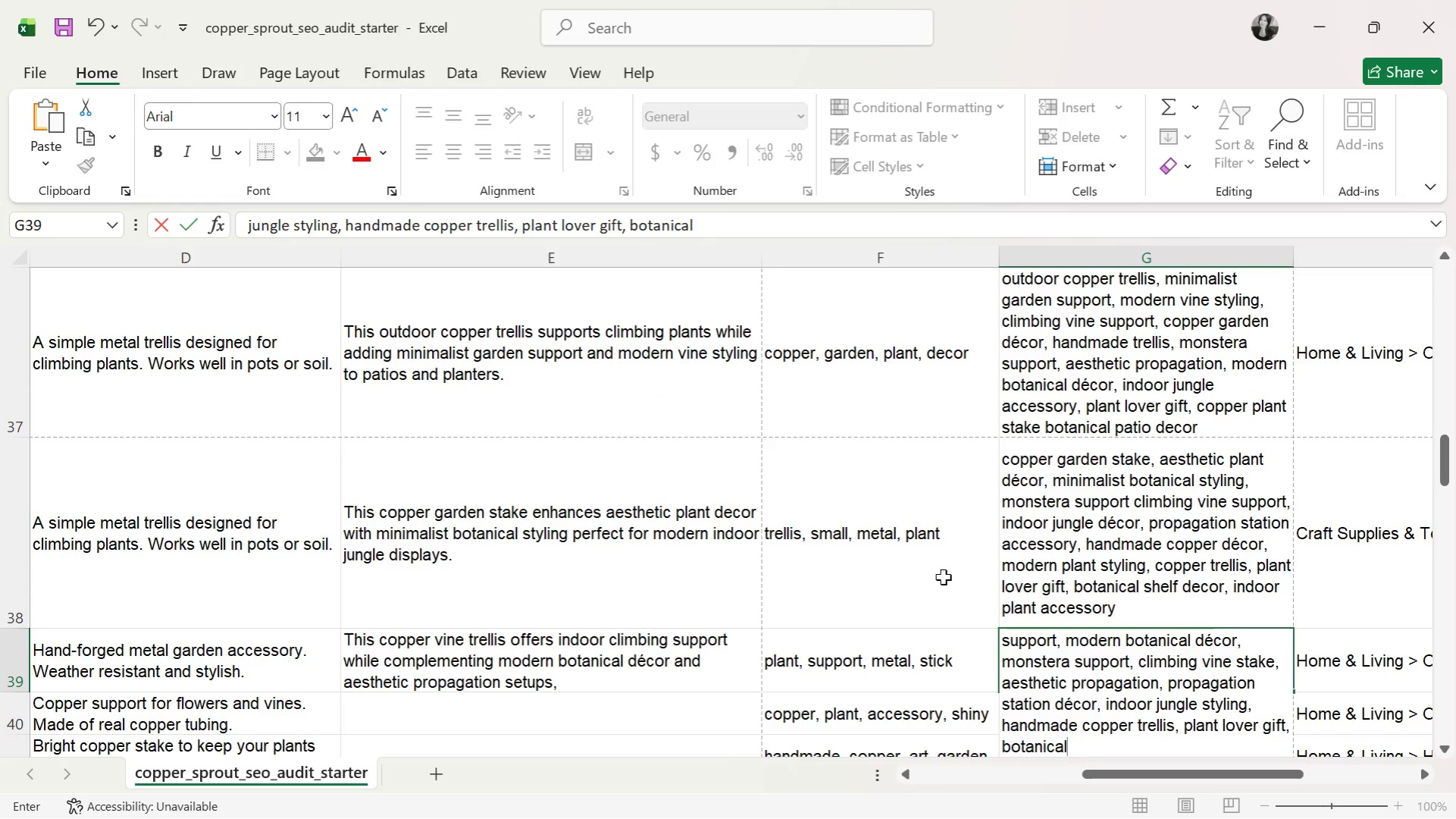 
type(she)
key(Backspace)
key(Backspace)
key(Backspace)
type( shelf styling, minimalist plant decor, copper garden accessory)
 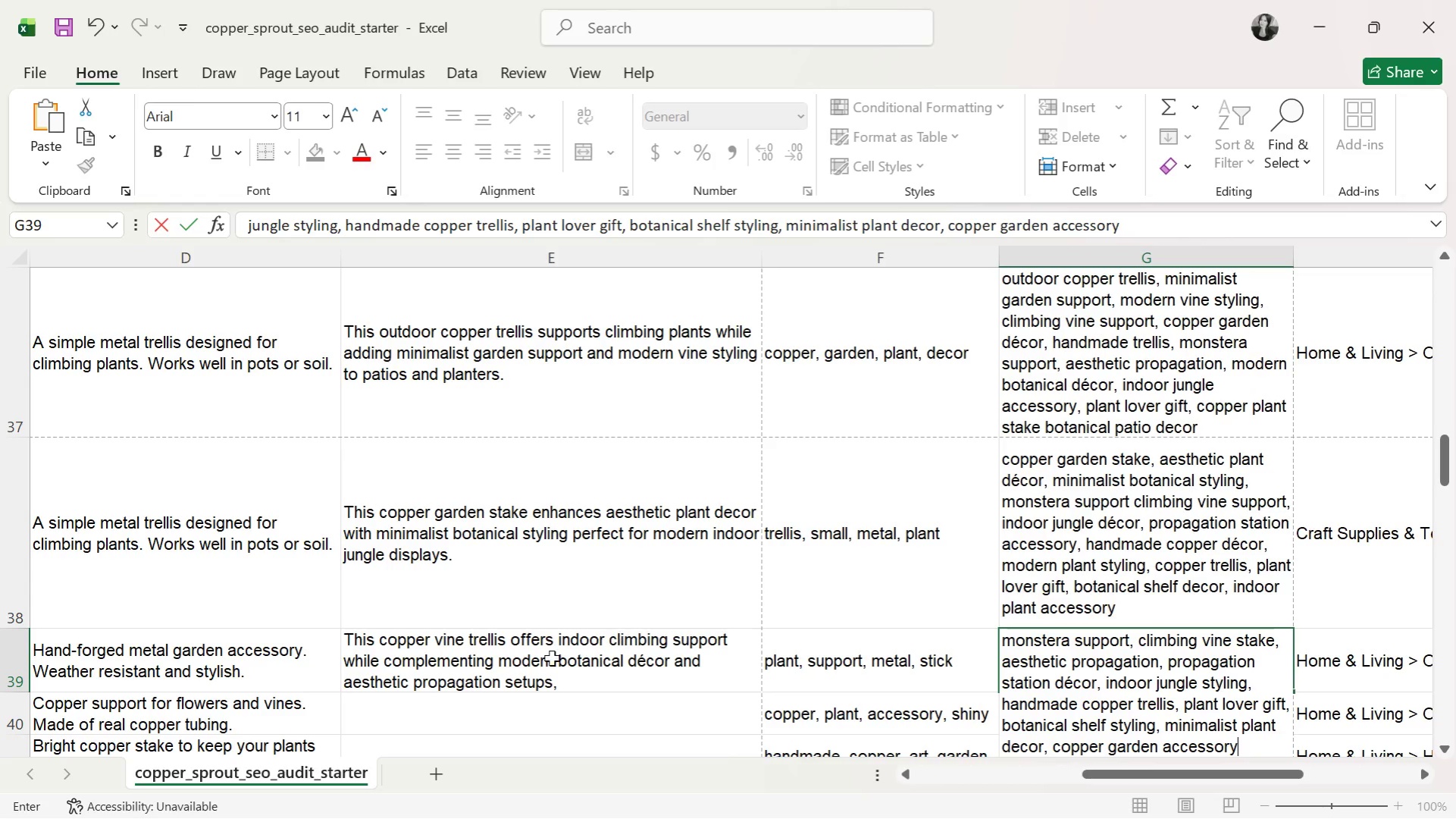 
scroll: coordinate [581, 586], scroll_direction: down, amount: 1.0
 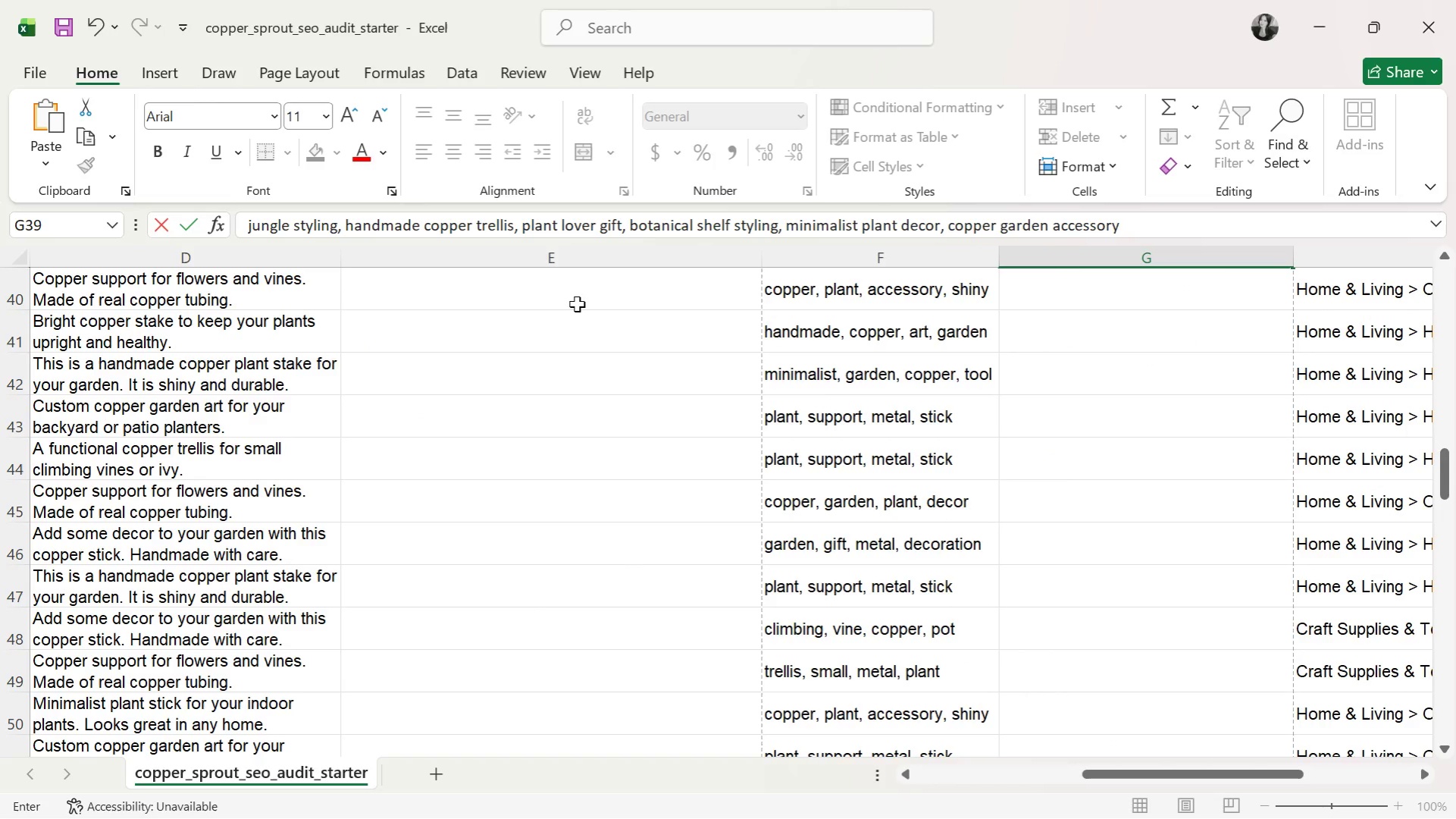 
left_click([580, 302])
 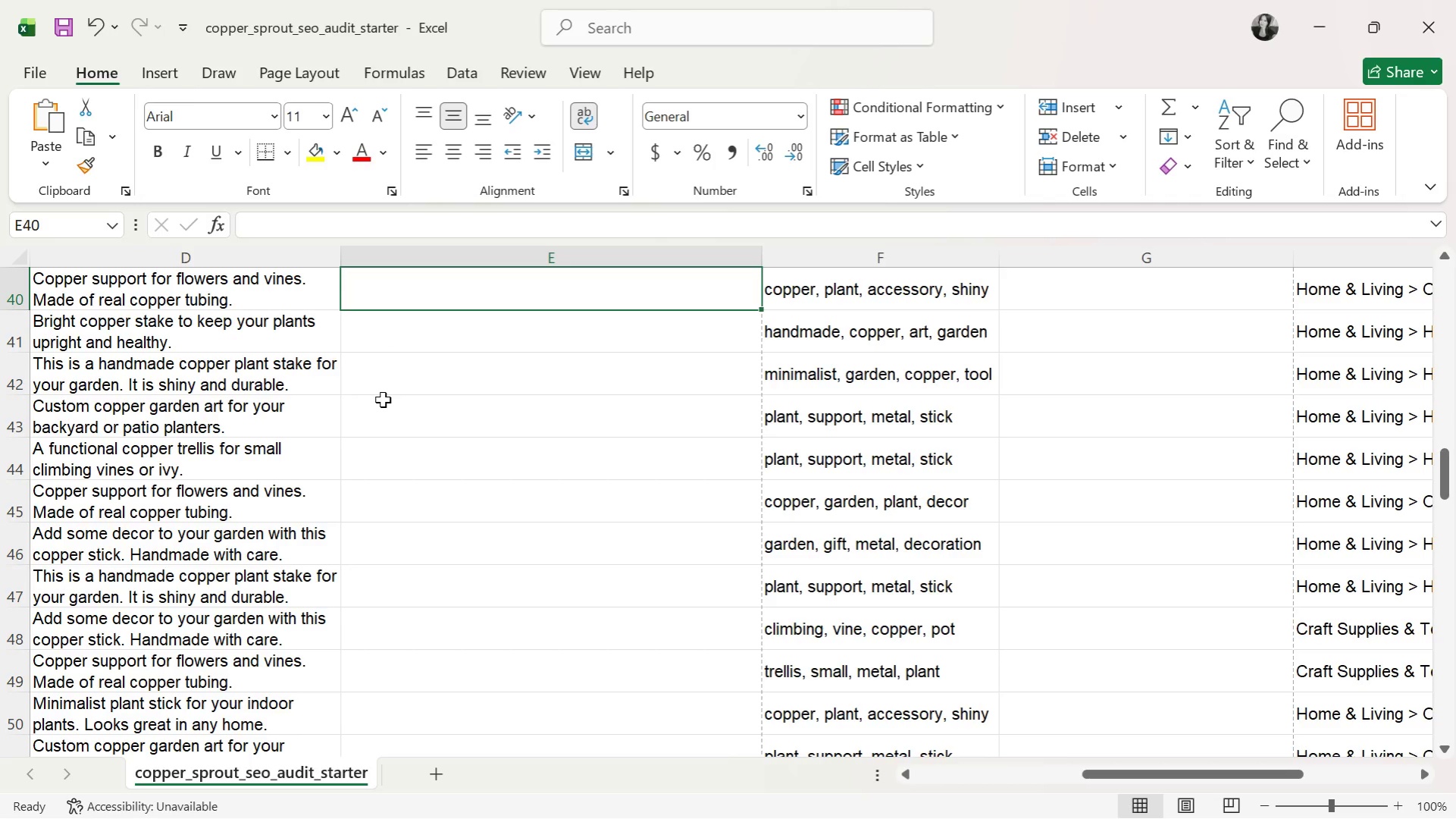 
scroll: coordinate [383, 400], scroll_direction: none, amount: 0.0
 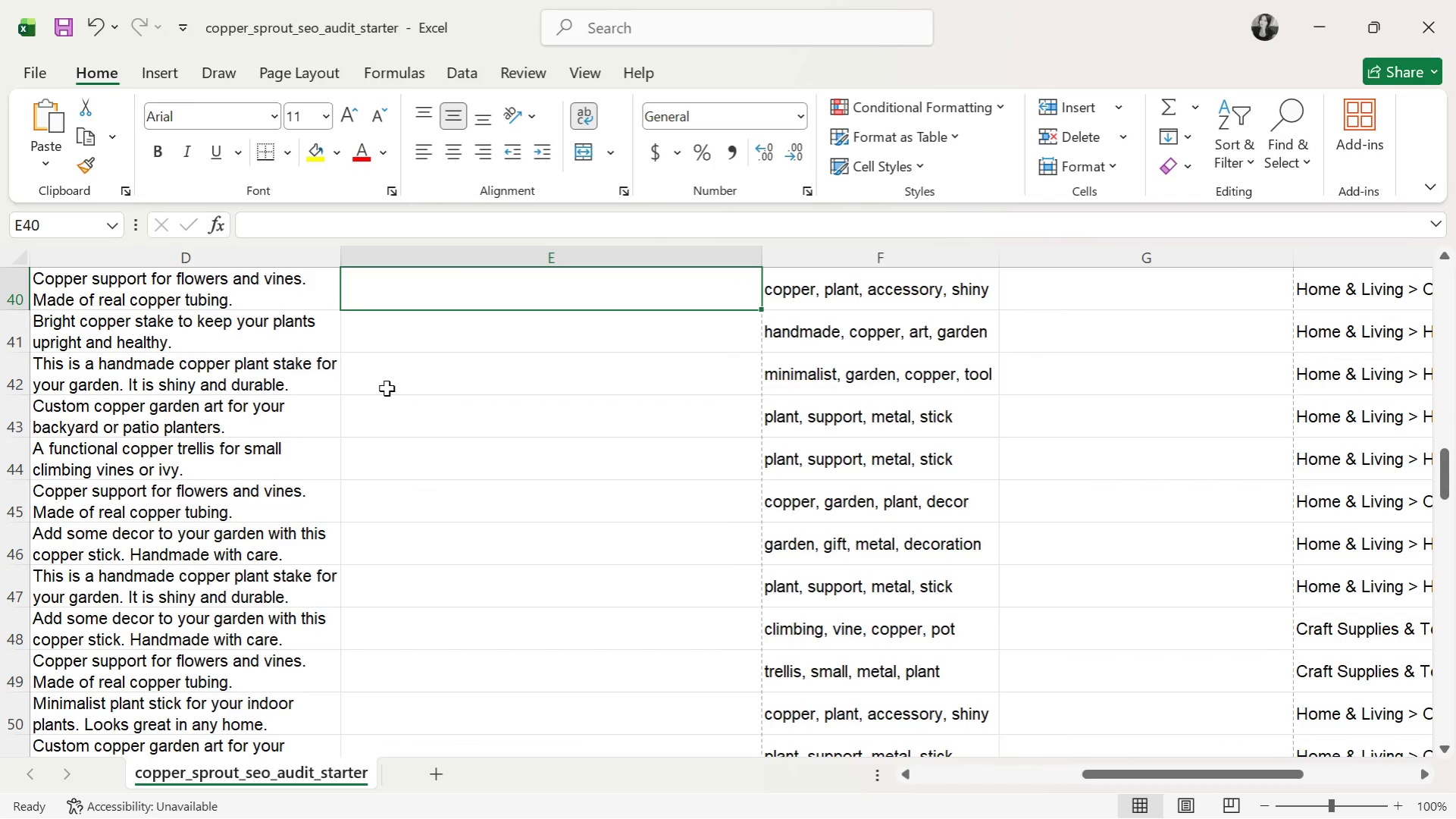 
wait(5.3)
 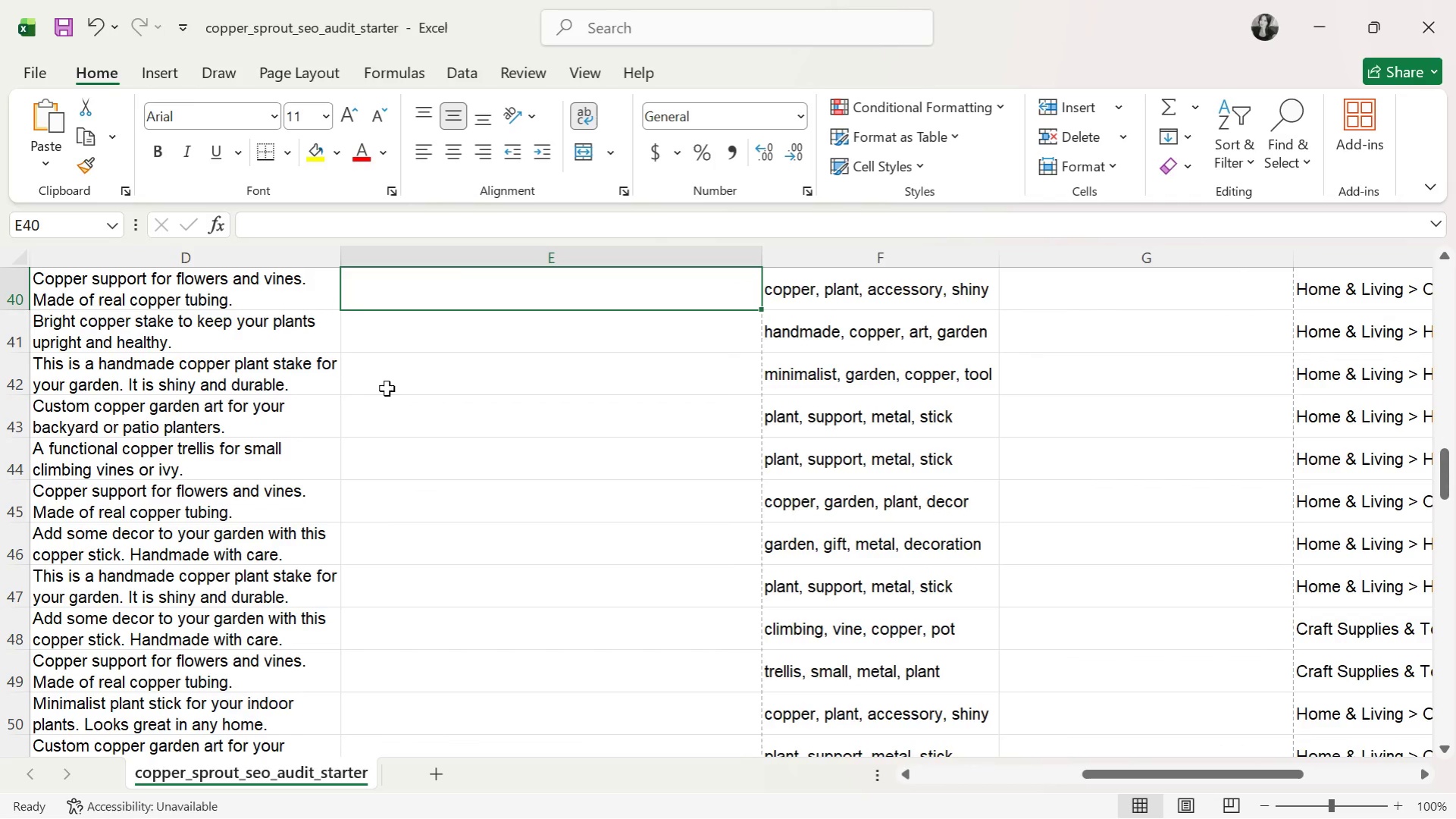 
type(This inood)
key(Backspace)
key(Backspace)
key(Backspace)
key(Backspace)
type(ndoor copper support works as a minimalist plant trellis for botanical shelft)
key(Backspace)
 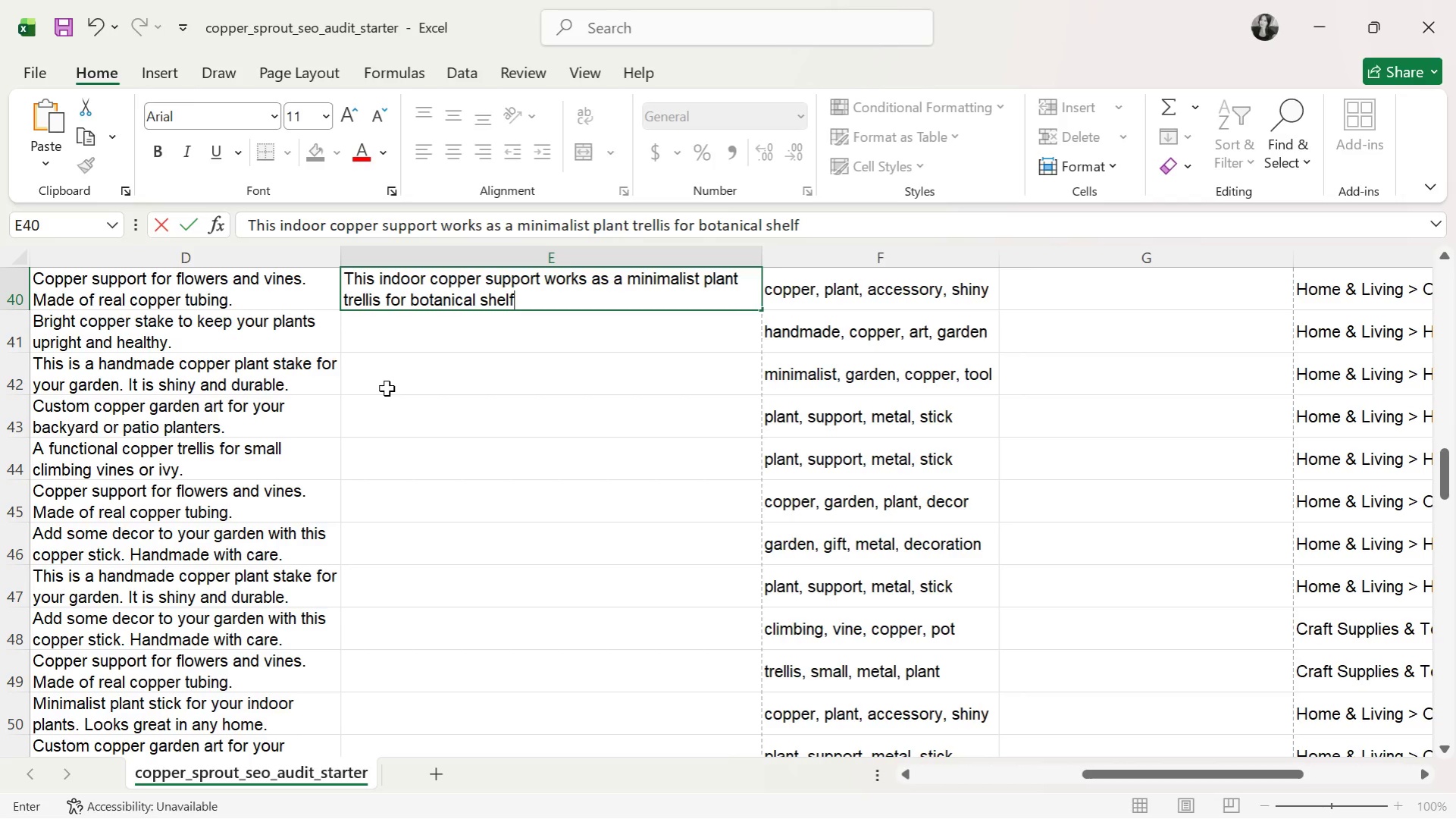 
type(vstyling)
key(Backspace)
key(Backspace)
key(Backspace)
key(Backspace)
key(Backspace)
key(Backspace)
key(Backspace)
key(Backspace)
type( styling and modern propagation decor.)
 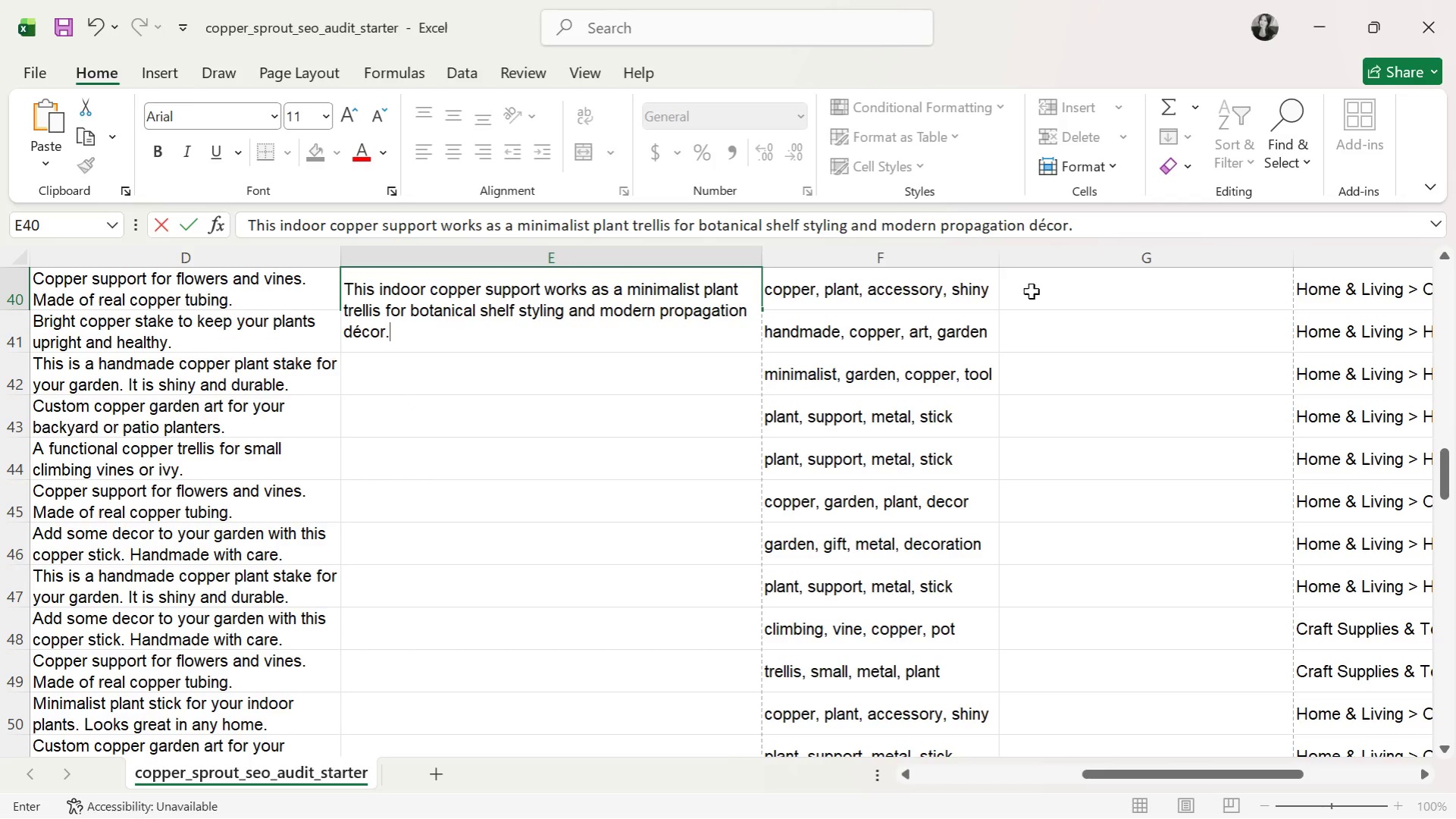 
left_click([1116, 298])
 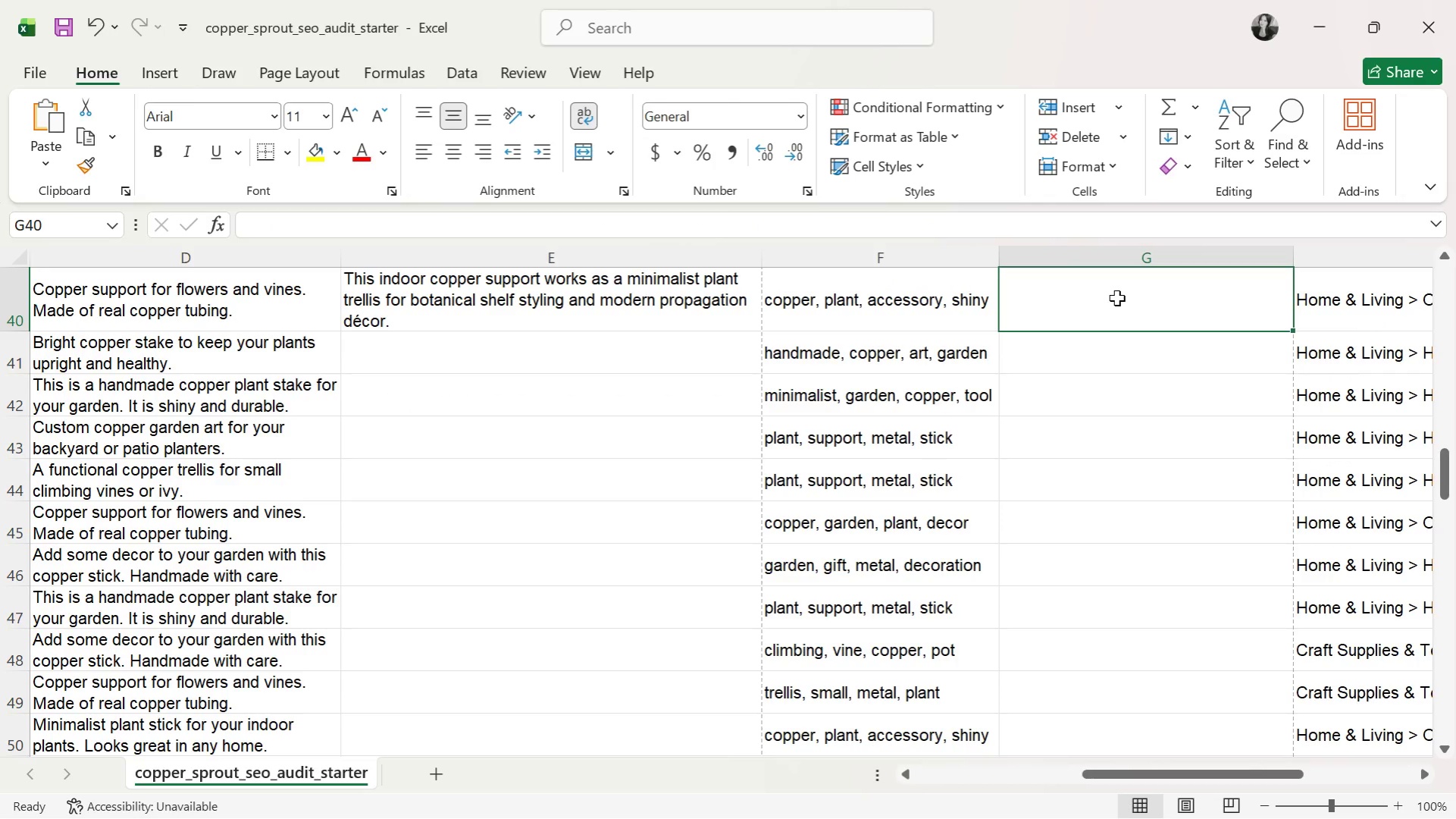 
type(indoor copper support, minimalist plant trellis, botanical shelf styling)
 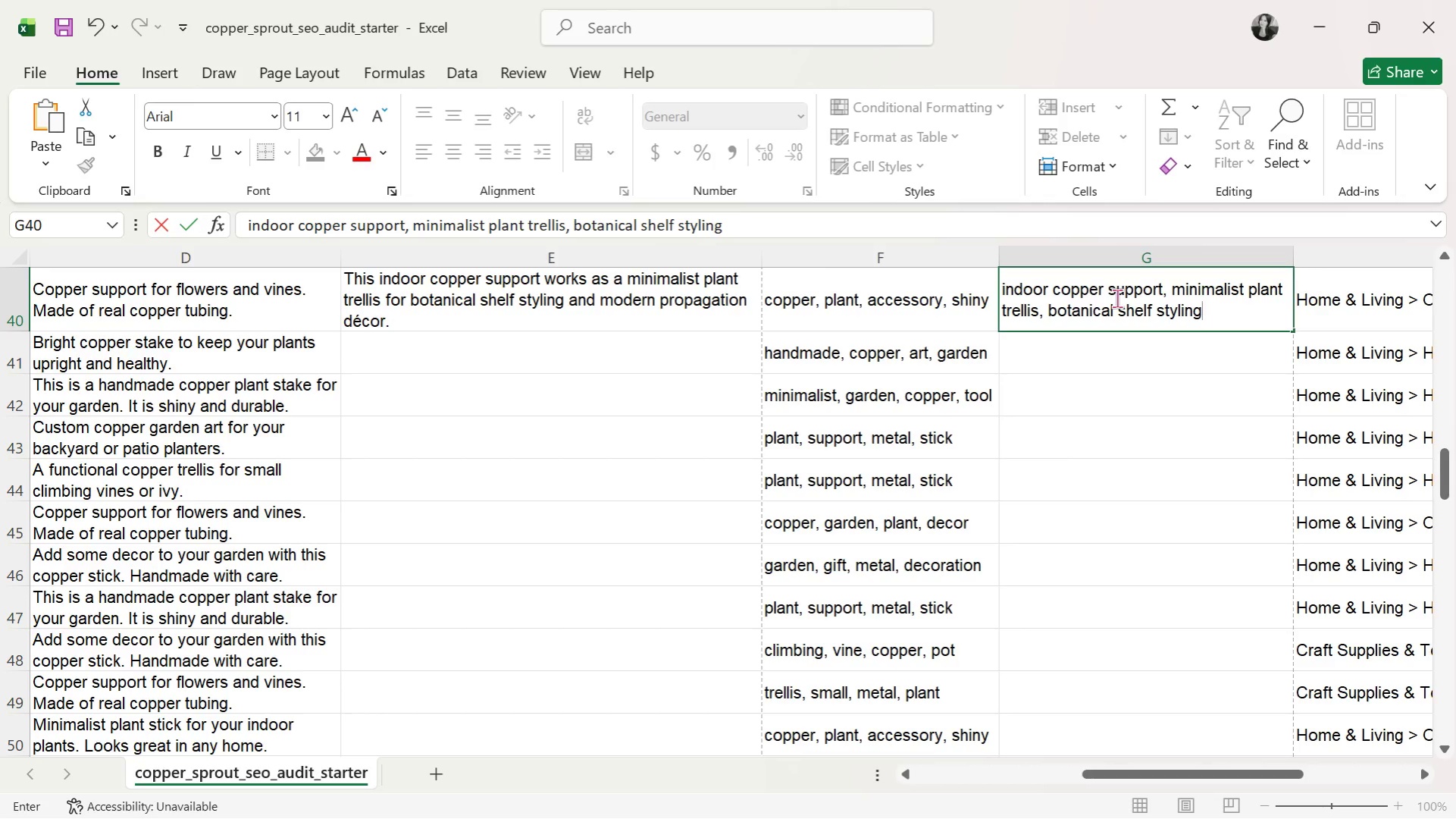 
key(Comma)
 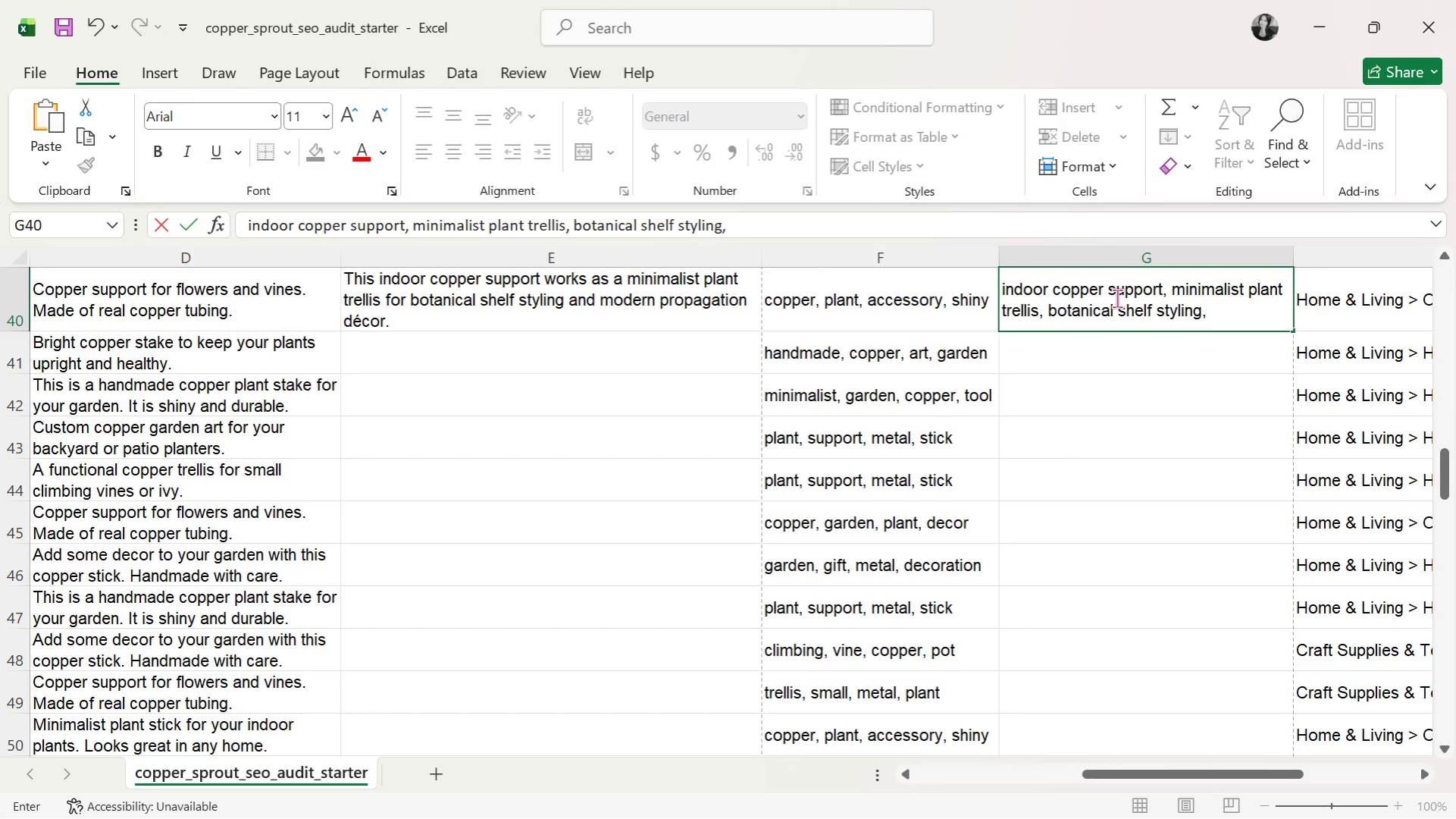 
wait(5.06)
 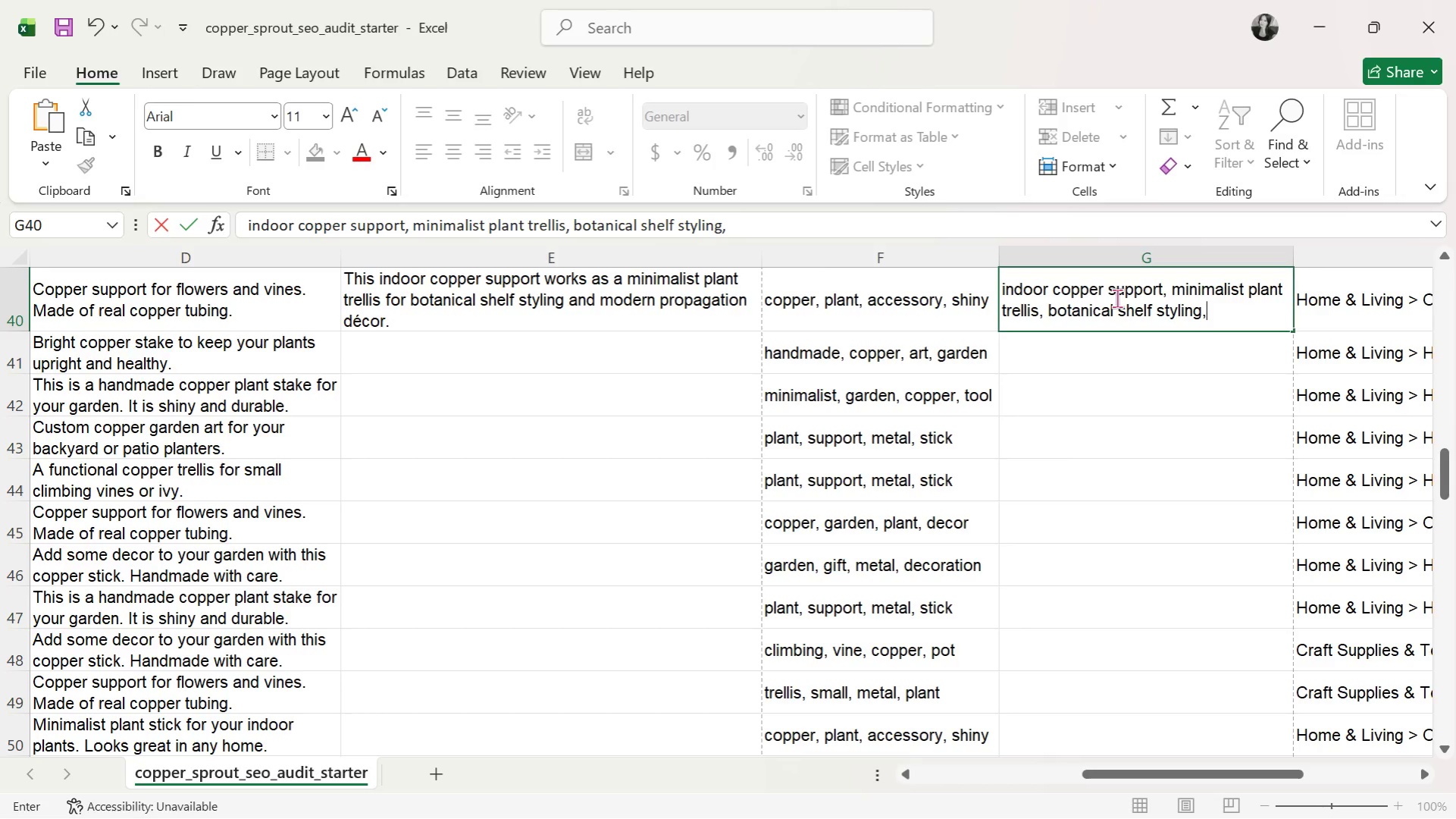 
type( monstera support)
 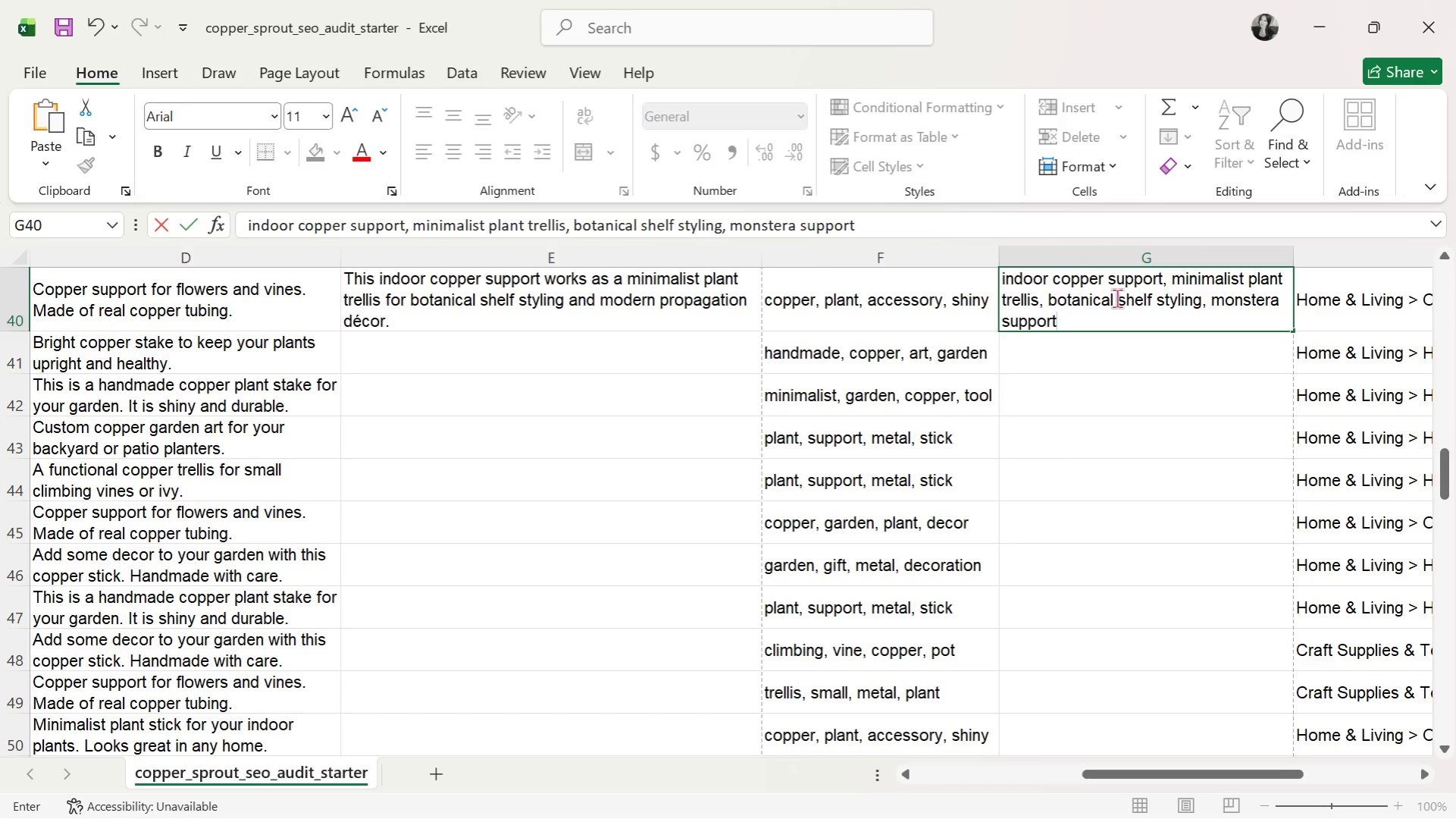 
type(, climbing vine support)
 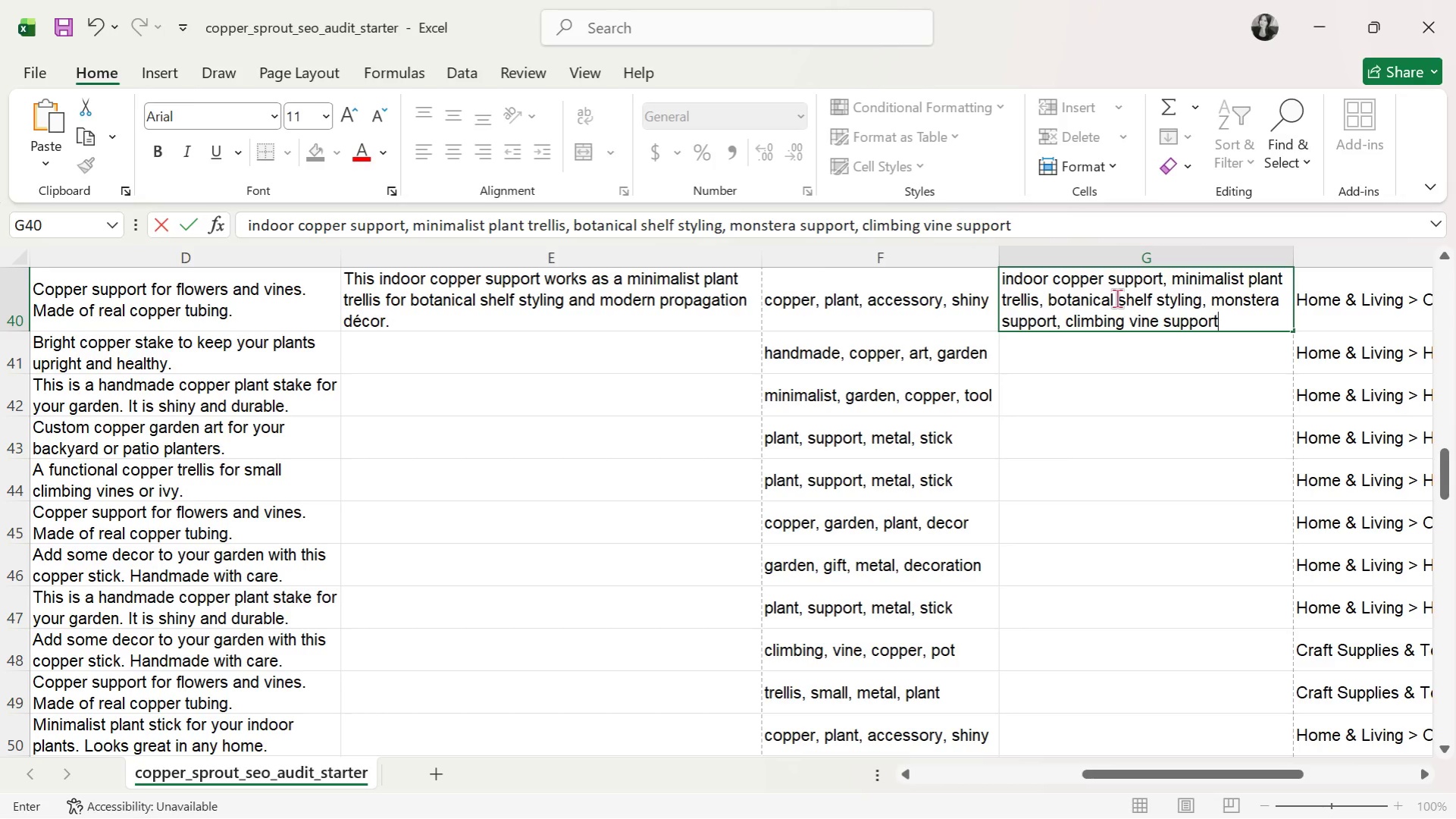 
type(, aesthetic)
 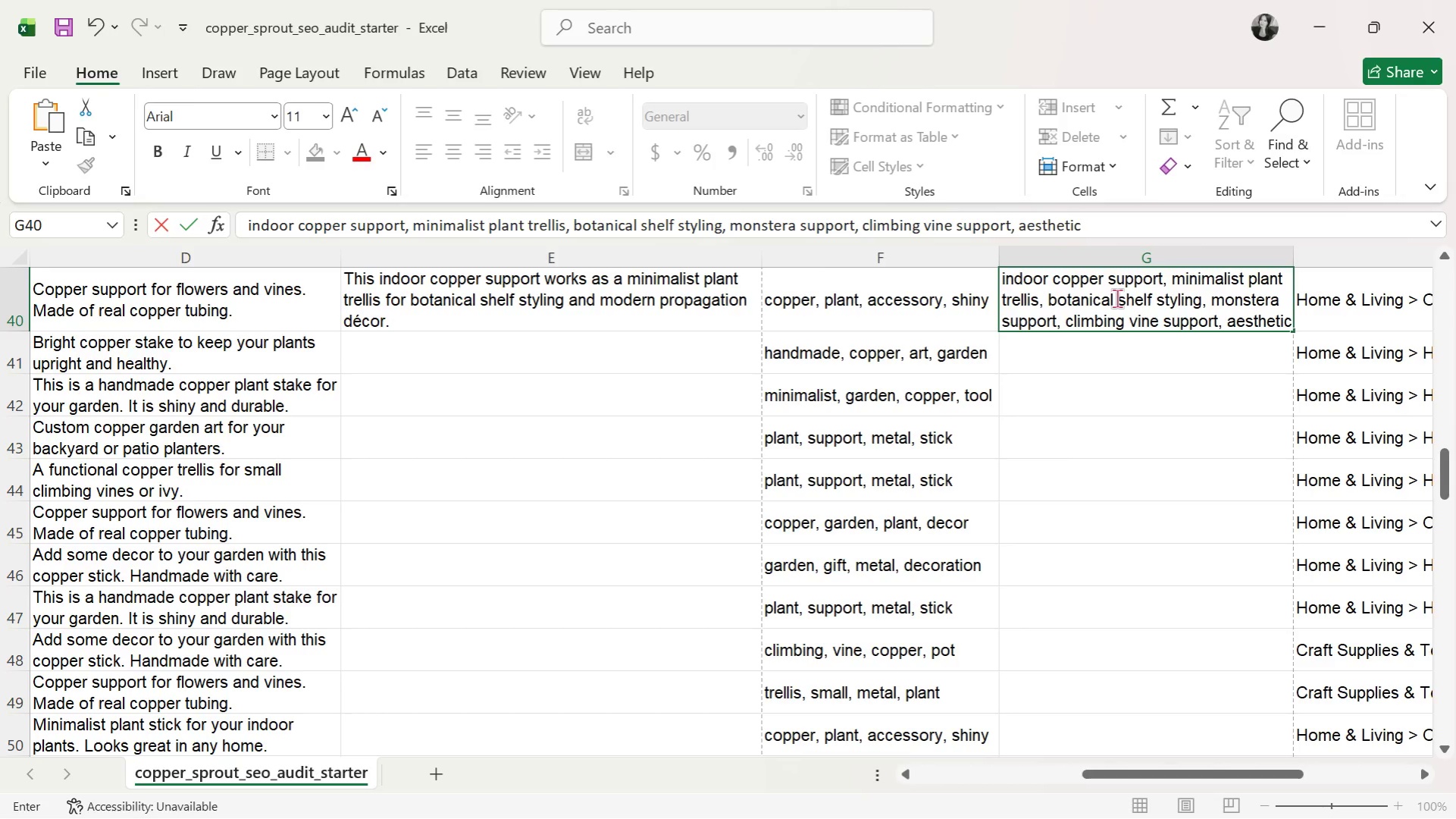 
type( propagation, copper botanical decor)
 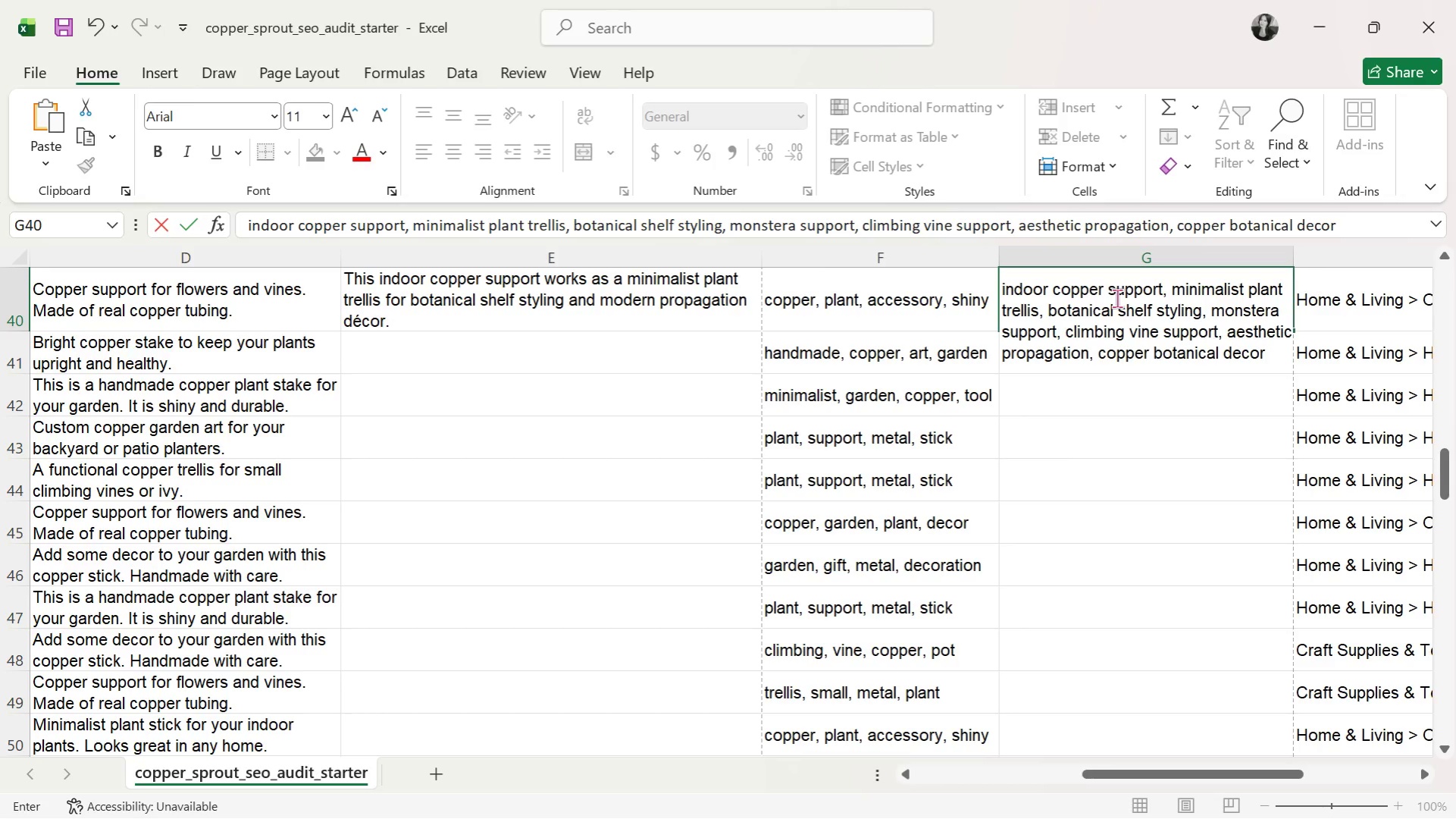 
type(, indoor jungle accessory)
 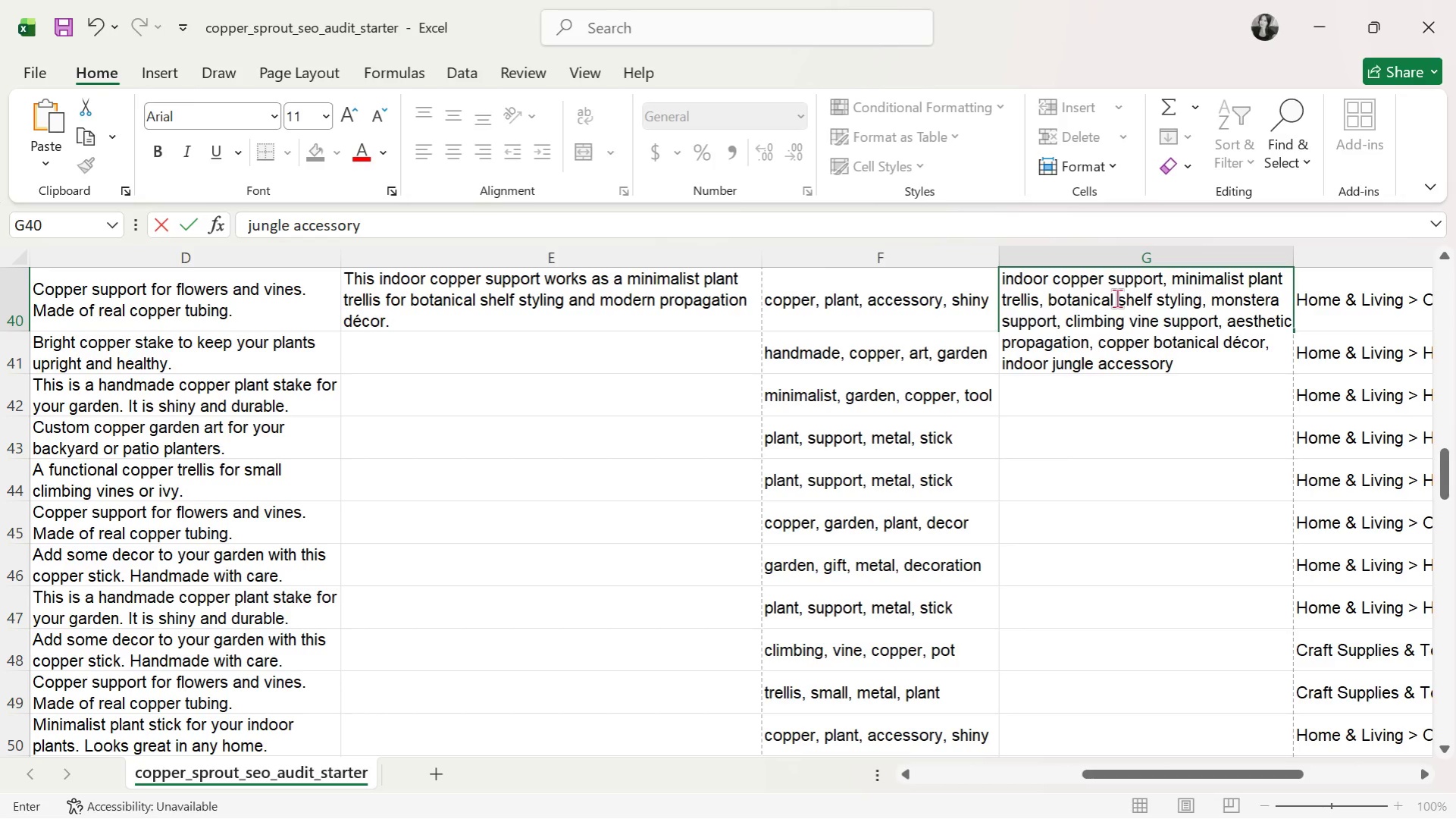 
type(, handmade copper art, plant lover gift, modern plant styling, propagation station decor, copper vine support)
 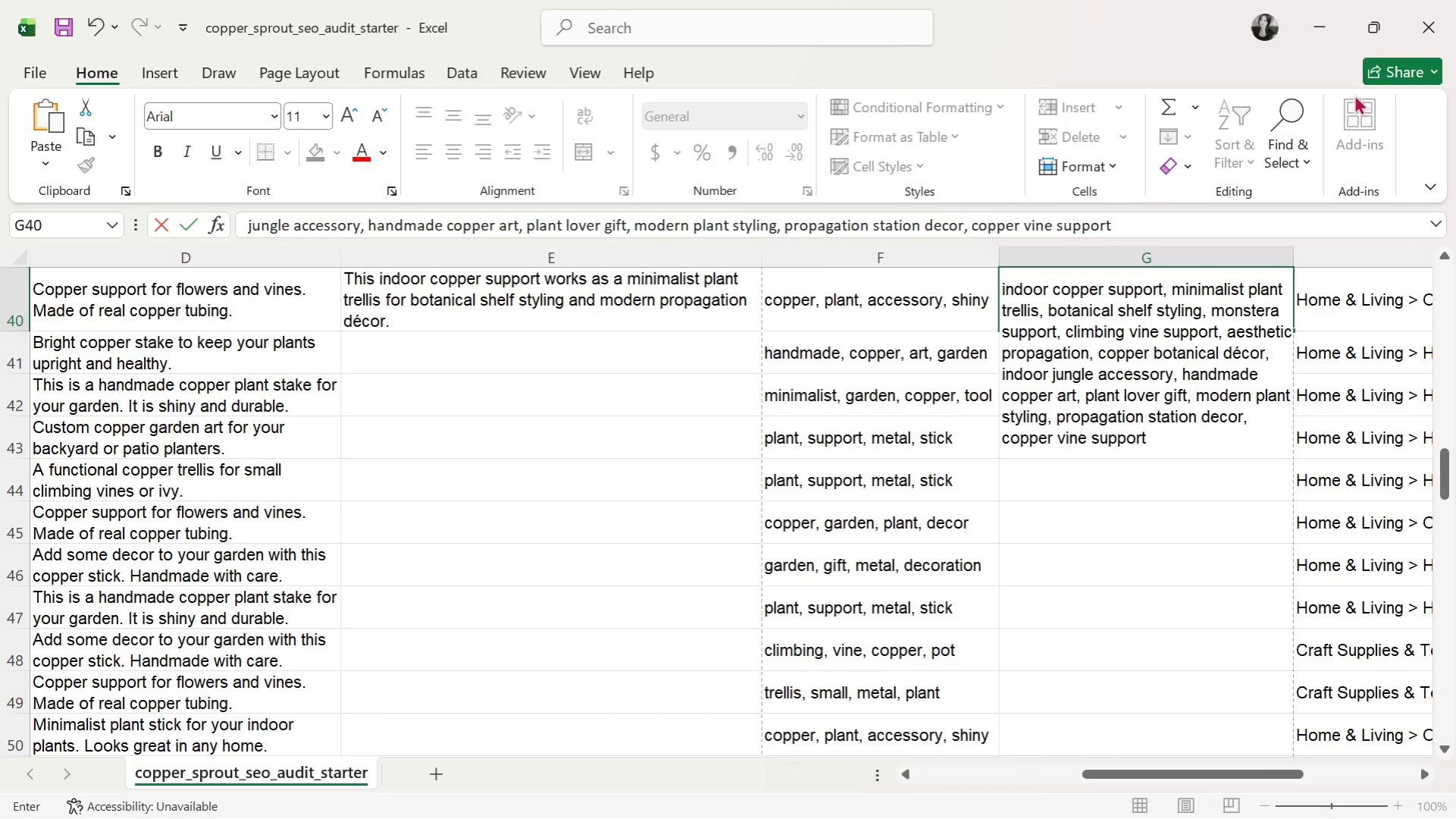 
wait(5.72)
 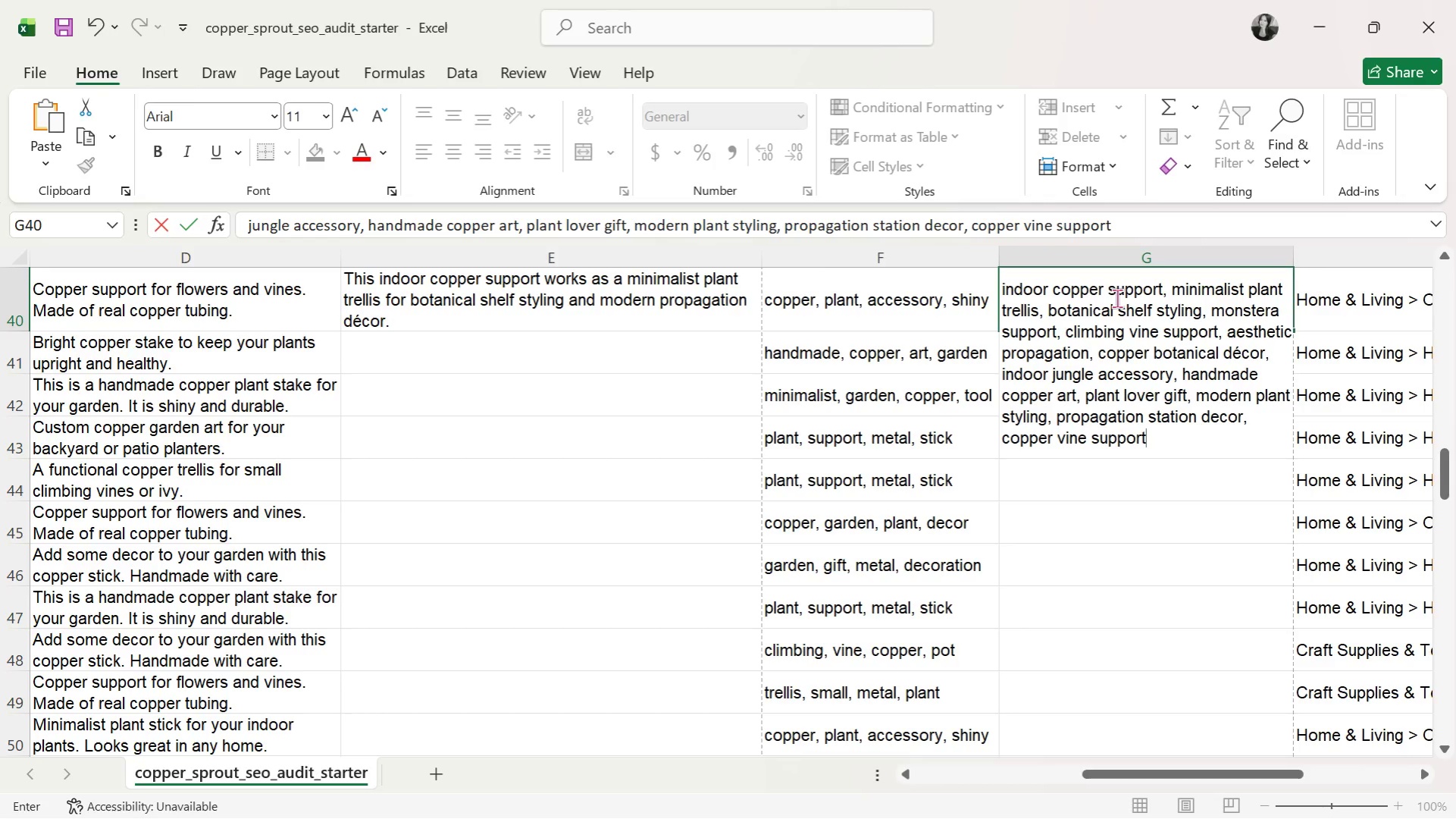 
left_click([590, 350])
 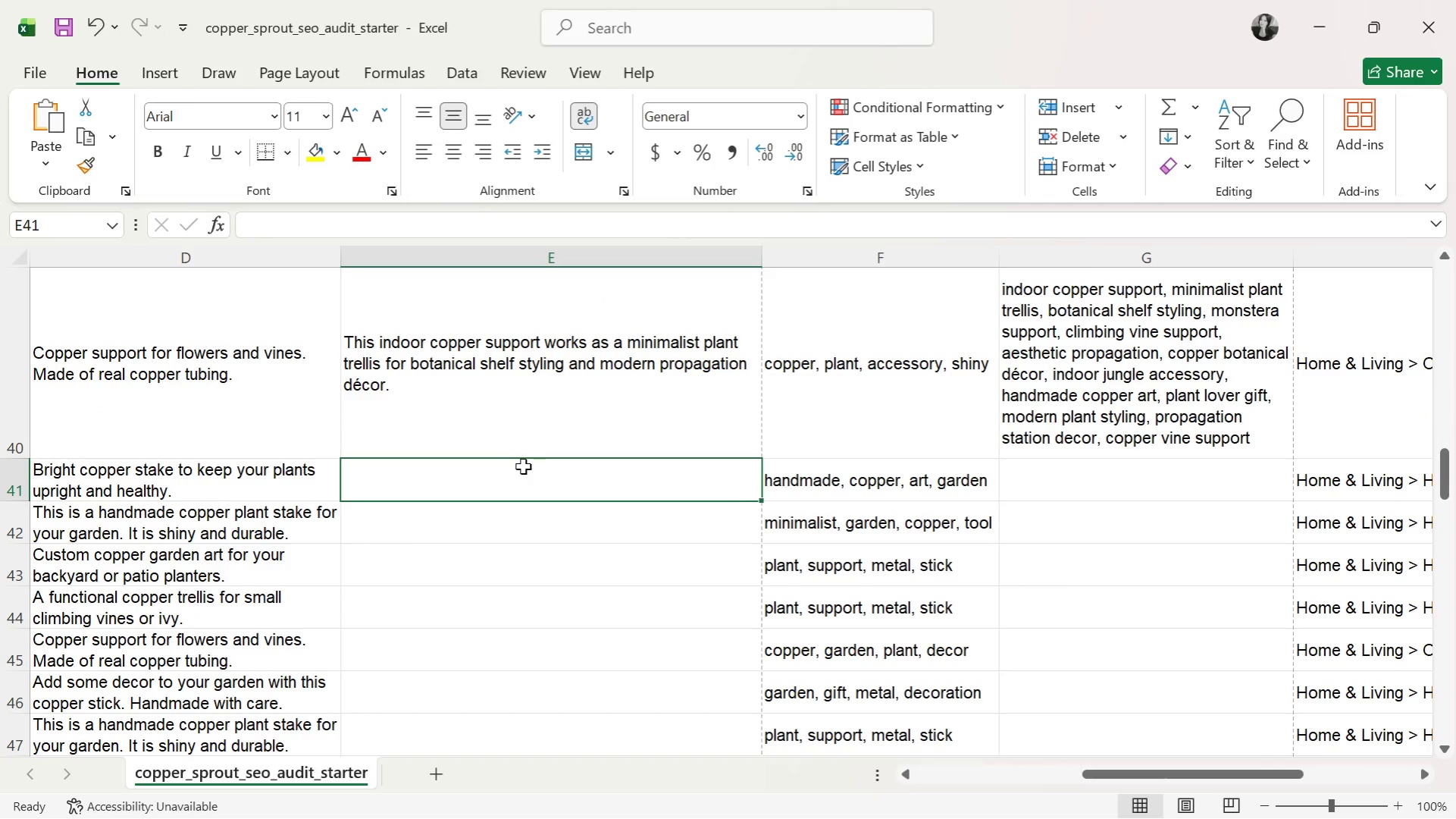 
wait(8.42)
 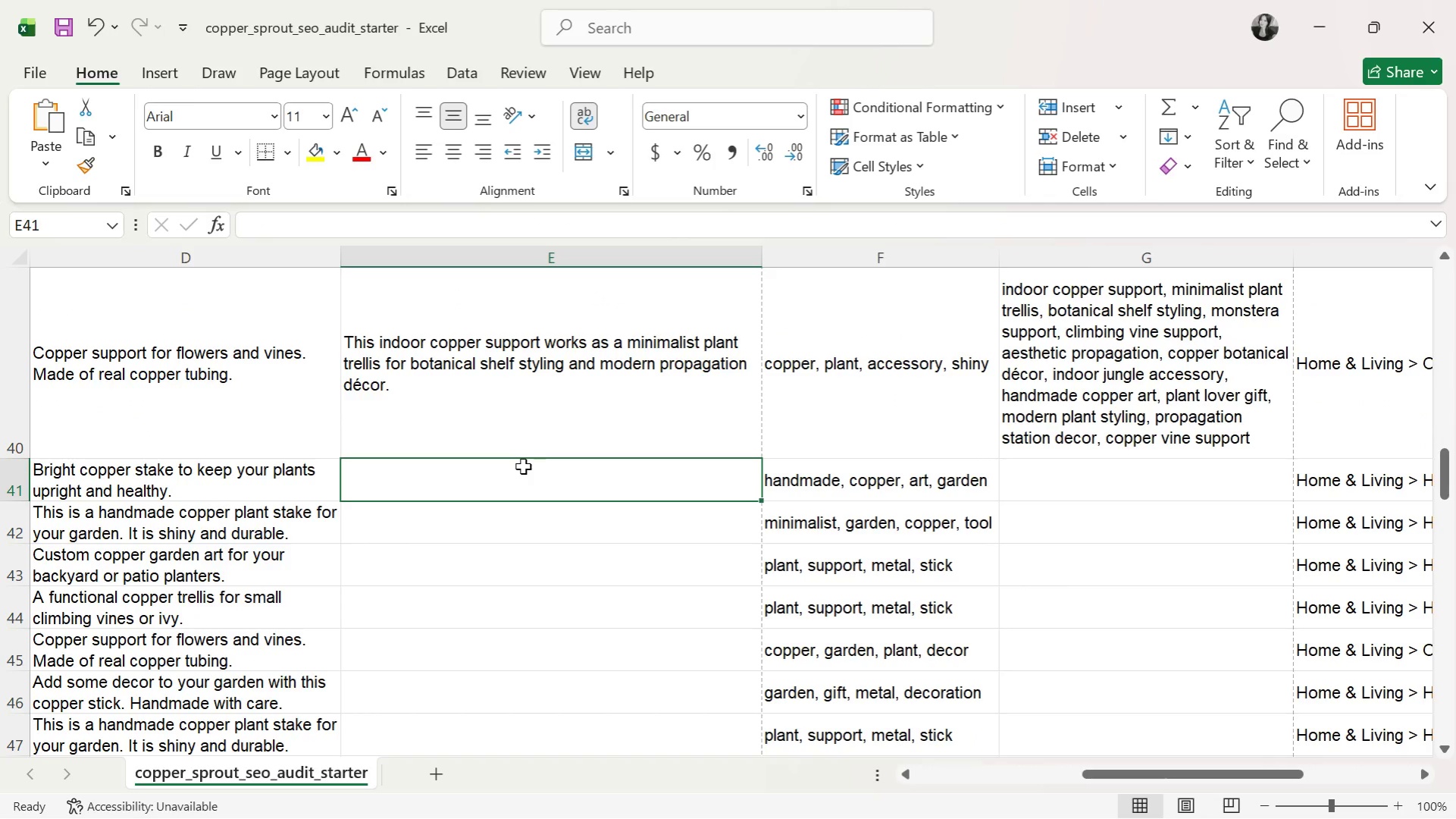 
type(This modern outdoor trellis provides copper plant support while elevating minimalist garden decor and climbing vine displays.)
 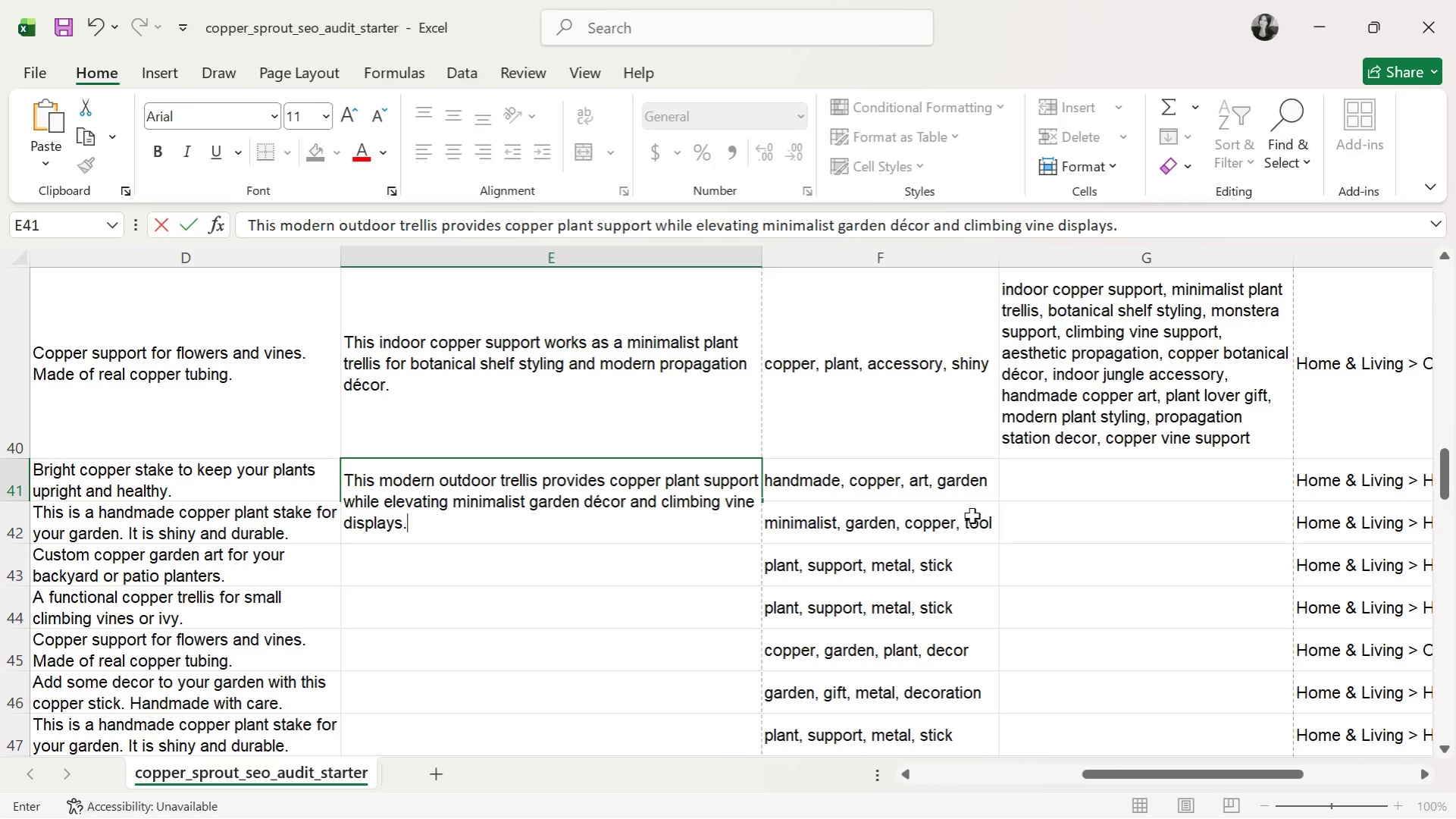 
left_click([1030, 472])
 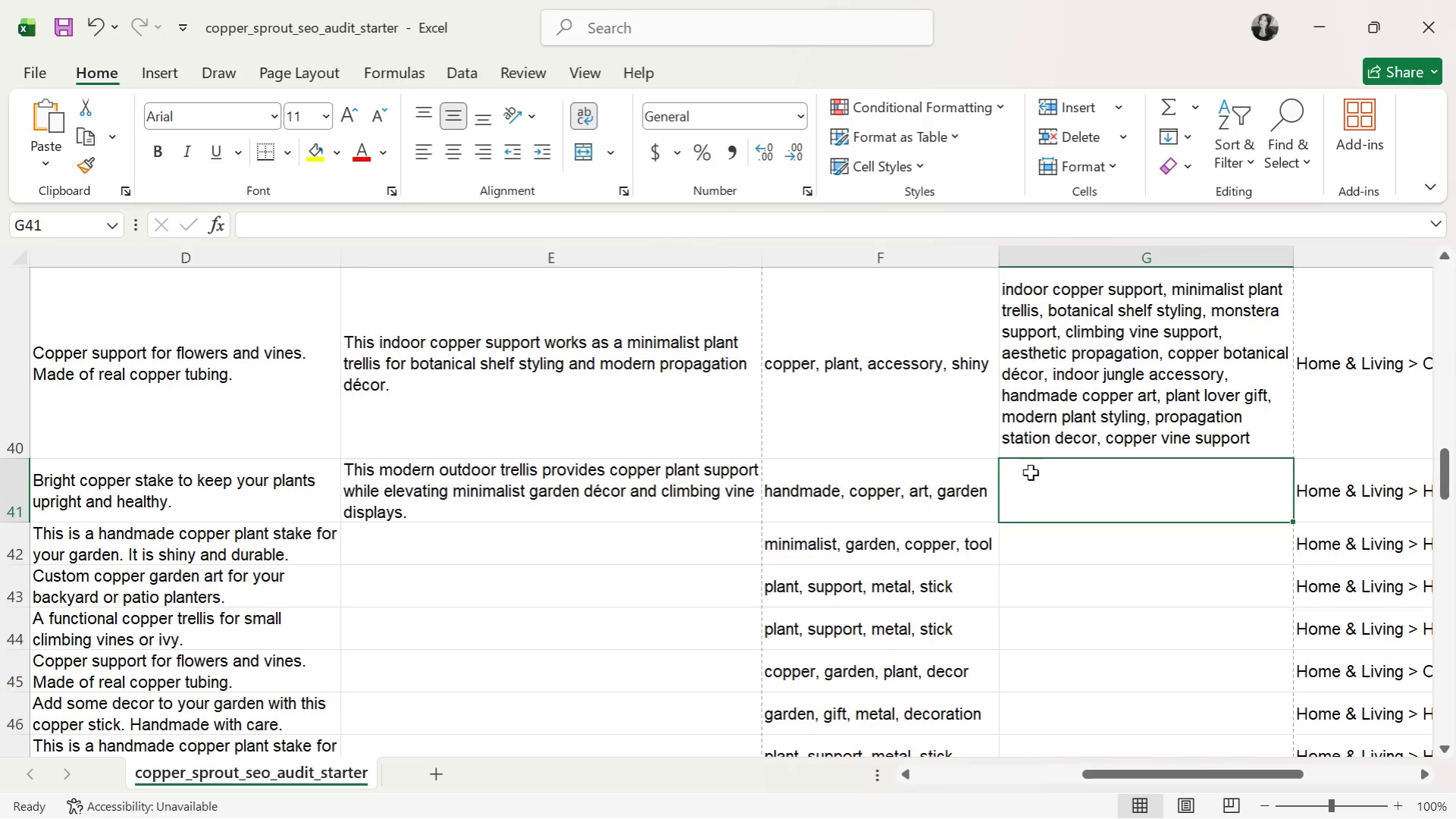 
type(modr)
key(Backspace)
type(erns)
key(Backspace)
type( outdoor trellis, copper plant support, minimalist garden outdoor)
 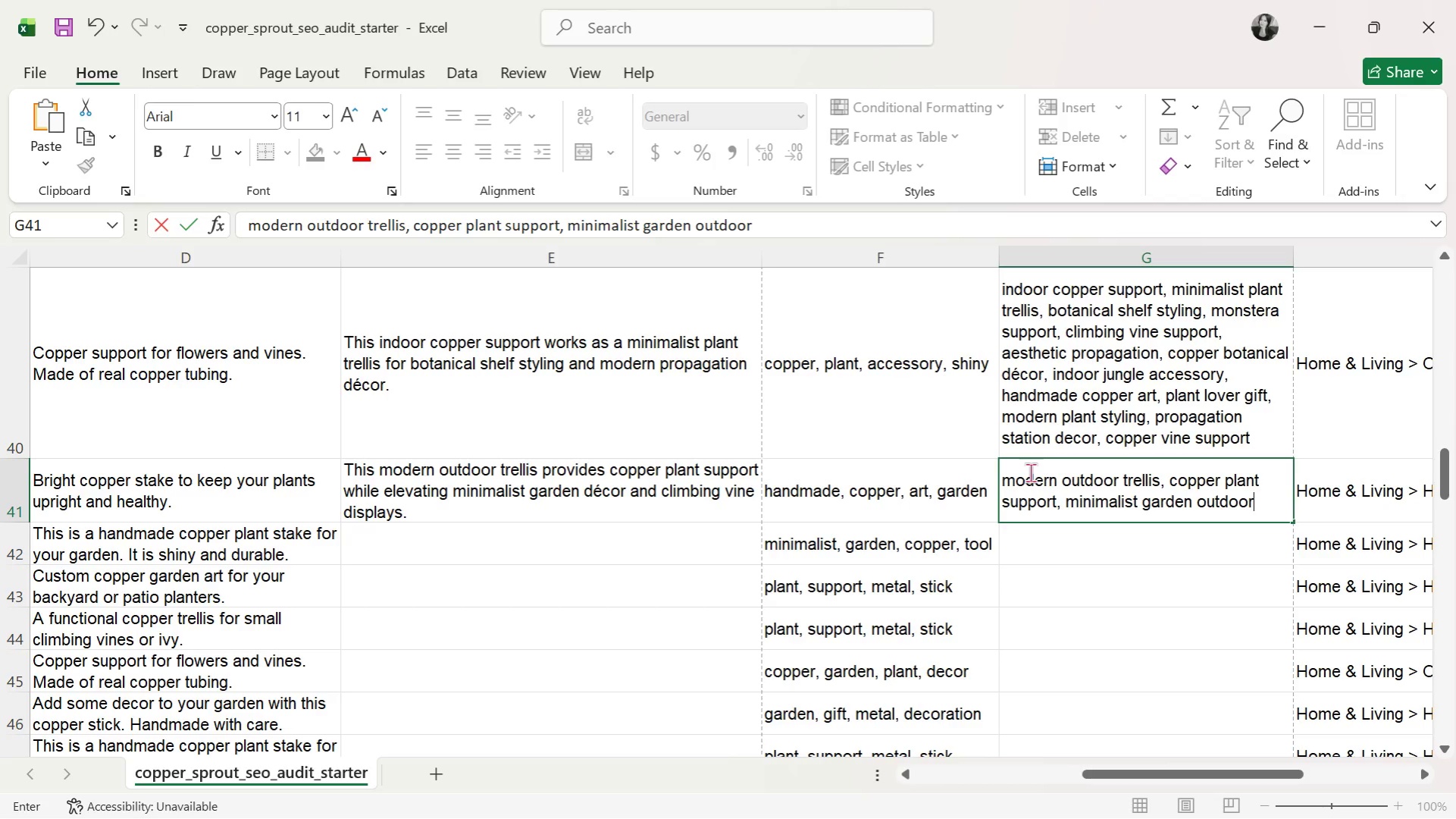 
type(\\)
key(Backspace)
key(Backspace)
key(Backspace)
key(Backspace)
key(Backspace)
key(Backspace)
key(Backspace)
key(Backspace)
key(Backspace)
type(decor, )
 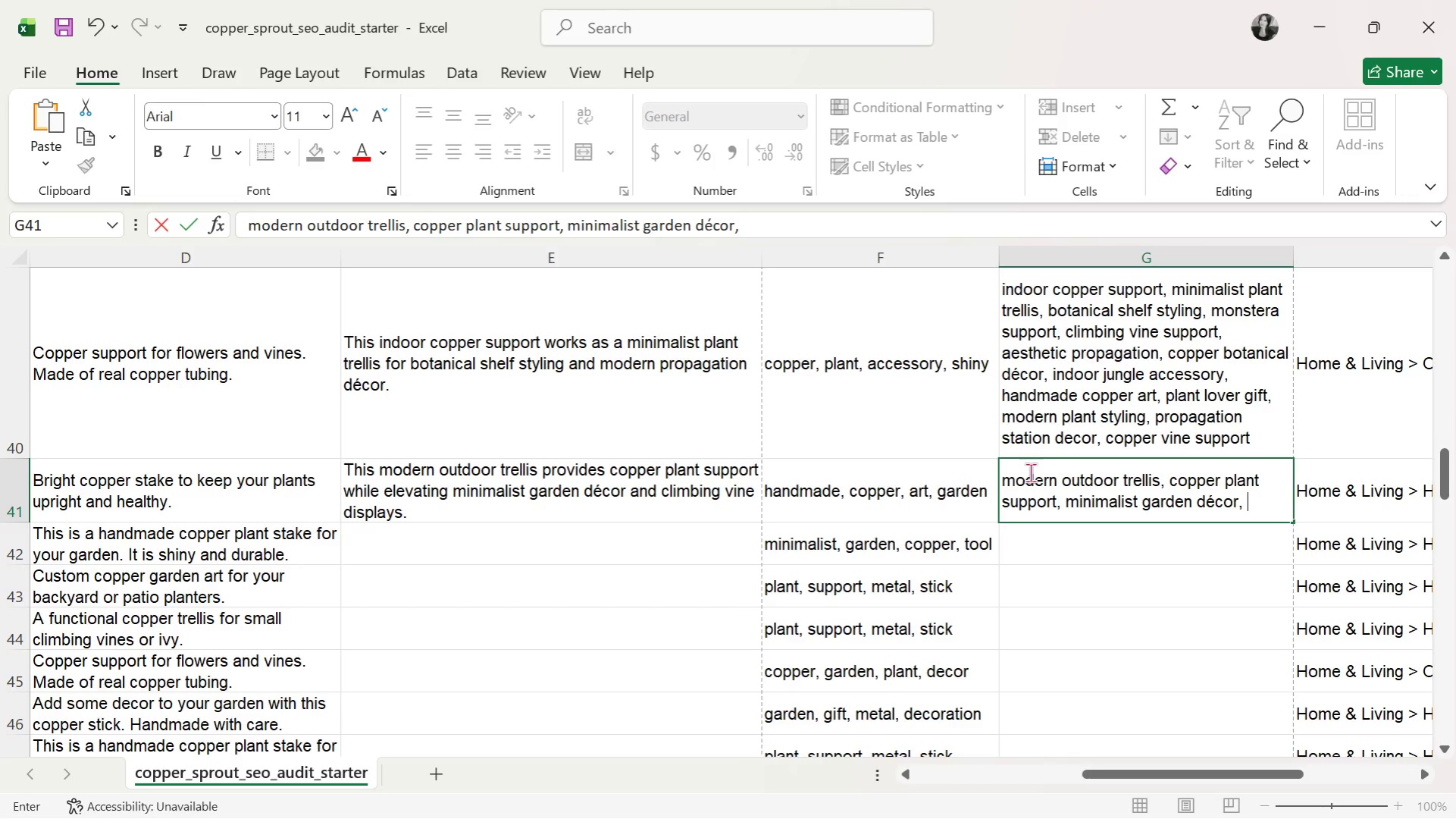 
wait(6.03)
 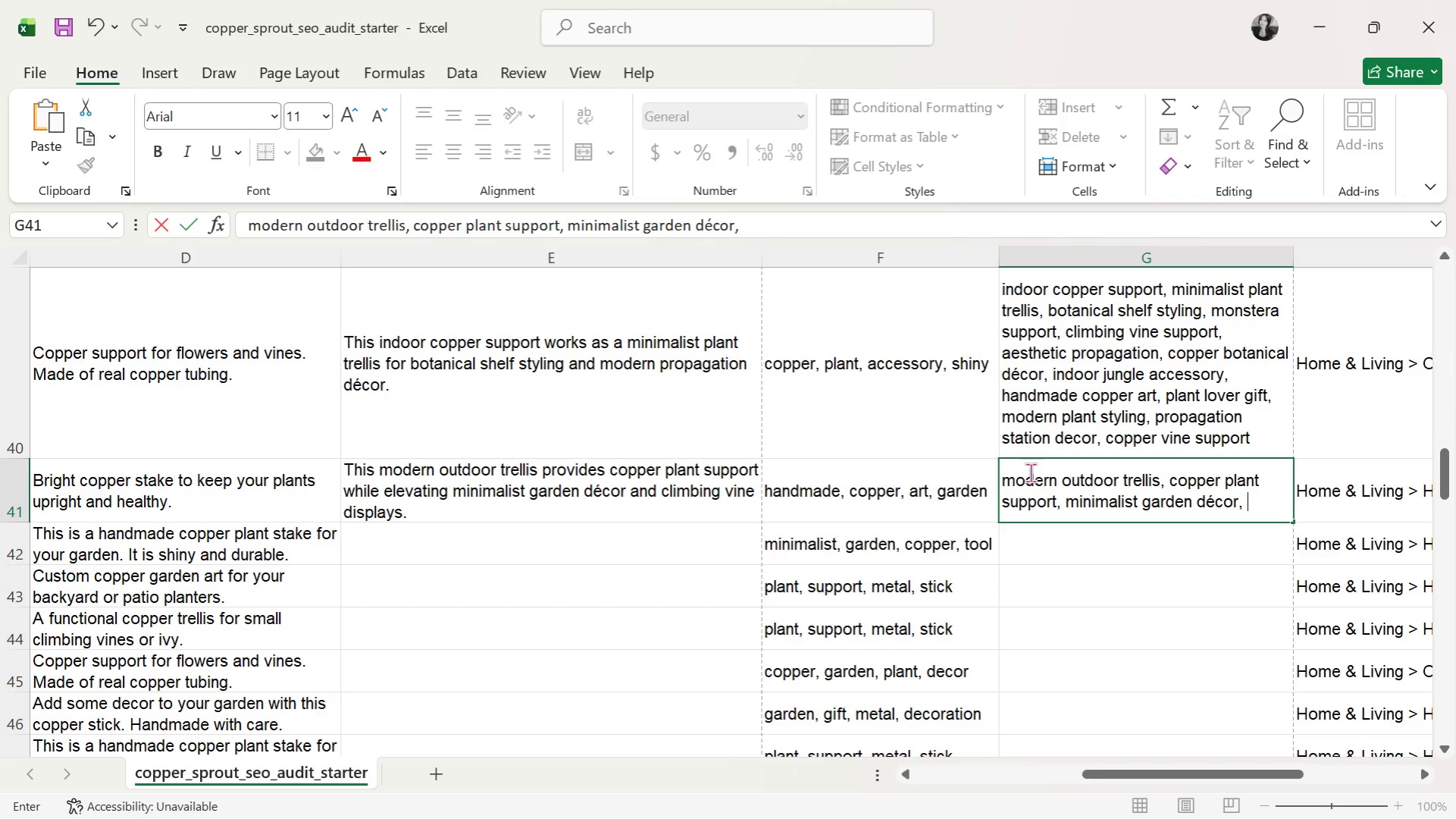 
type(climbing vine support,)
 